 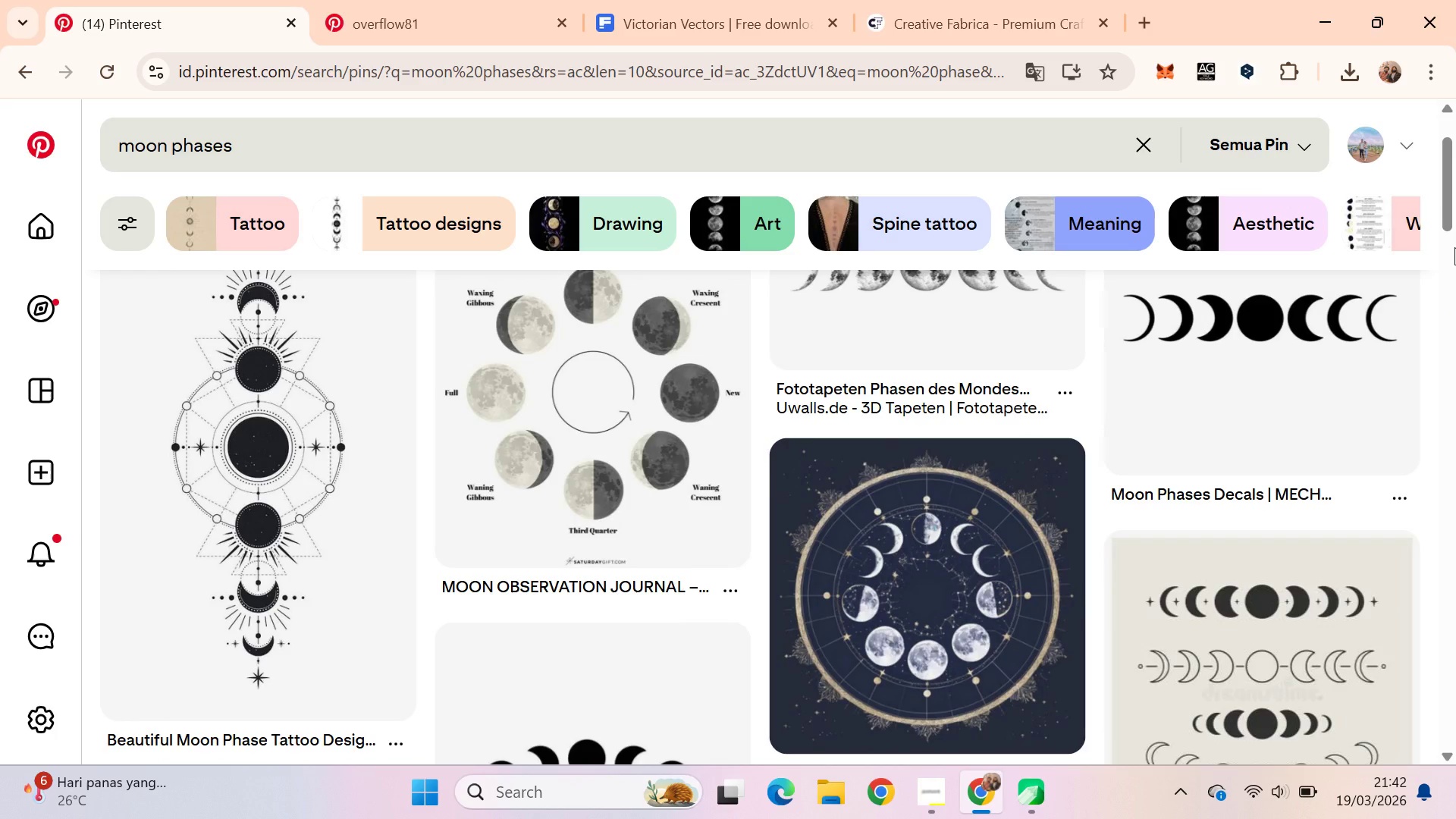 
left_click_drag(start_coordinate=[1454, 220], to_coordinate=[1455, 499])
 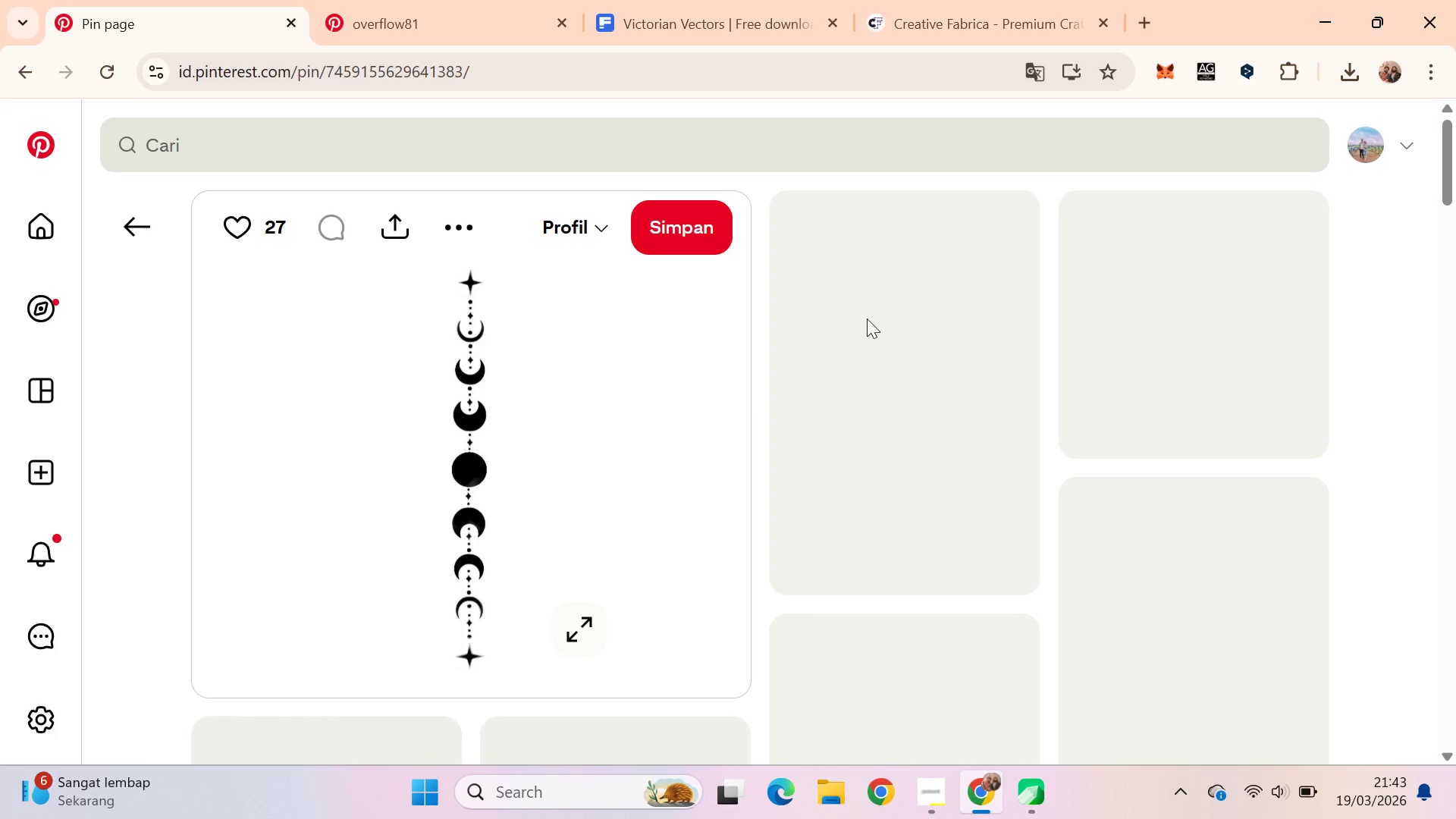 
key(Alt+AltLeft)
 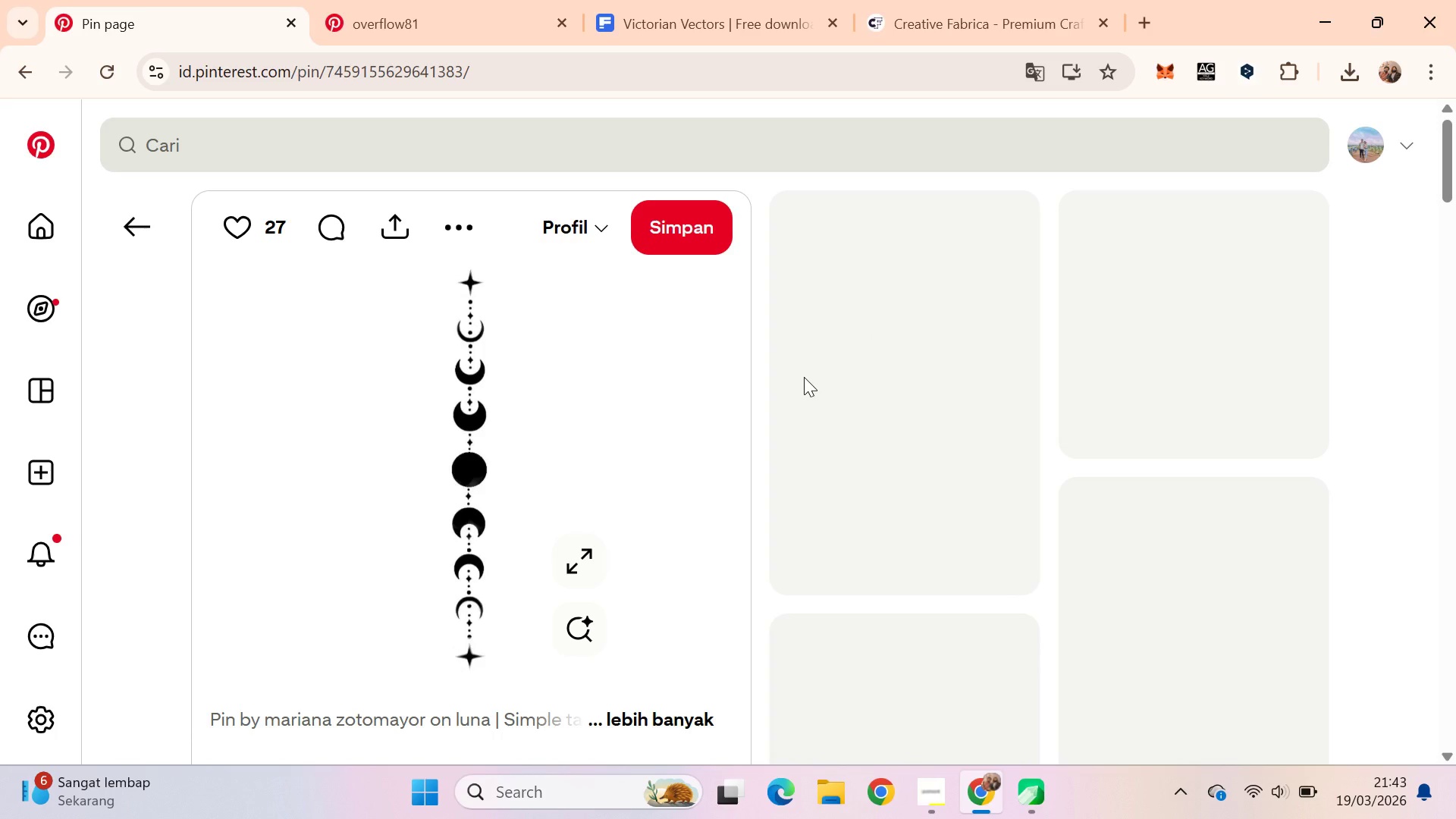 
key(Alt+Tab)
 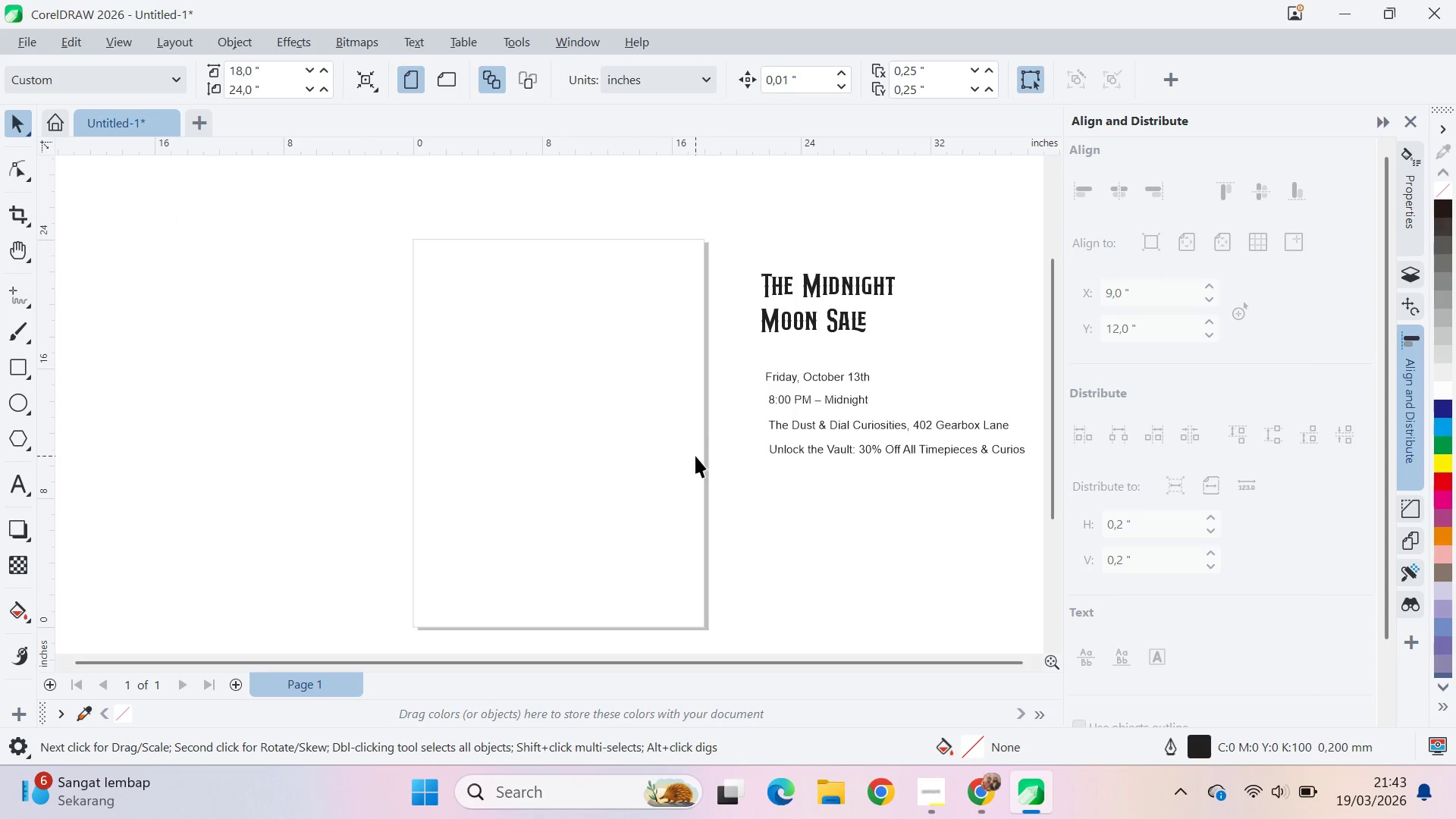 
left_click([695, 456])
 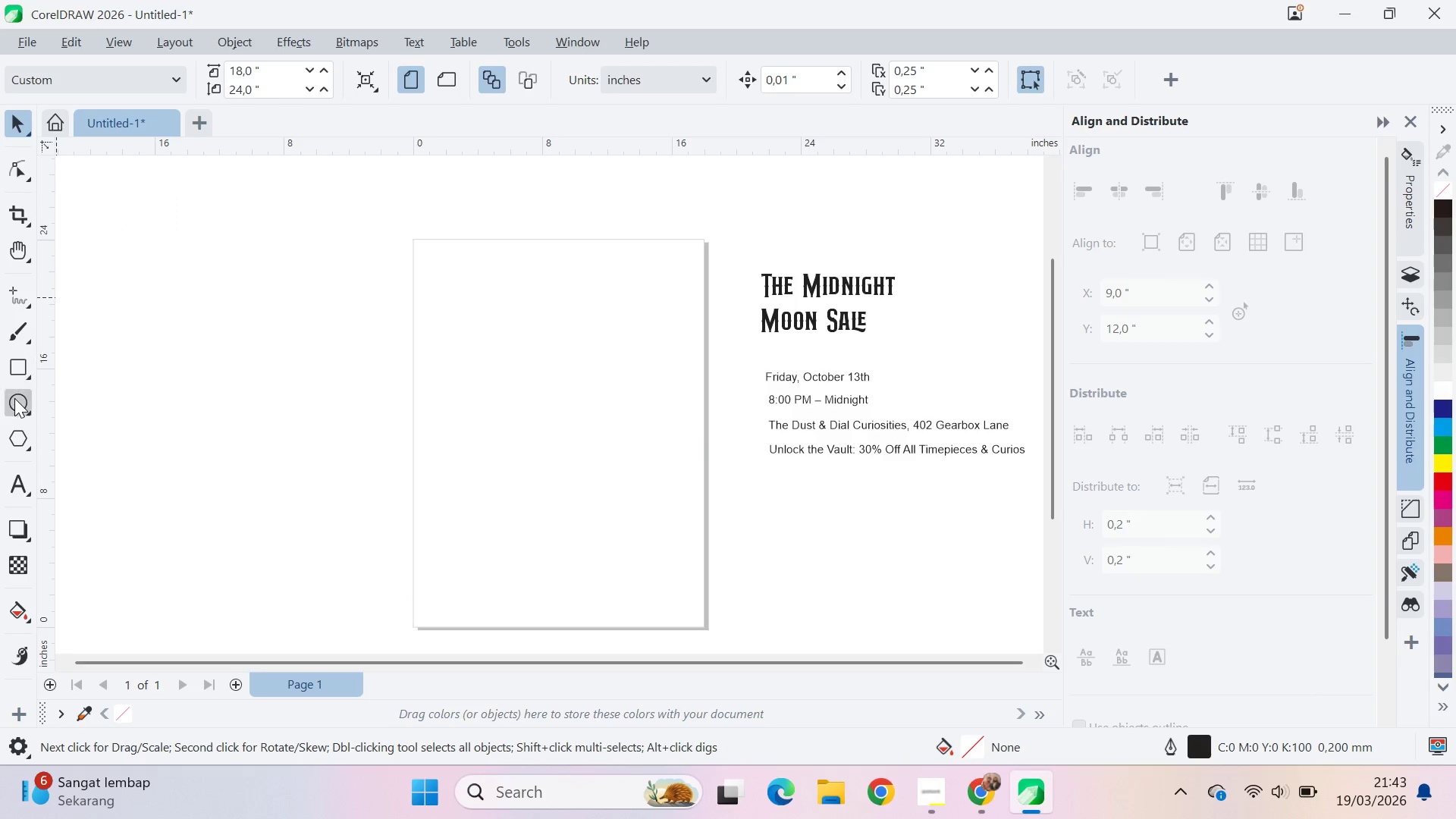 
left_click([14, 397])
 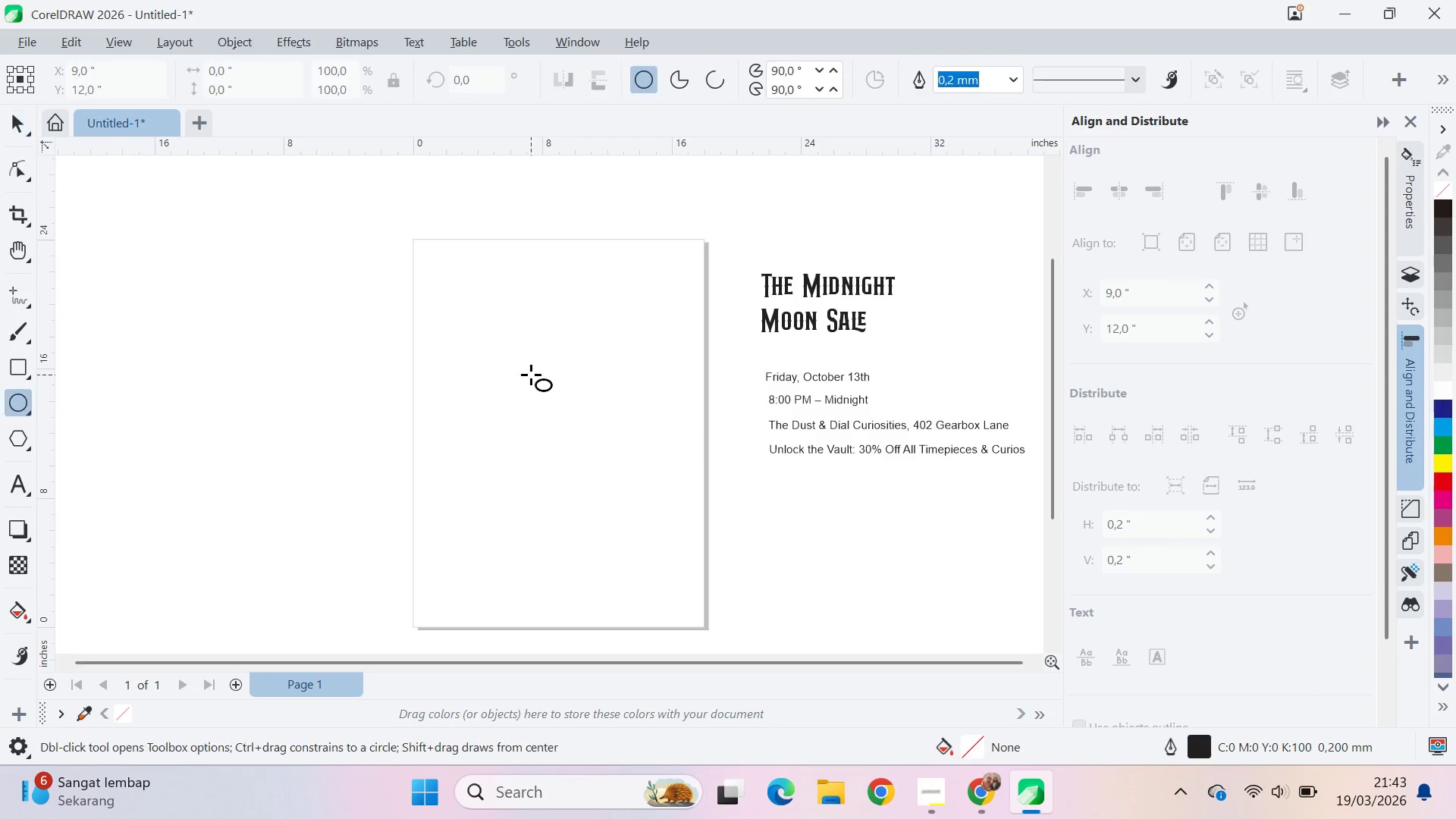 
hold_key(key=ControlLeft, duration=0.56)
left_click_drag(start_coordinate=[513, 347], to_coordinate=[536, 369])
 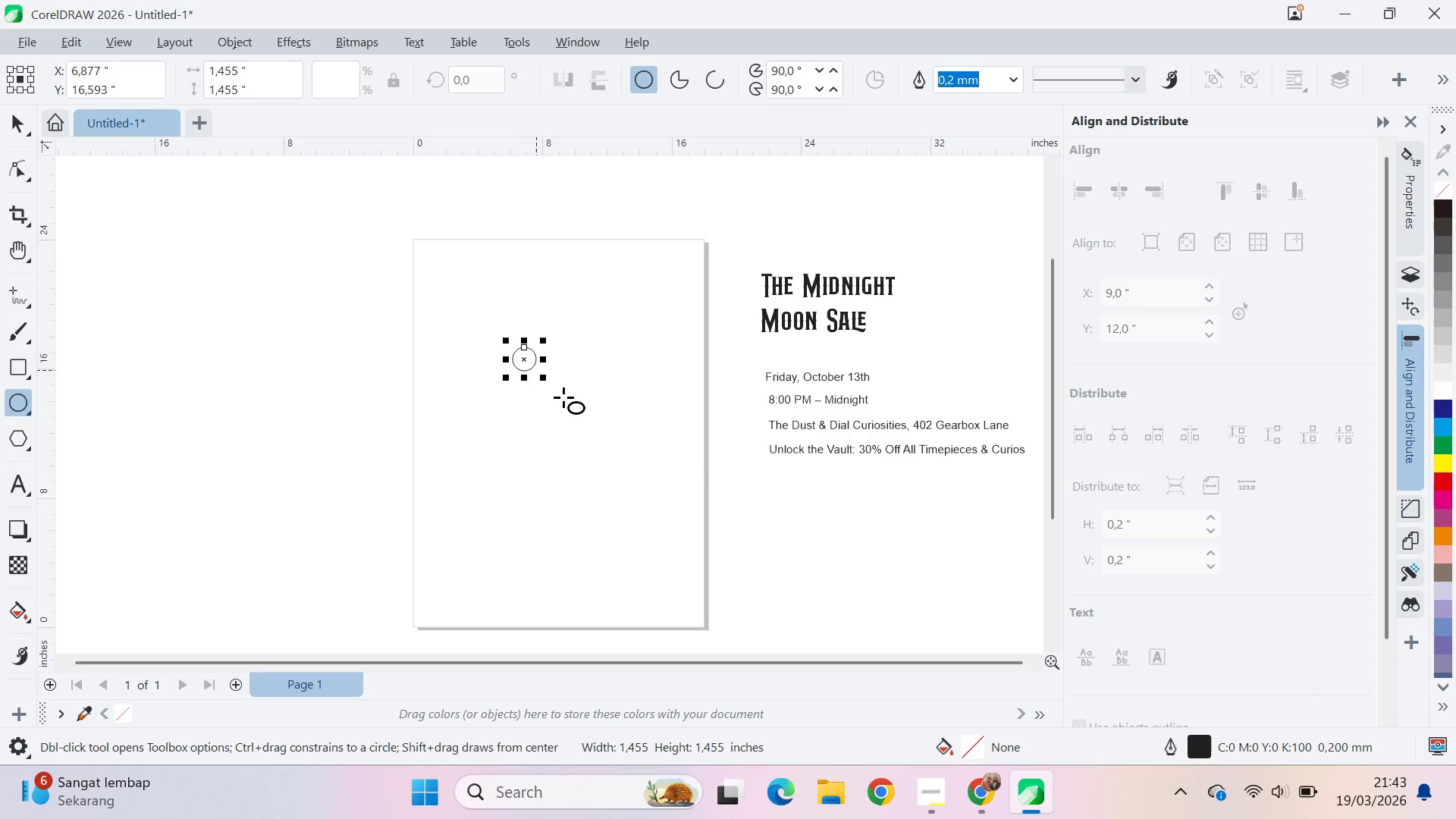 
key(V)
 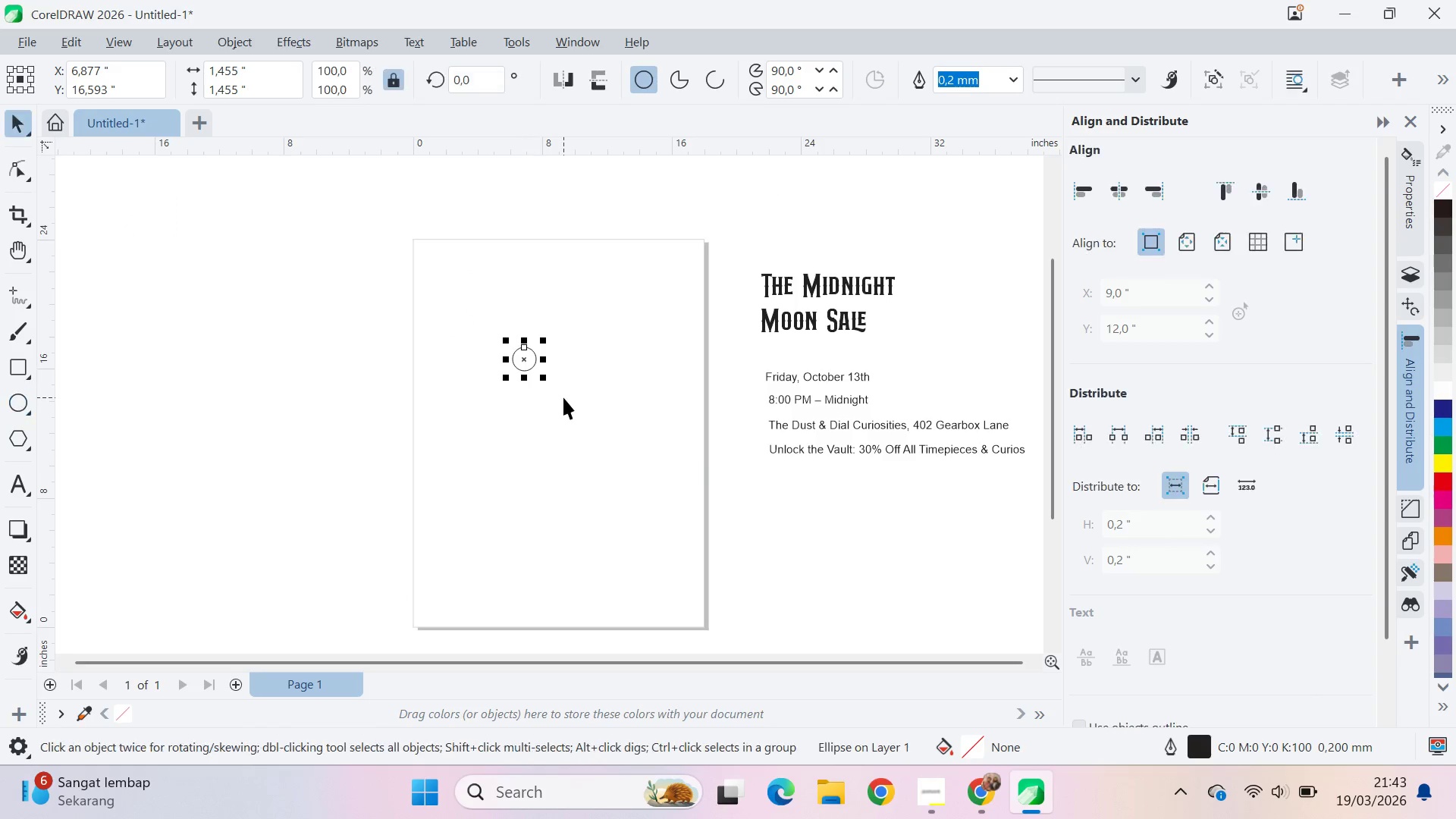 
left_click([563, 397])
 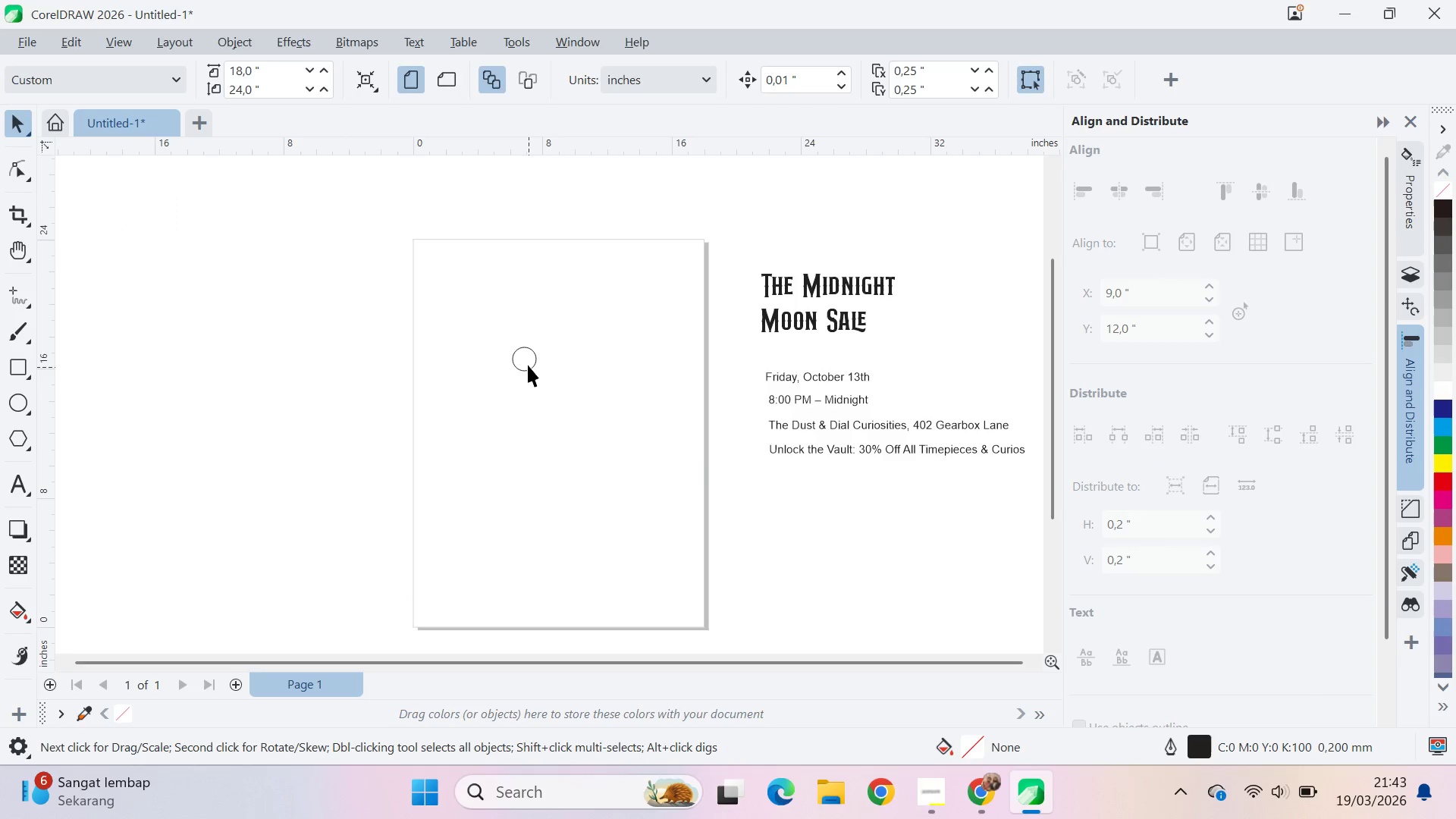 
left_click([526, 361])
 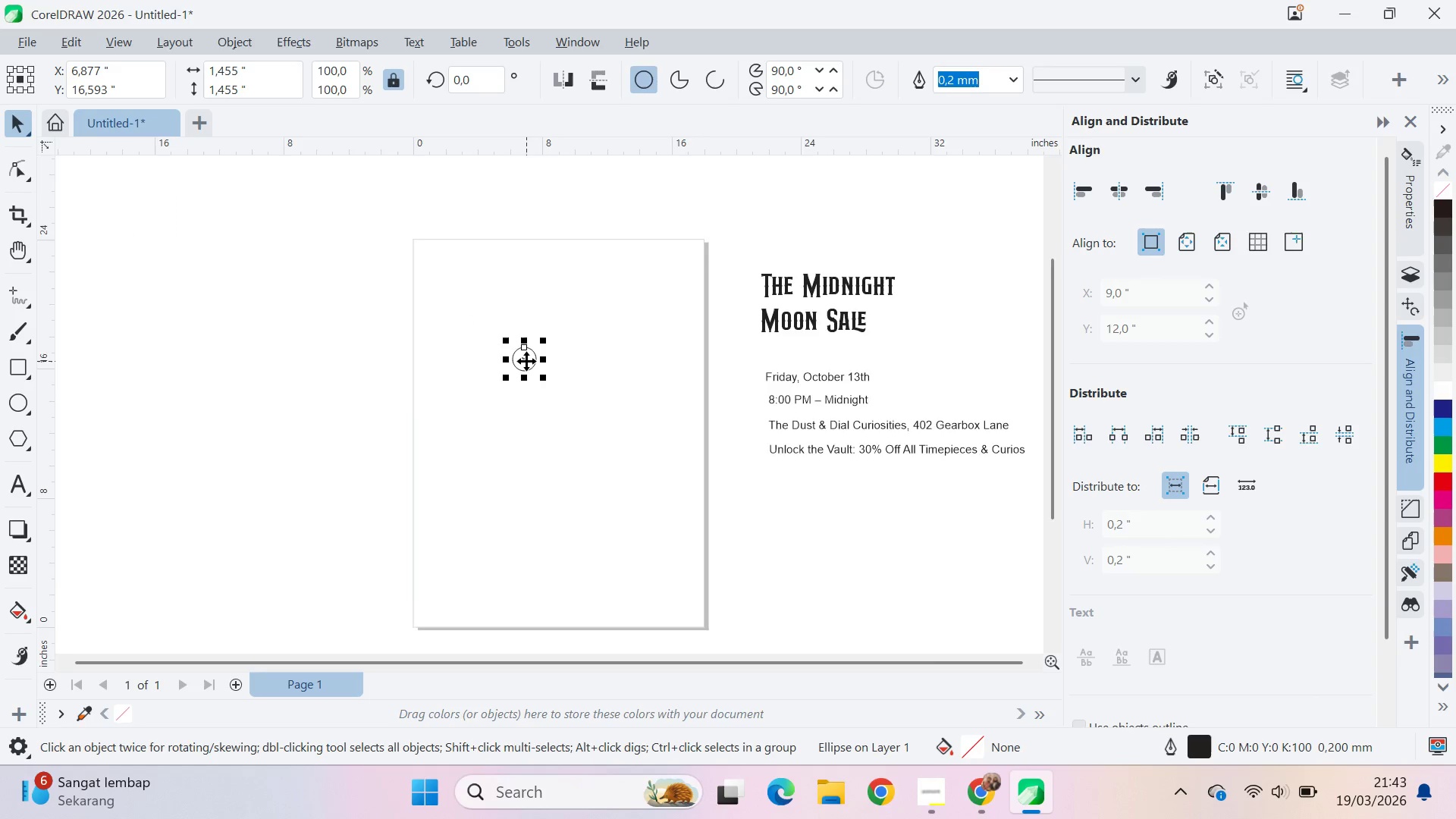 
scroll: coordinate [526, 359], scroll_direction: up, amount: 9.0
 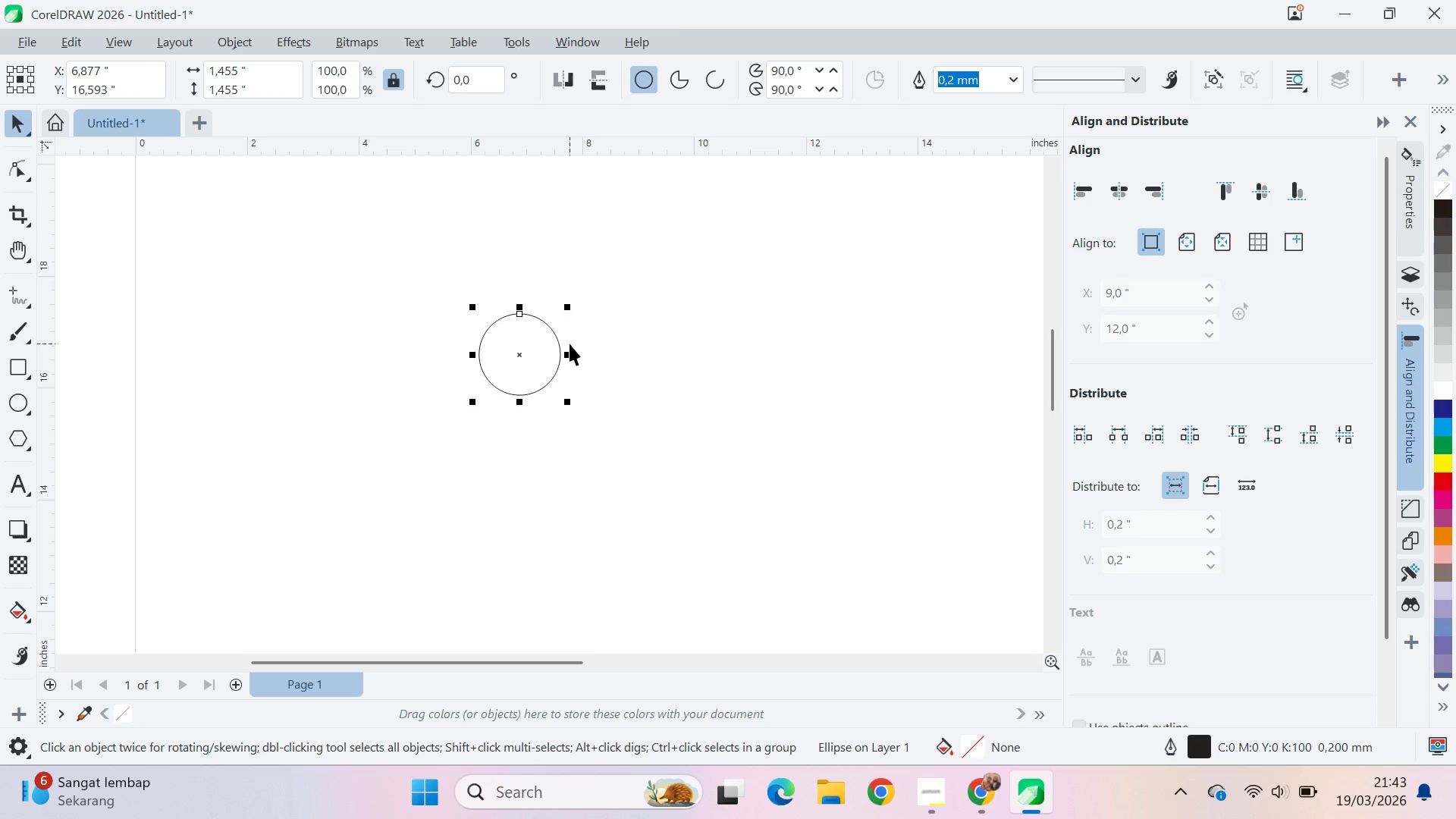 
key(Alt+AltLeft)
 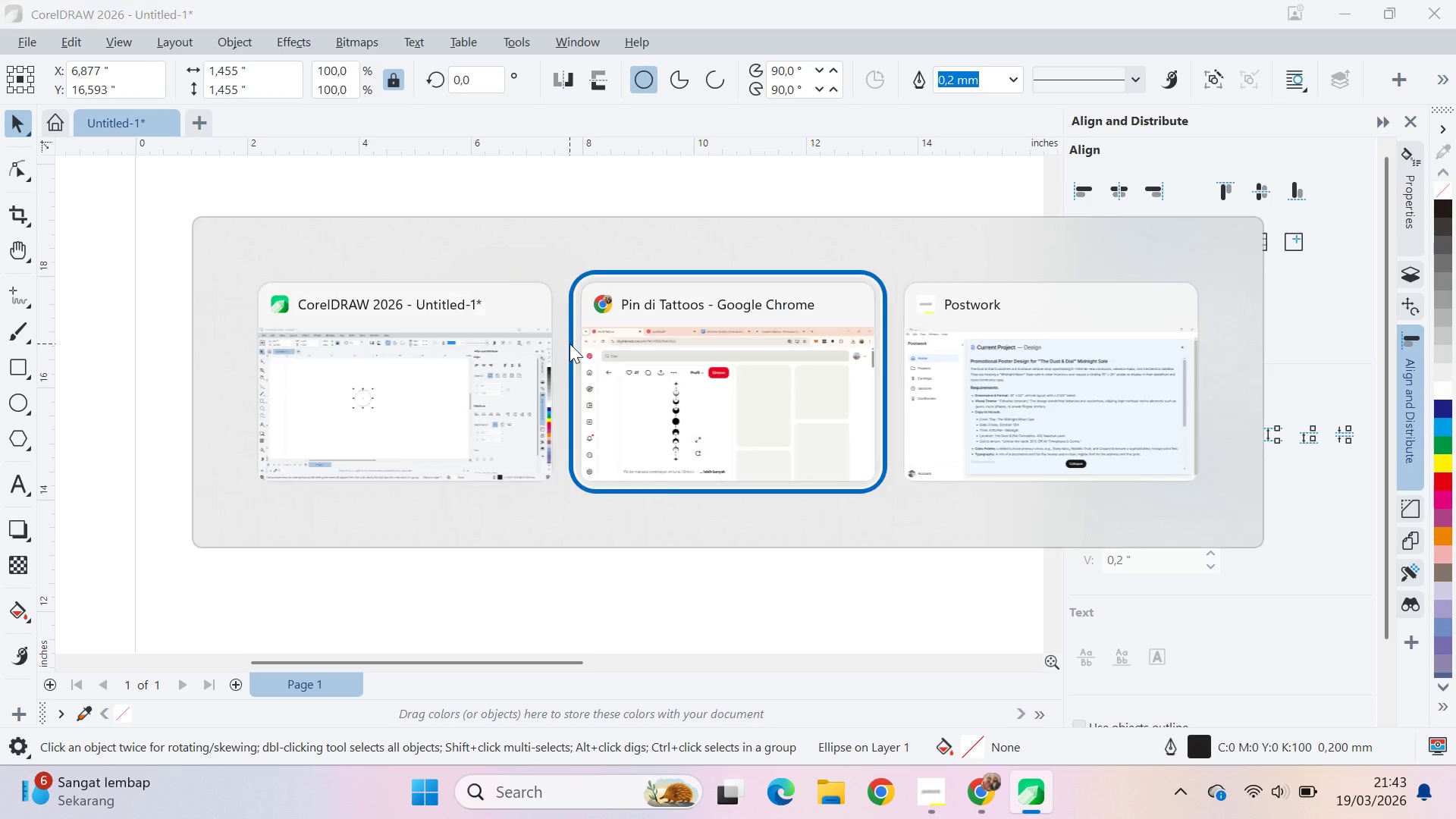 
key(Alt+Tab)
 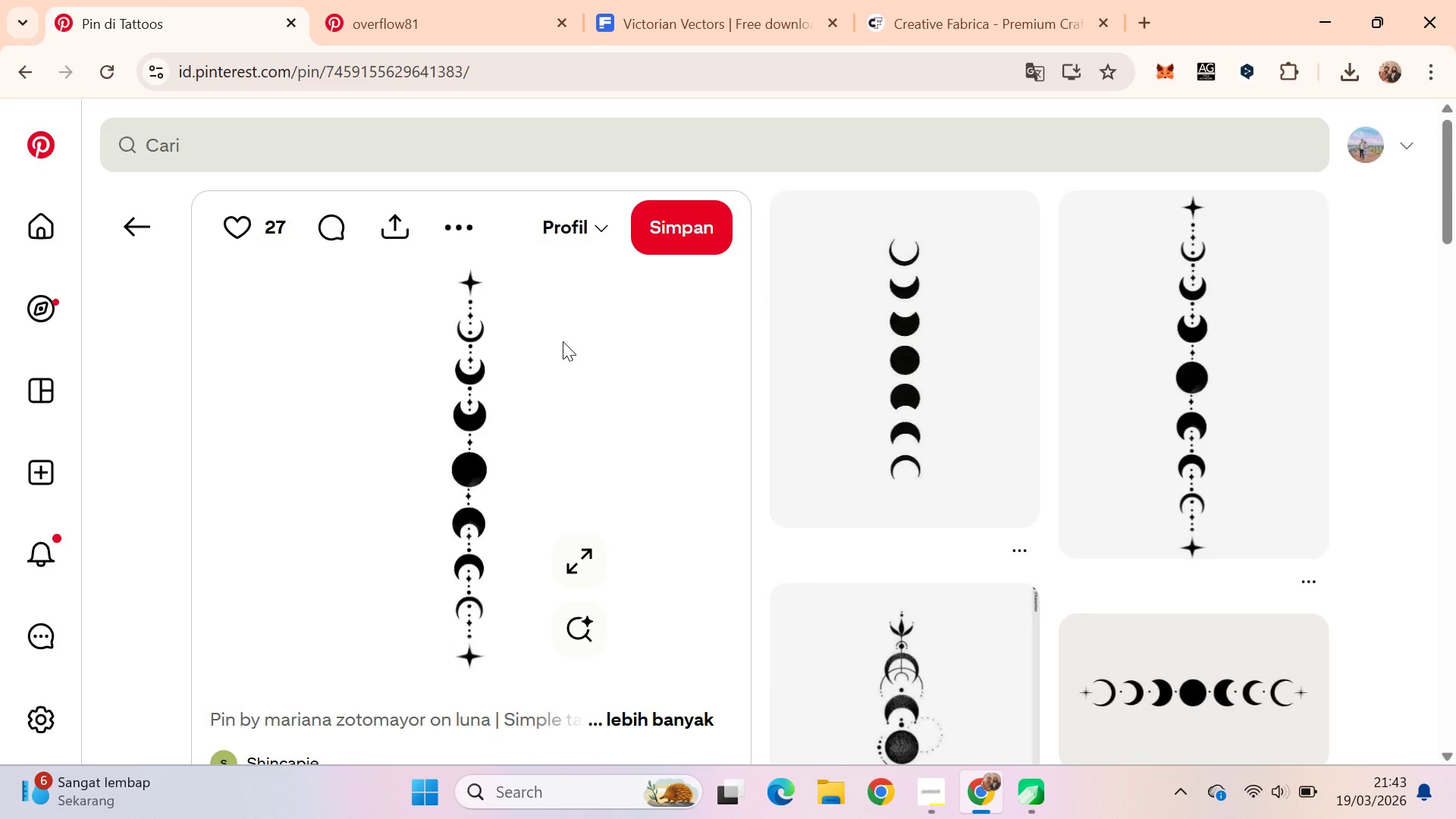 
key(Alt+AltLeft)
 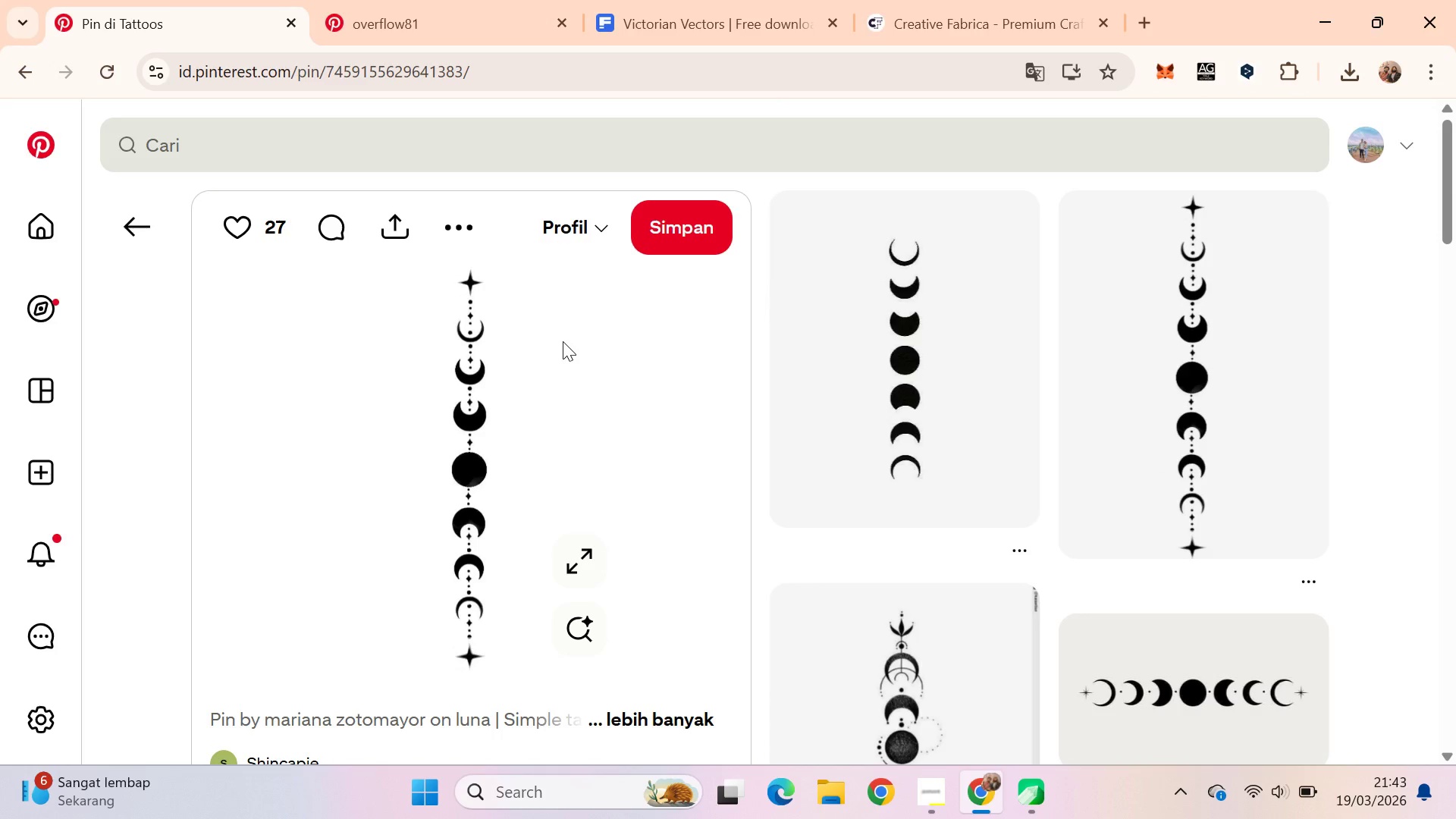 
key(Alt+Tab)
 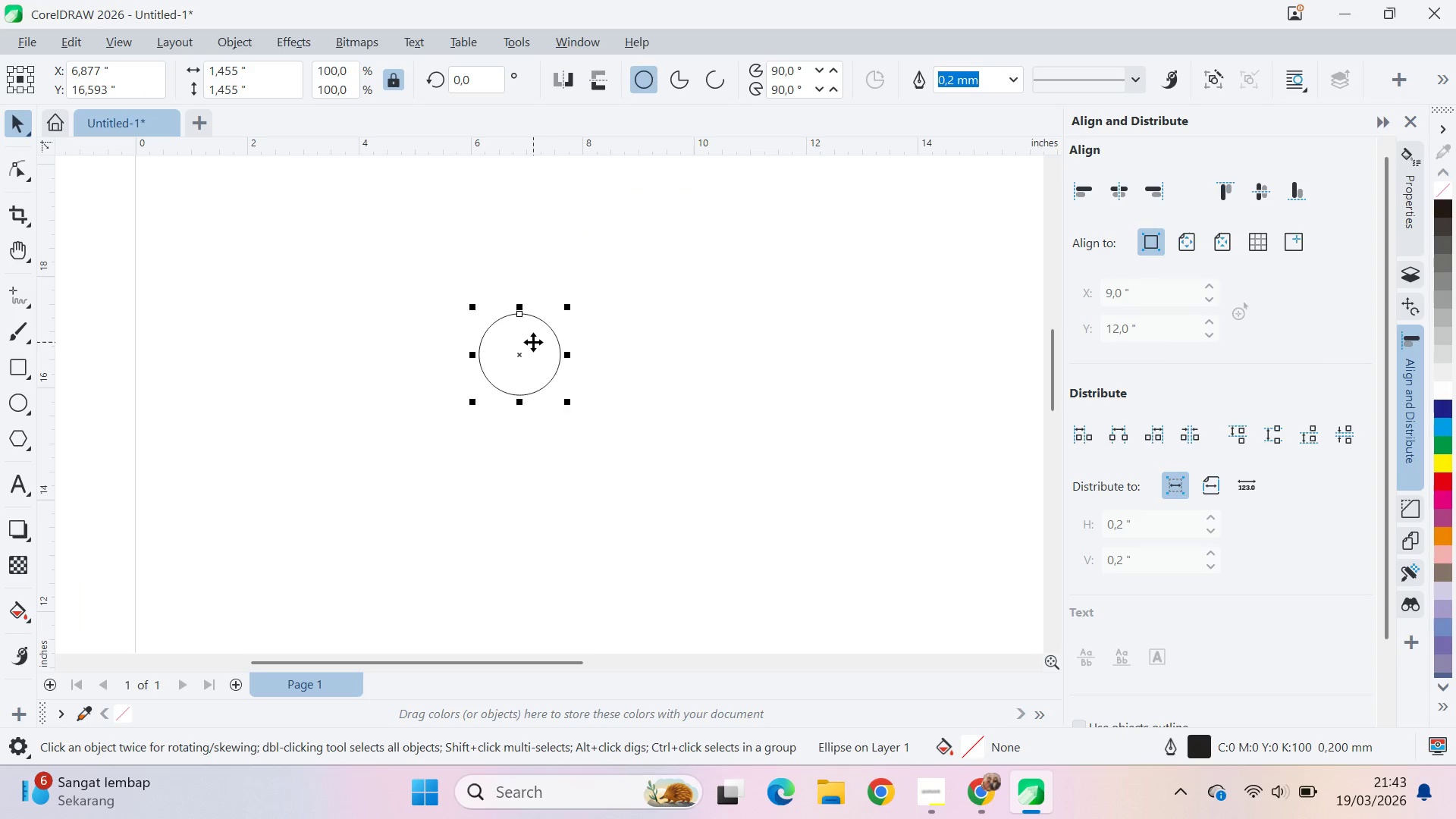 
left_click_drag(start_coordinate=[533, 342], to_coordinate=[648, 352])
 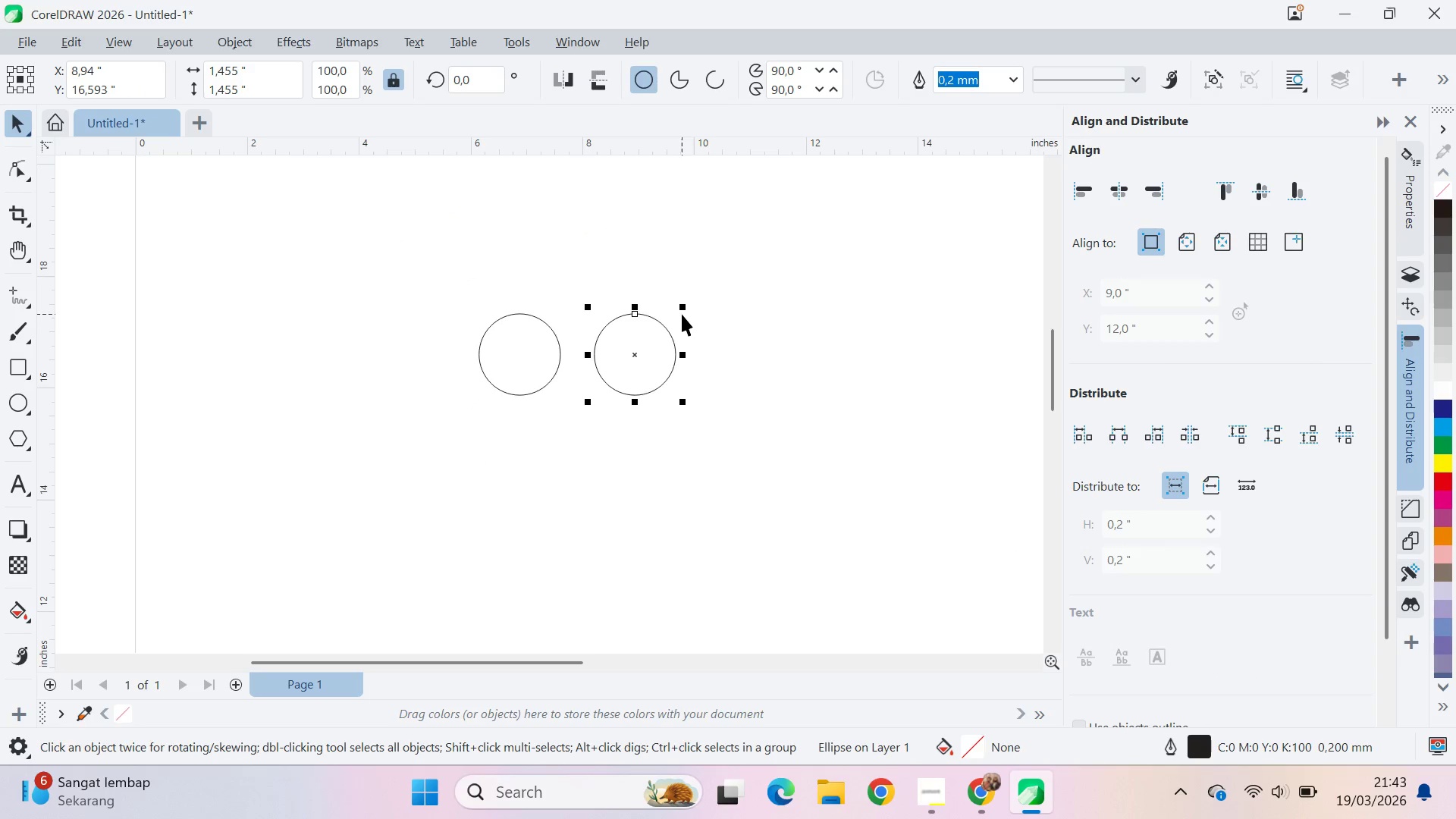 
hold_key(key=ShiftLeft, duration=0.67)
left_click([648, 352])
 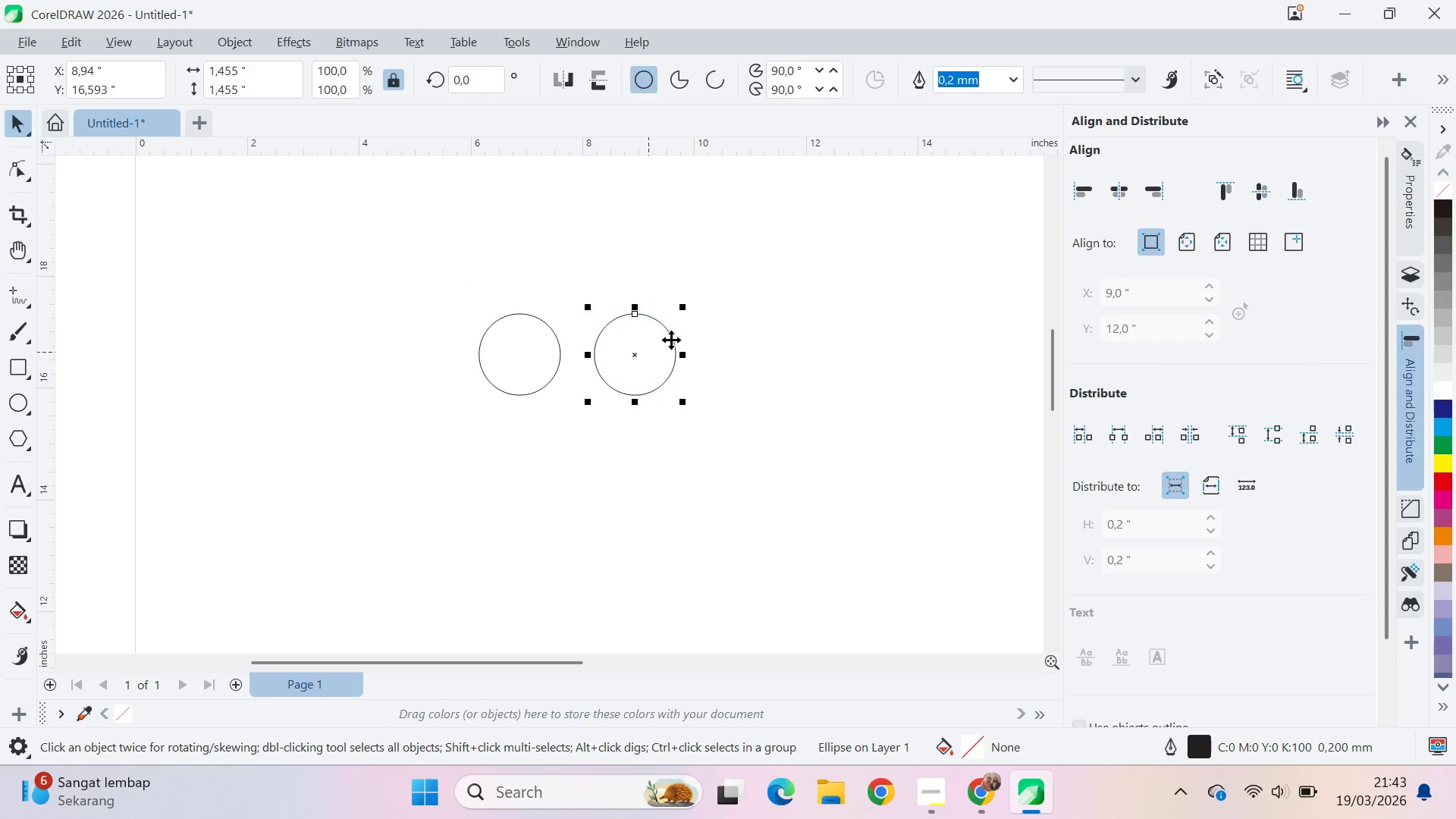 
right_click([648, 352])
 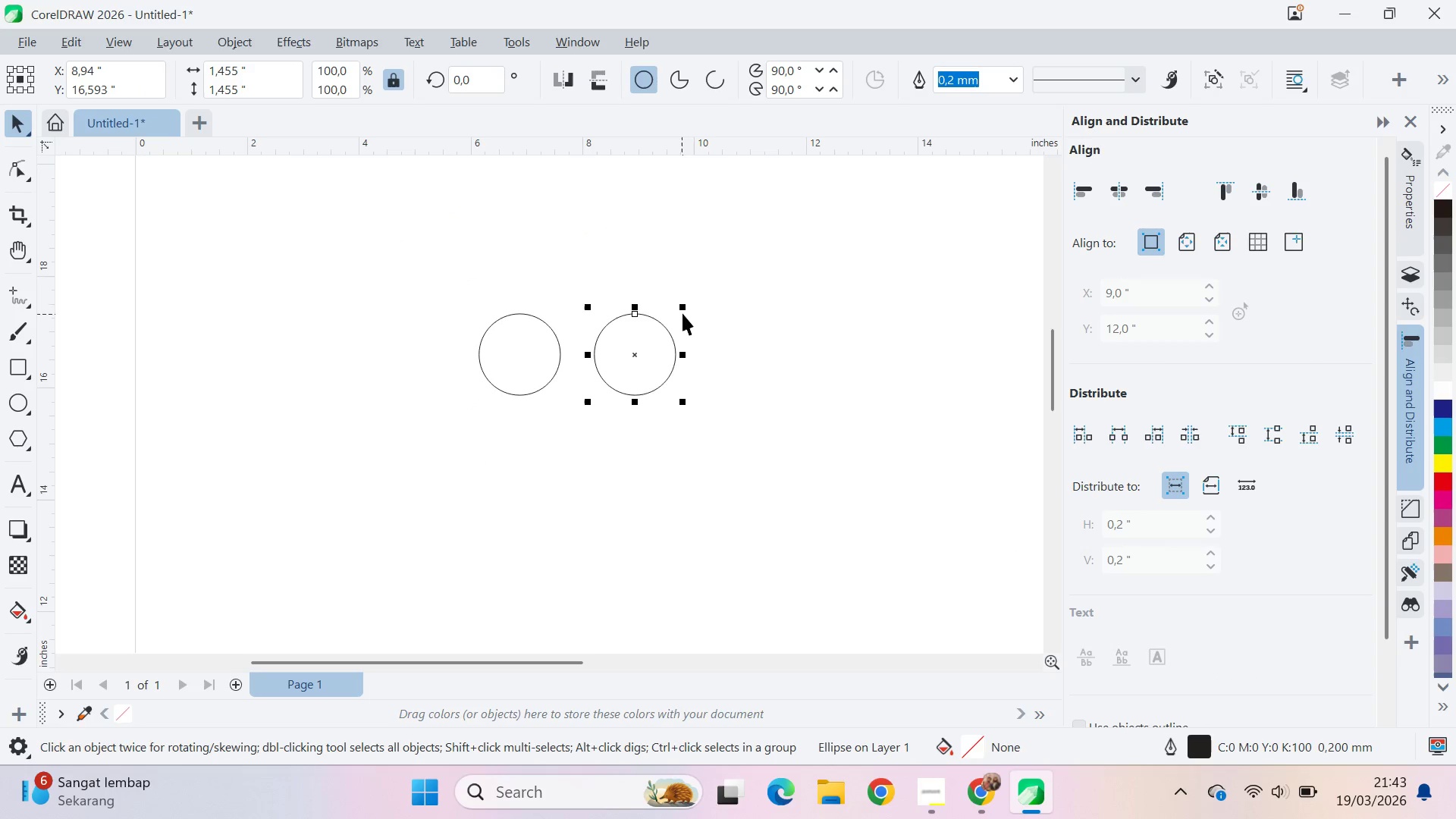 
left_click_drag(start_coordinate=[686, 309], to_coordinate=[711, 324])
 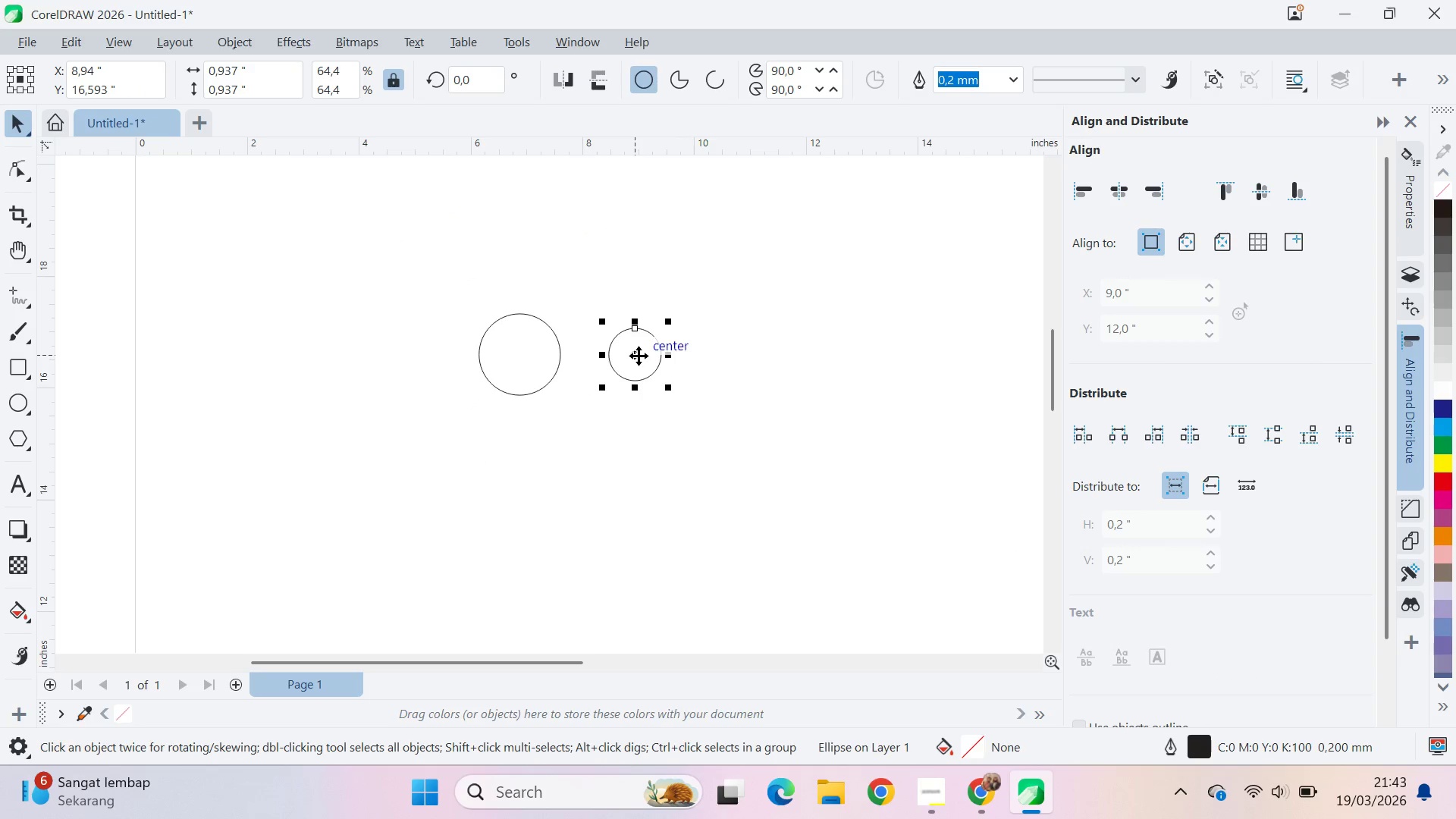 
hold_key(key=ShiftLeft, duration=1.06)
 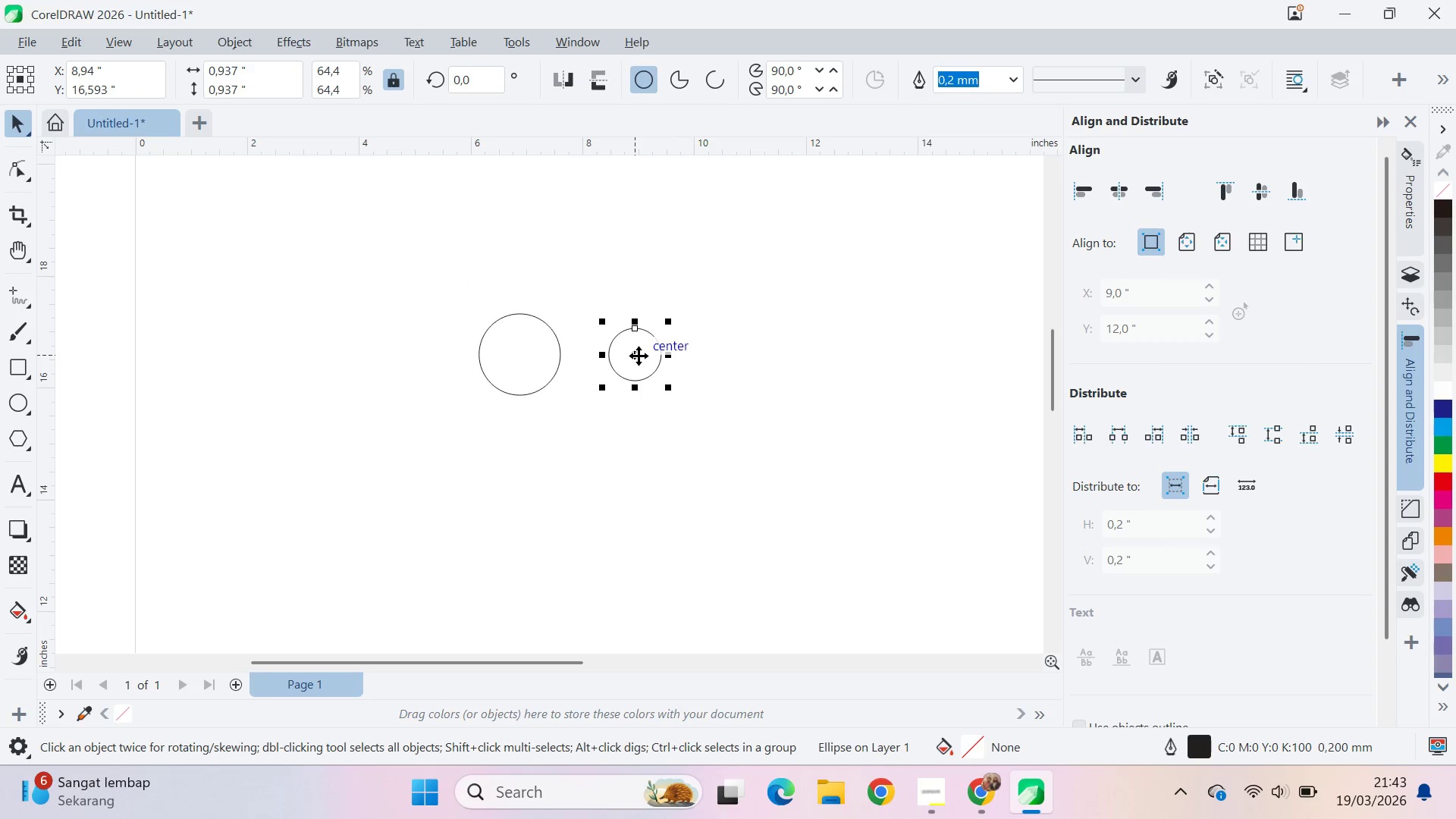 
key(Control+ControlLeft)
 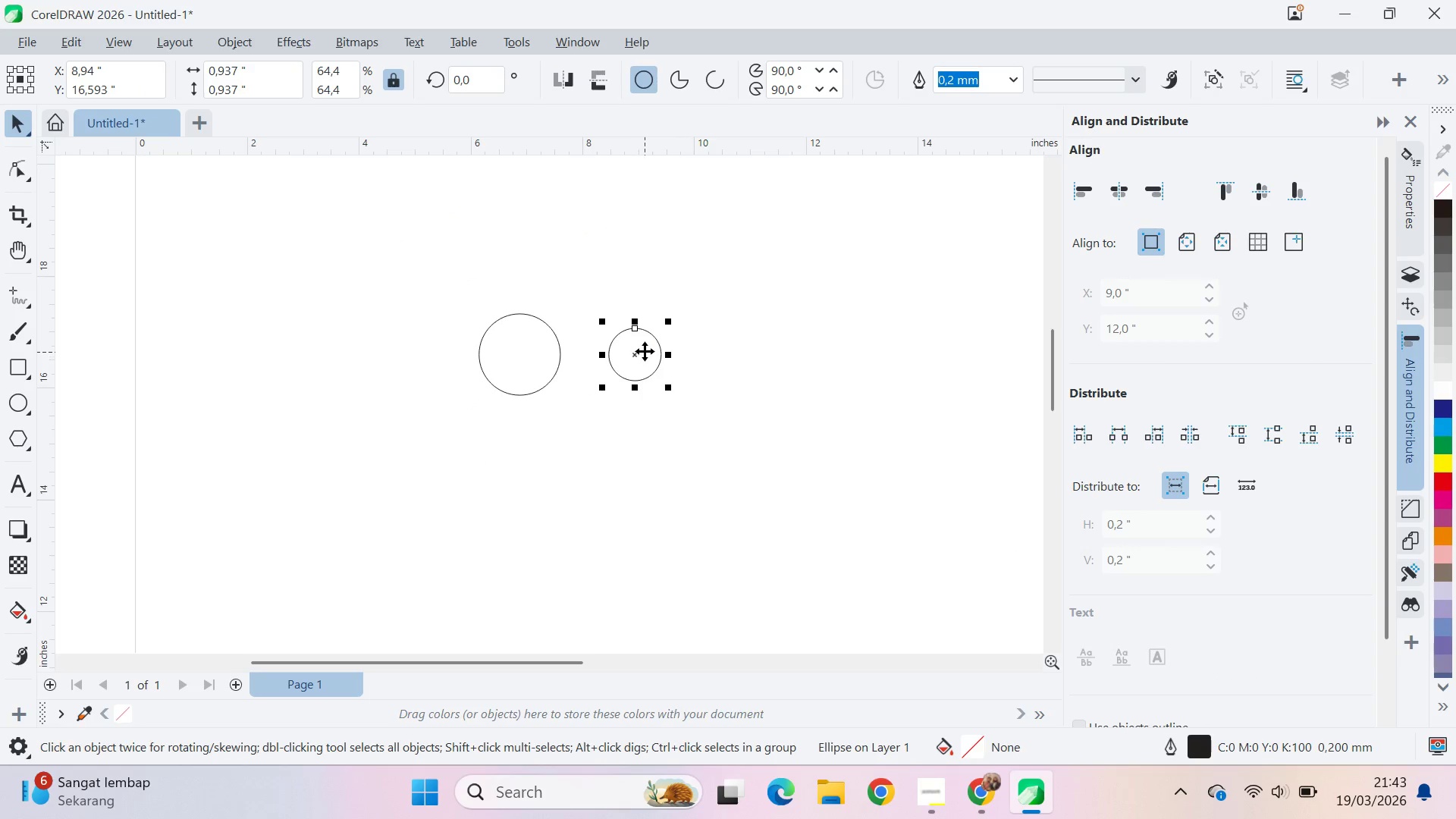 
key(Control+Z)
 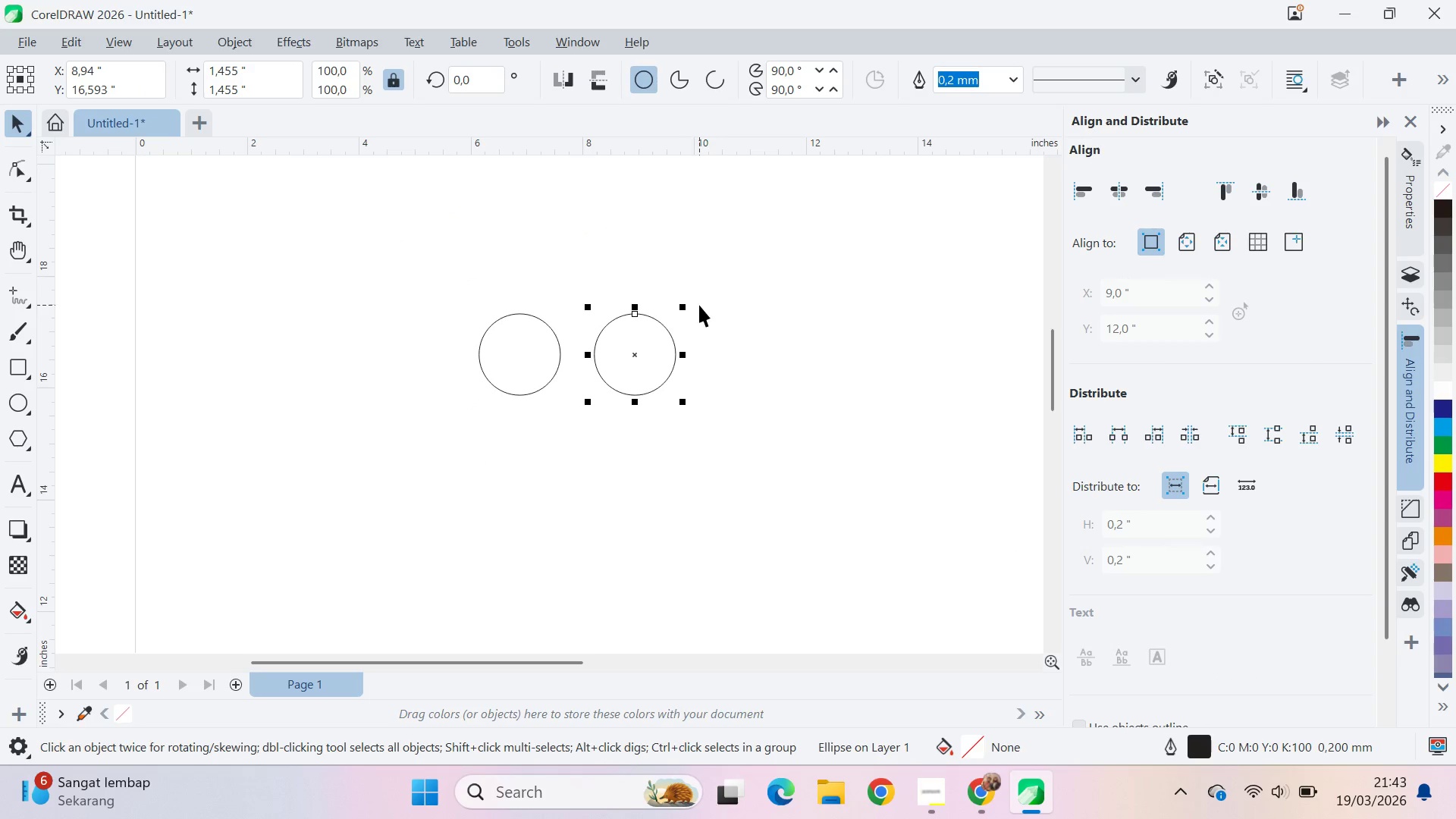 
hold_key(key=ShiftLeft, duration=1.5)
left_click_drag(start_coordinate=[686, 303], to_coordinate=[722, 317])
 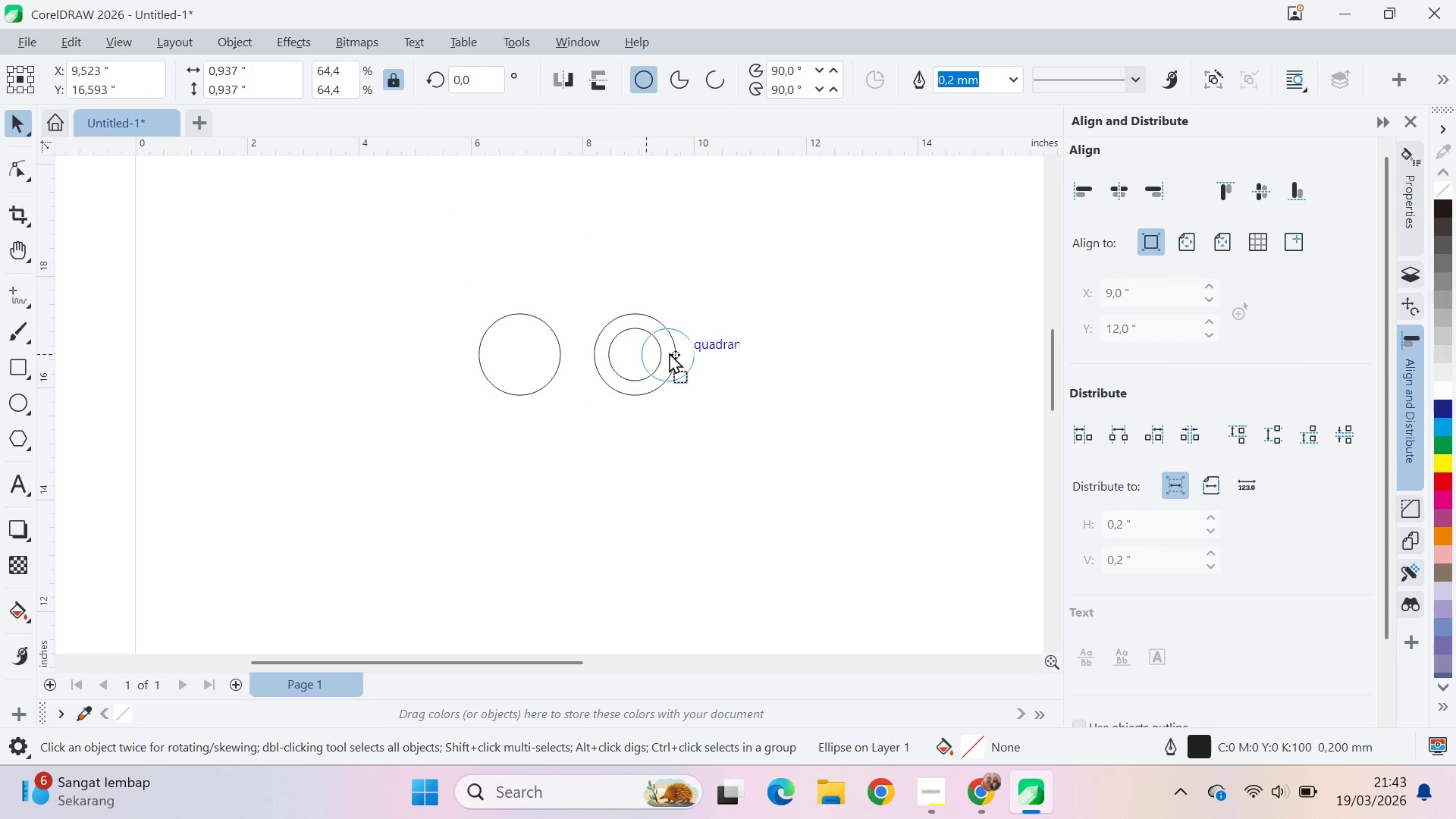 
hold_key(key=ShiftLeft, duration=0.44)
 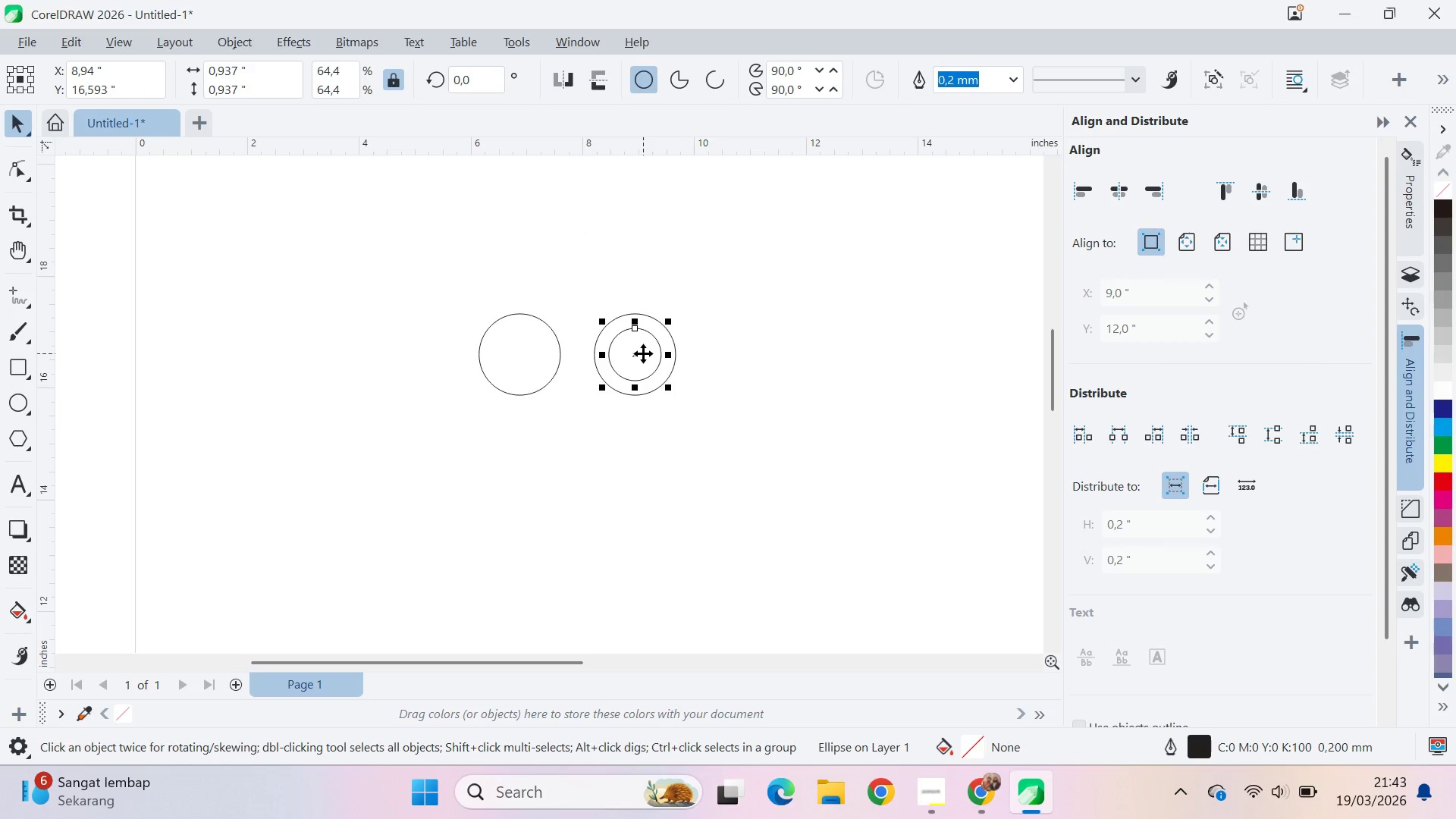 
left_click_drag(start_coordinate=[643, 353], to_coordinate=[665, 352])
 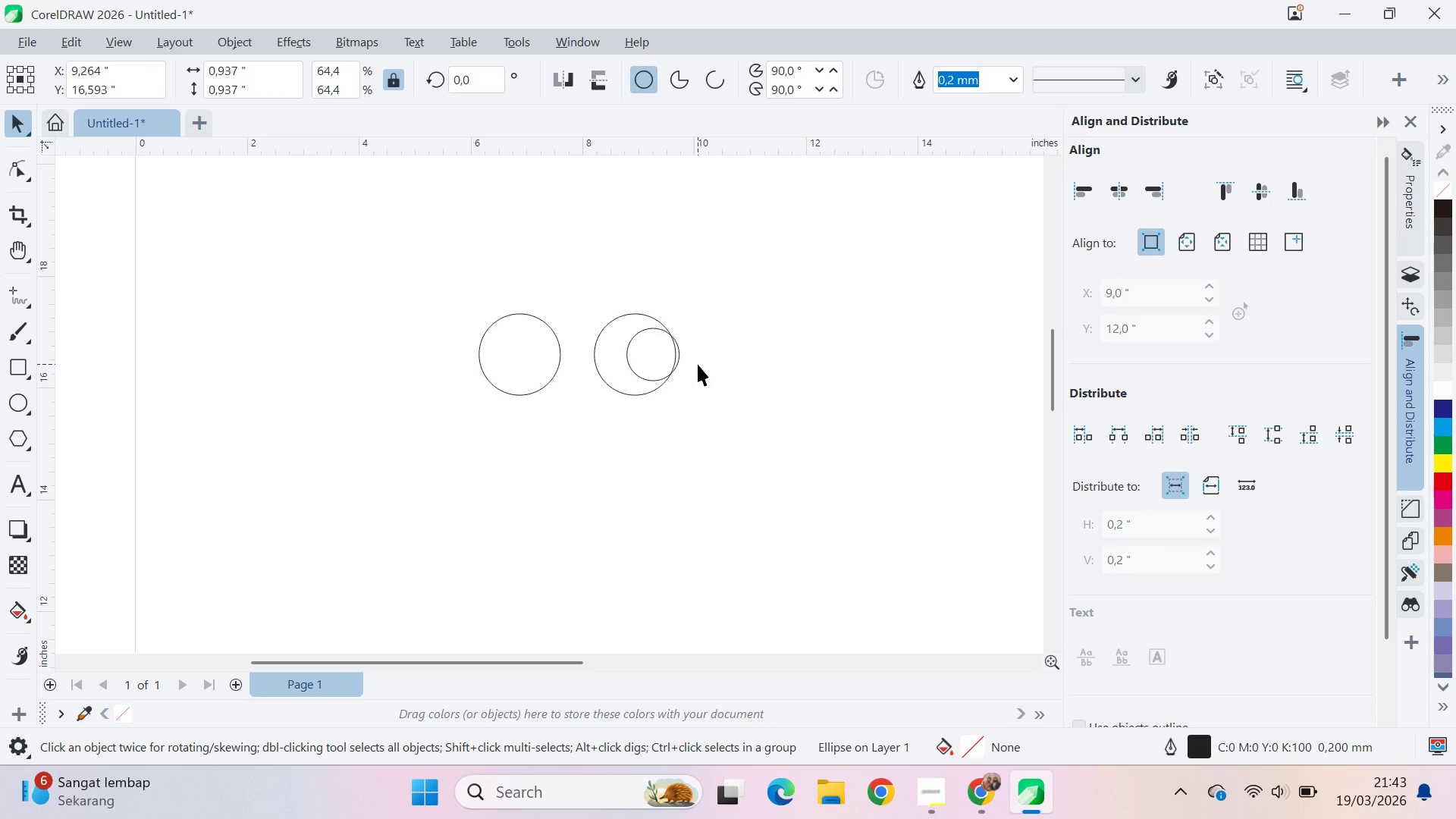 
hold_key(key=ShiftLeft, duration=1.09)
 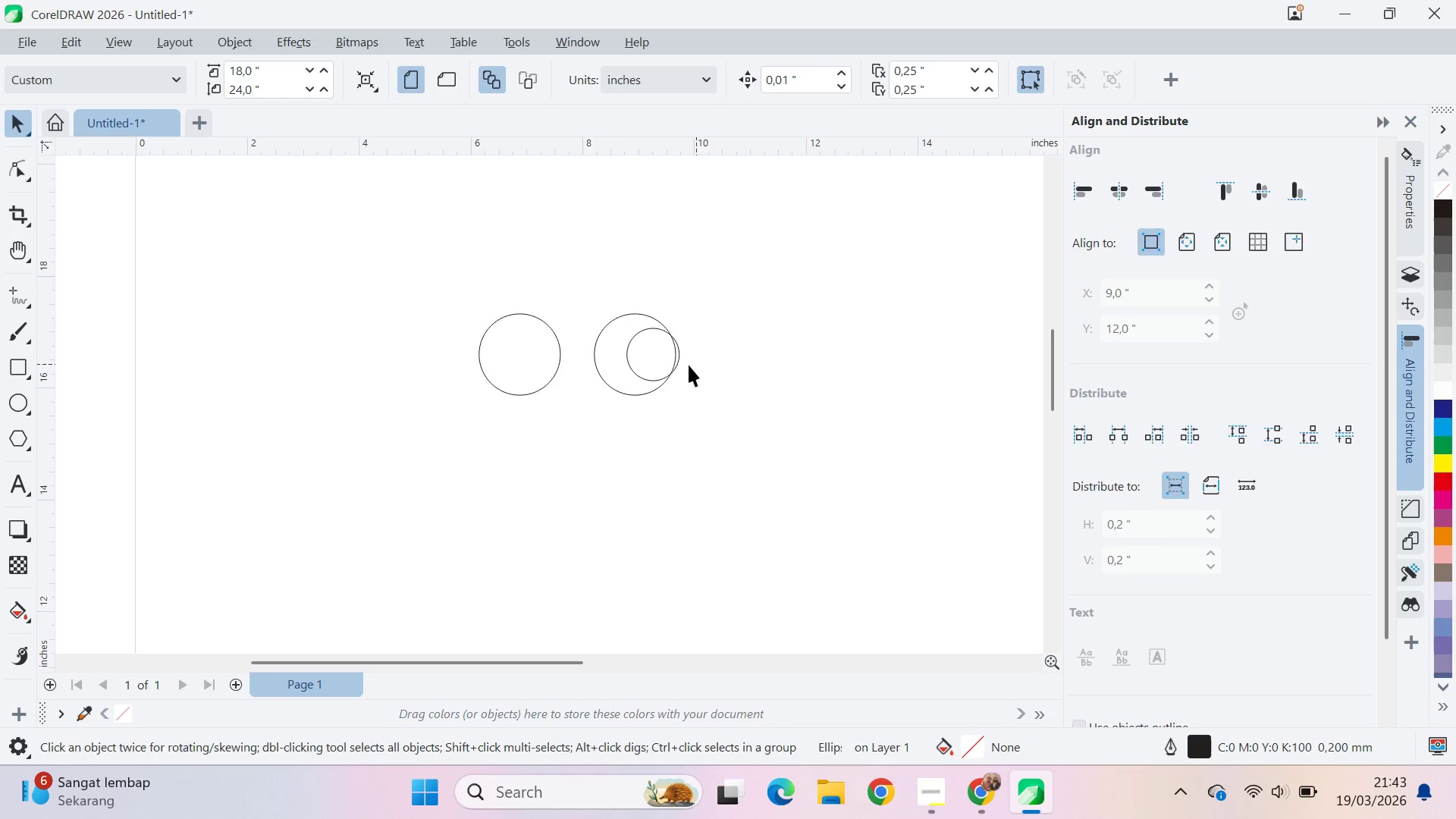 
double_click([677, 365])
 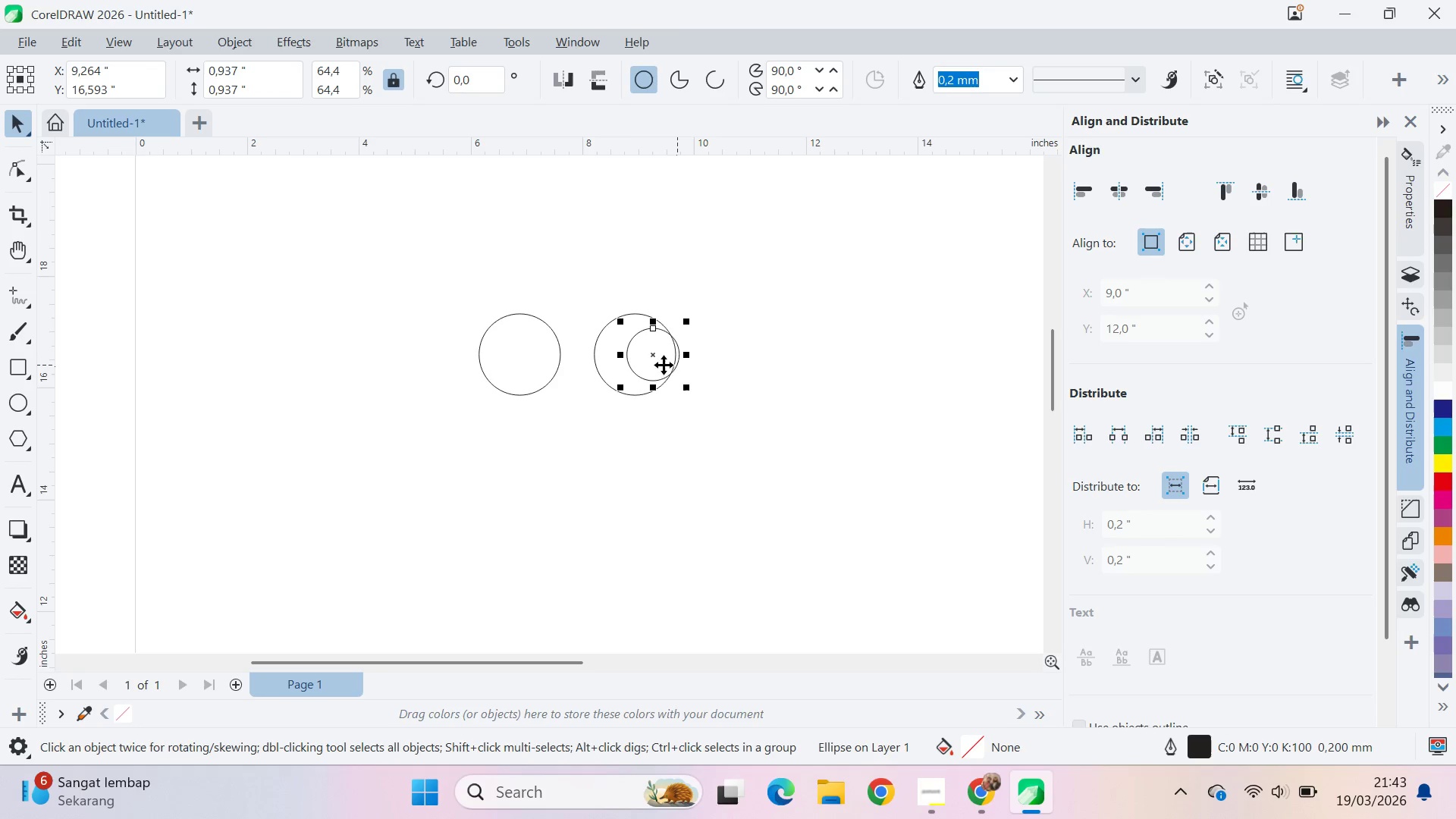 
hold_key(key=ShiftLeft, duration=0.34)
triple_click([613, 364])
 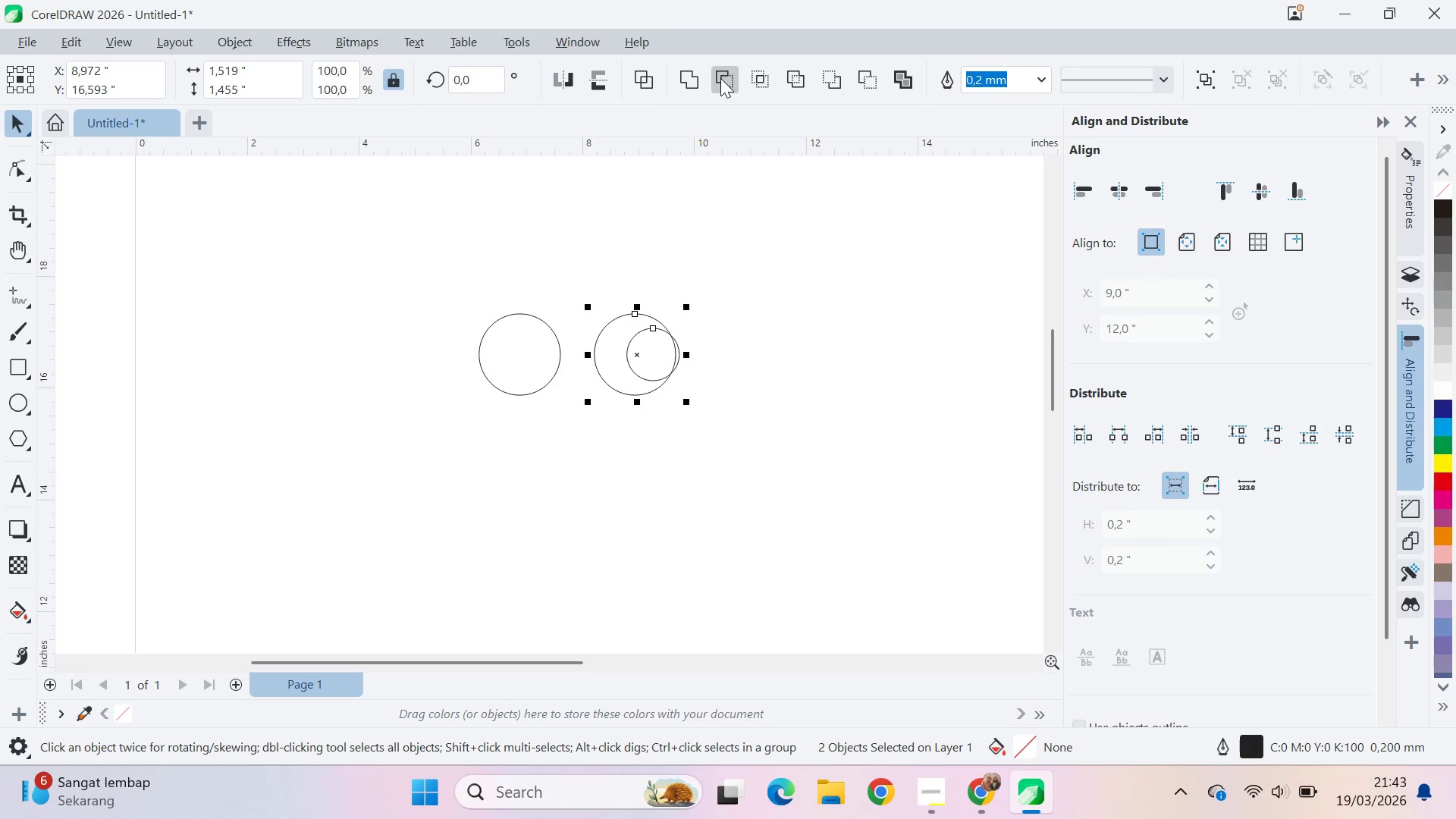 
left_click_drag(start_coordinate=[761, 306], to_coordinate=[757, 309])
 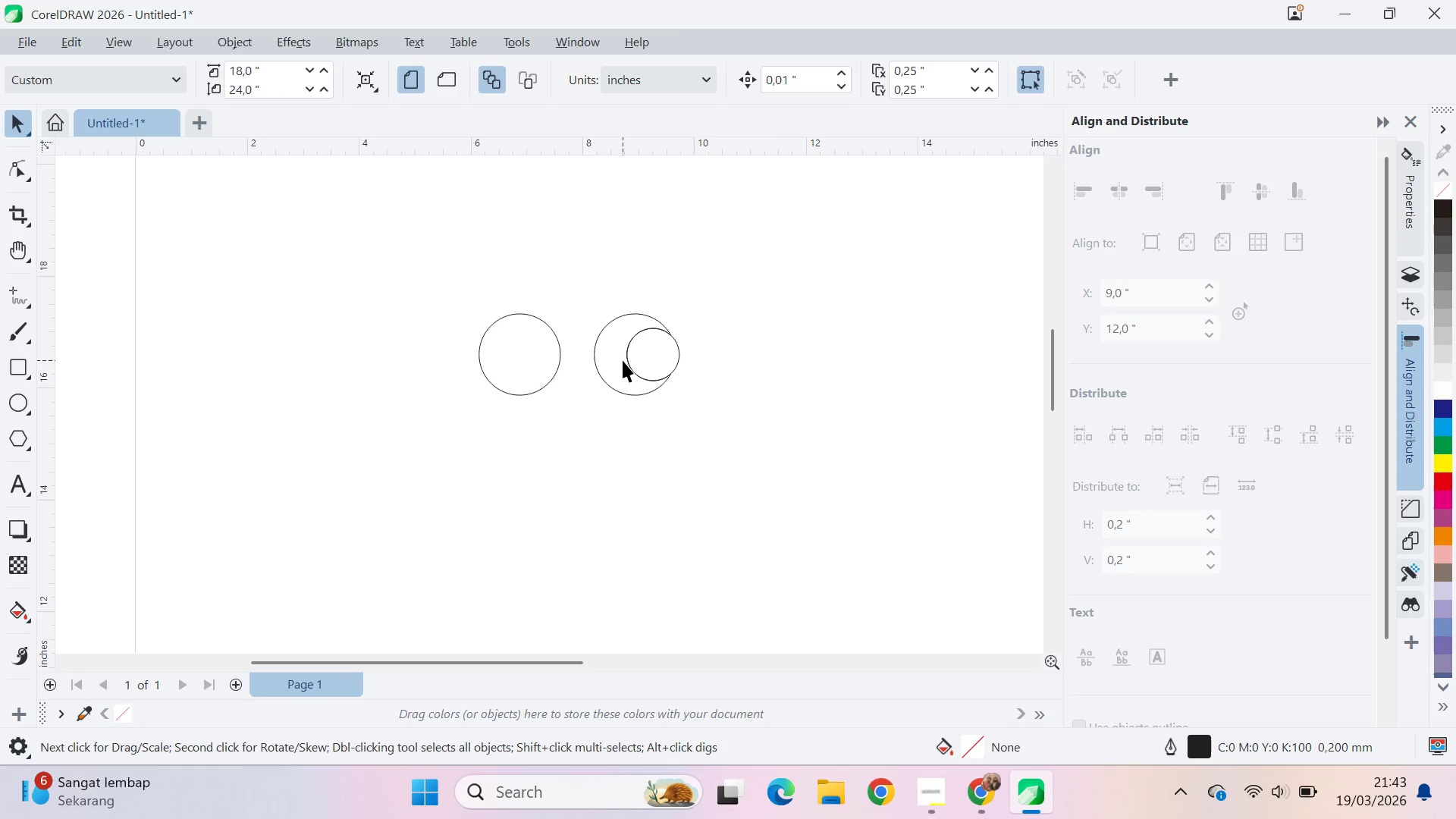 
left_click_drag(start_coordinate=[529, 356], to_coordinate=[761, 353])
 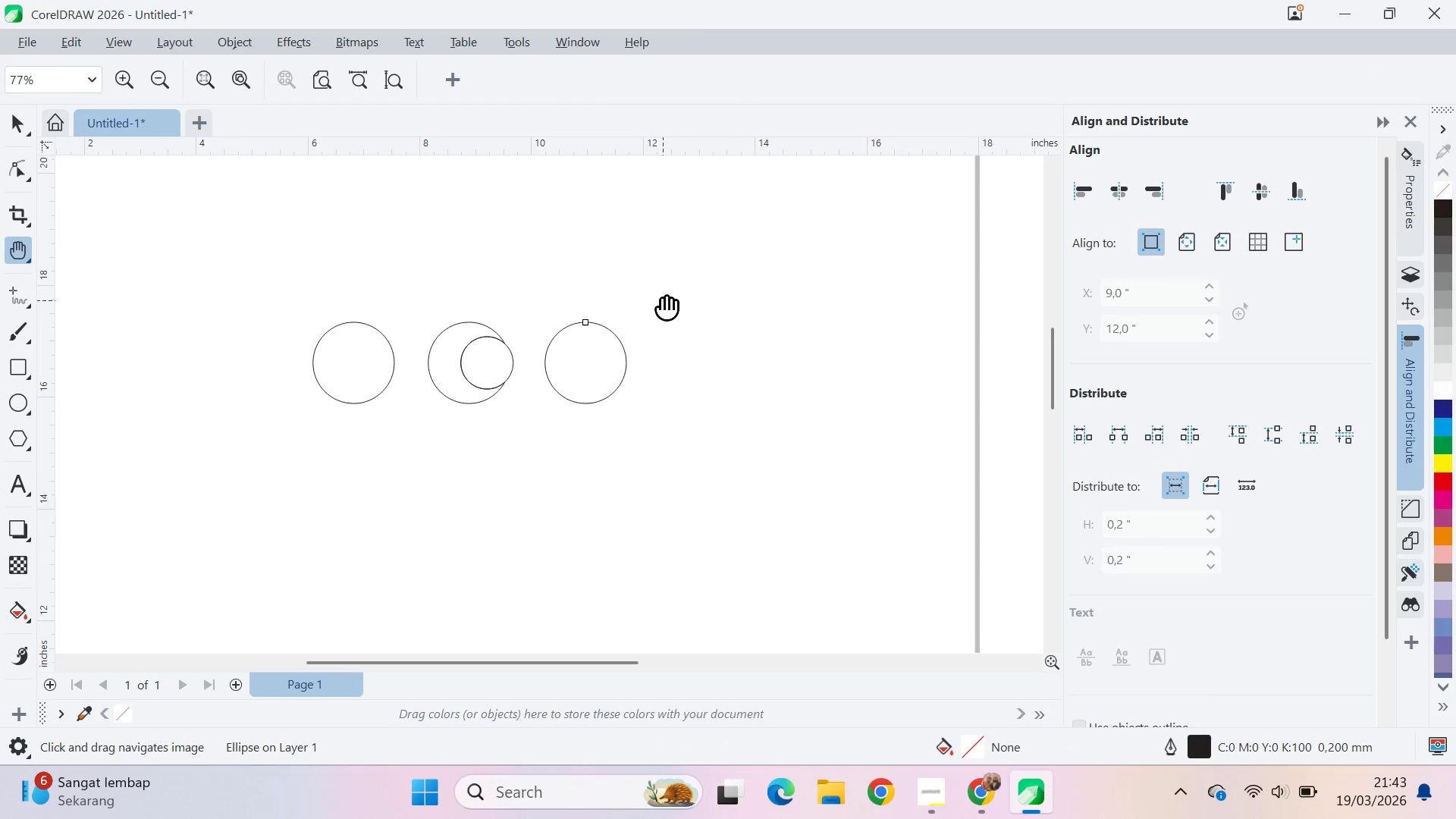 
hold_key(key=ShiftLeft, duration=1.42)
 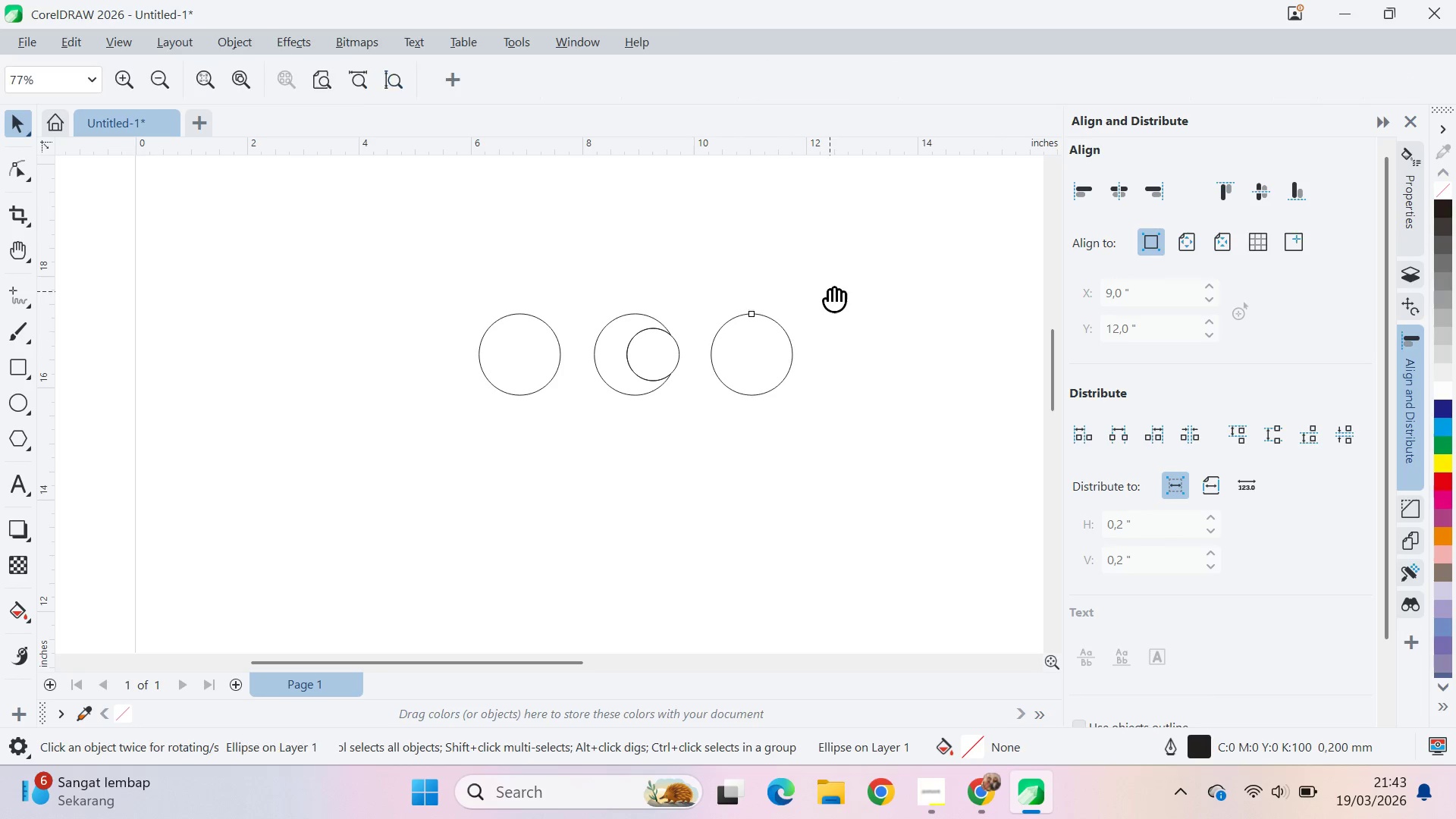 
type(qvq)
 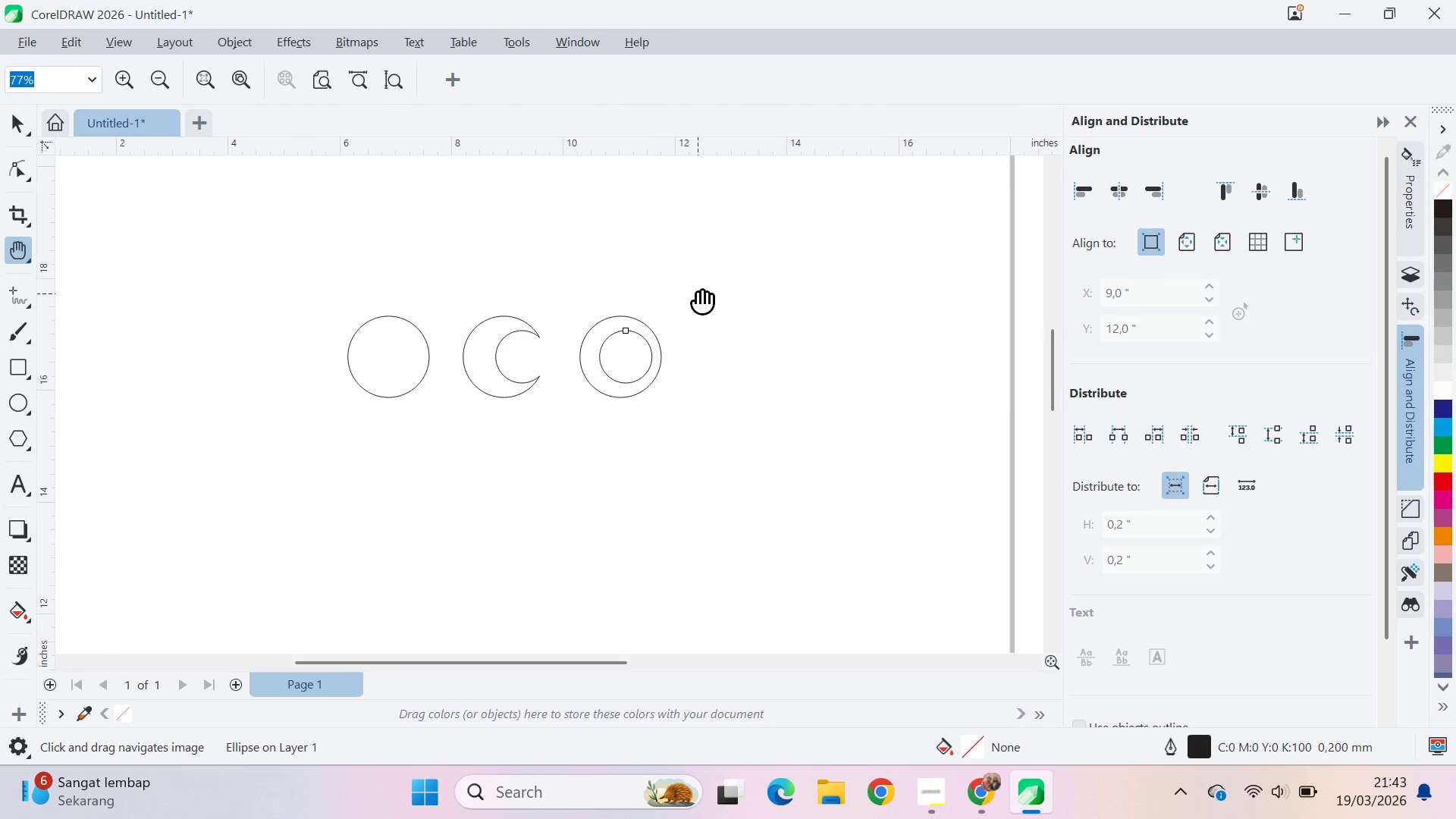 
left_click_drag(start_coordinate=[829, 291], to_coordinate=[662, 300])
 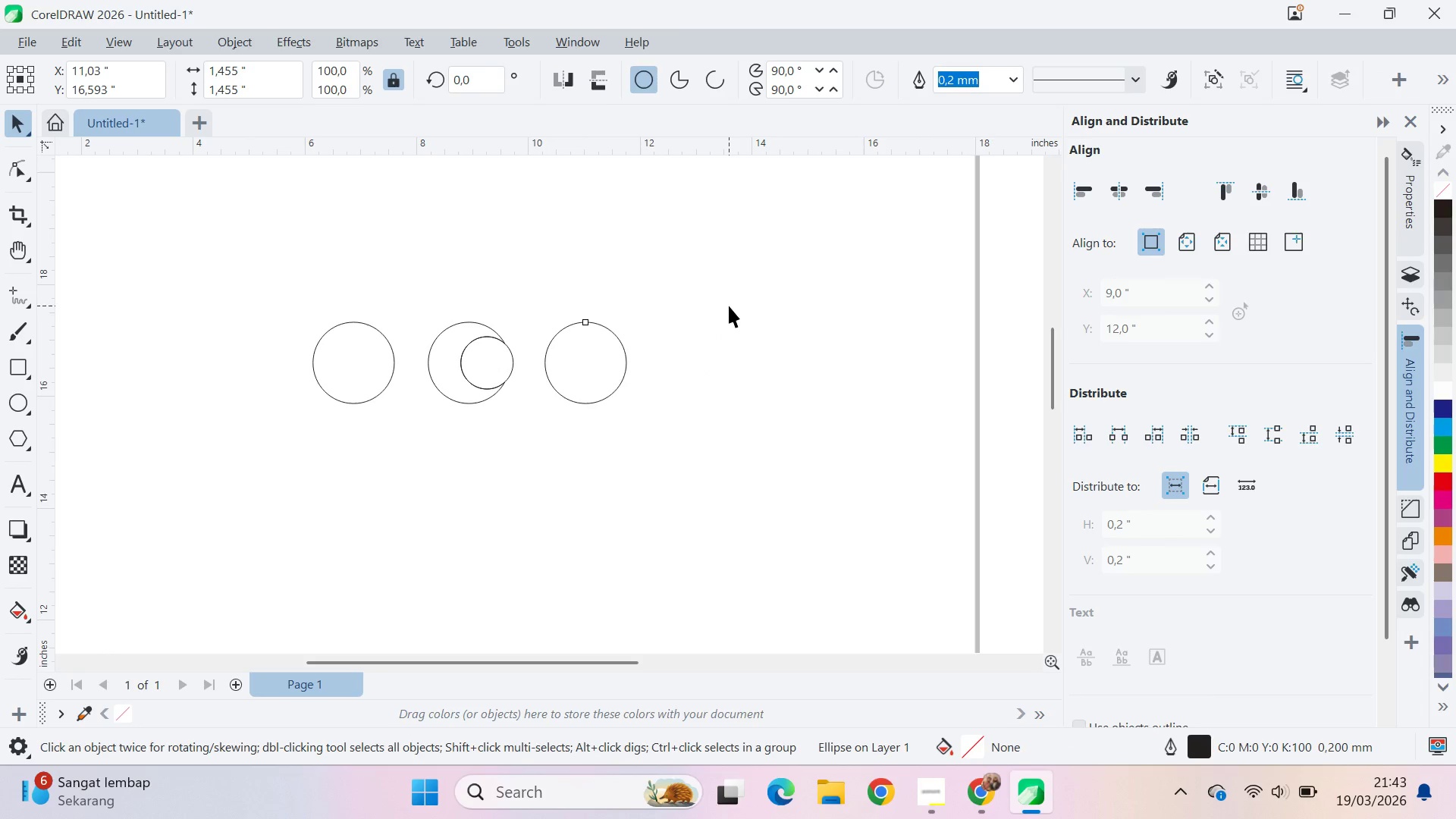 
left_click_drag(start_coordinate=[729, 306], to_coordinate=[706, 310])
 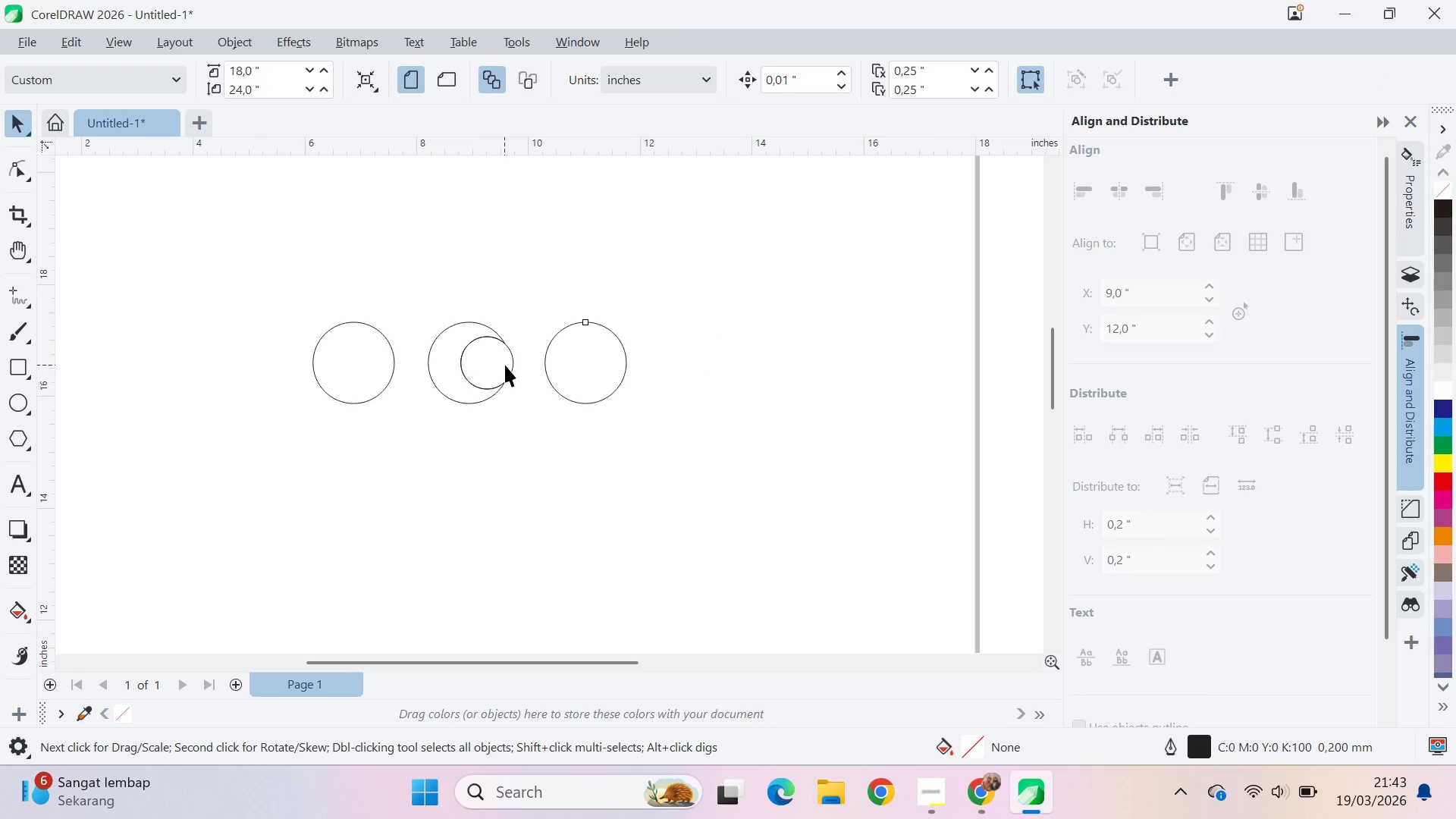 
left_click_drag(start_coordinate=[505, 365], to_coordinate=[609, 353])
 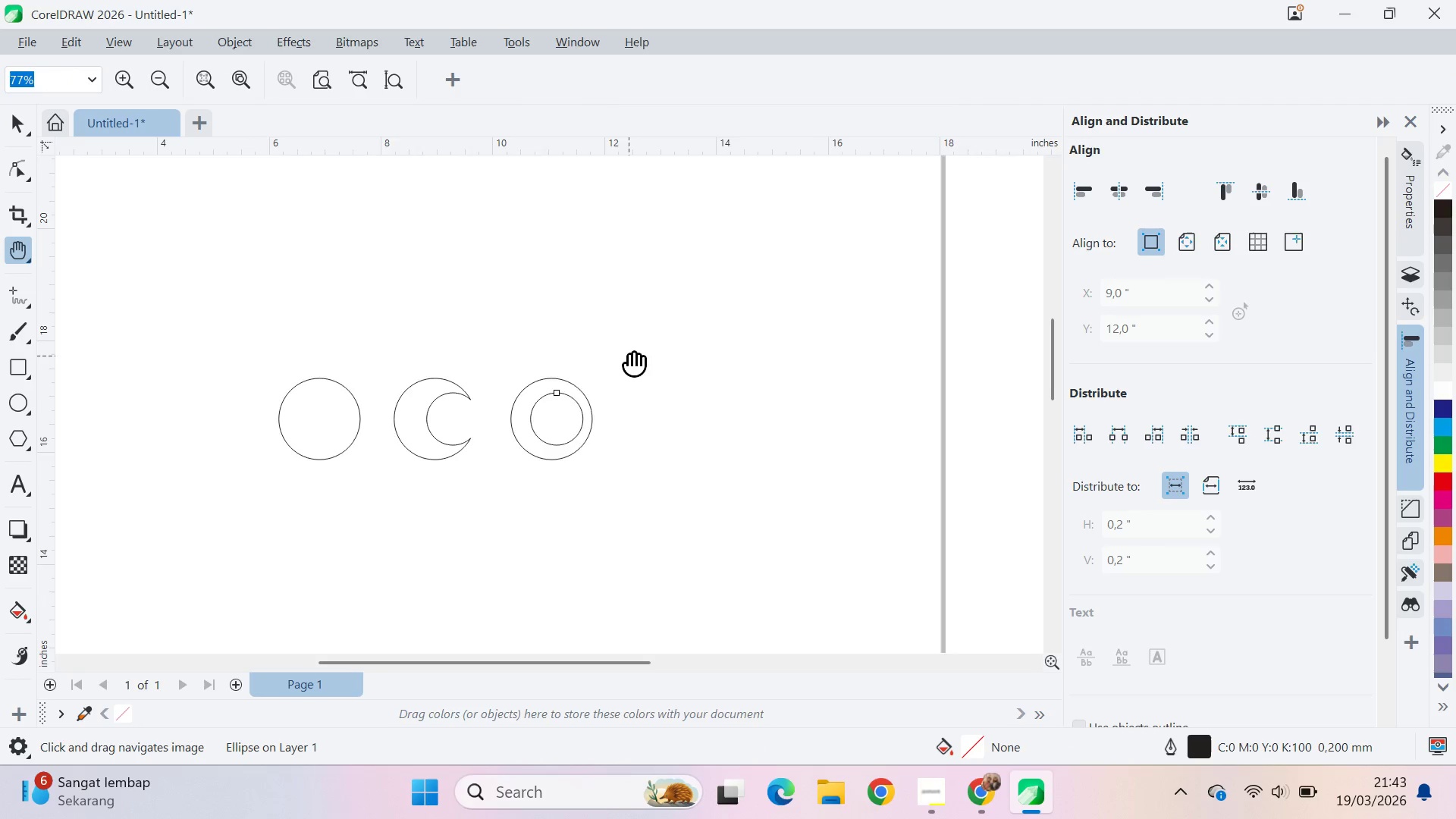 
left_click_drag(start_coordinate=[629, 356], to_coordinate=[697, 293])
 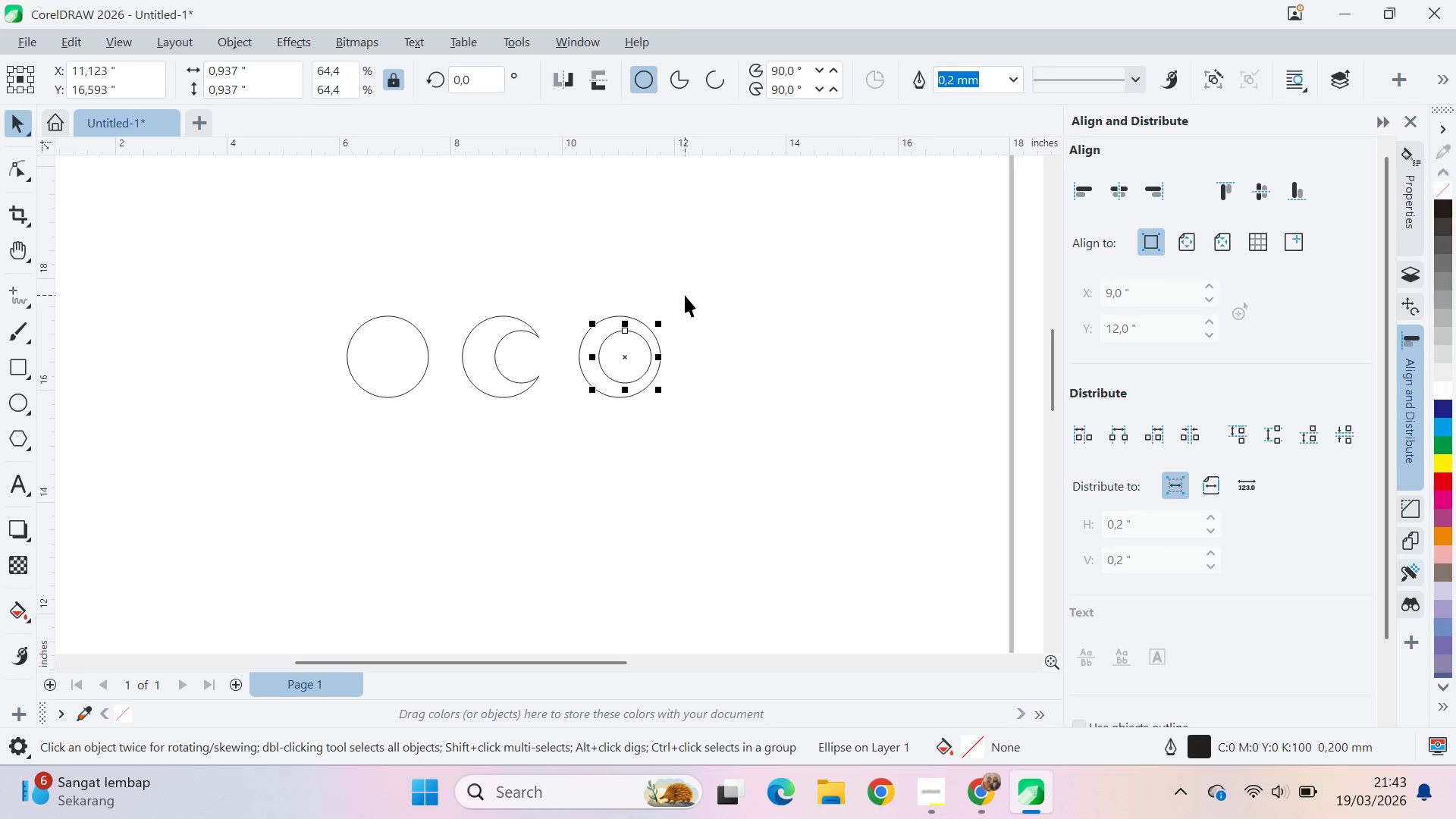 
key(V)
 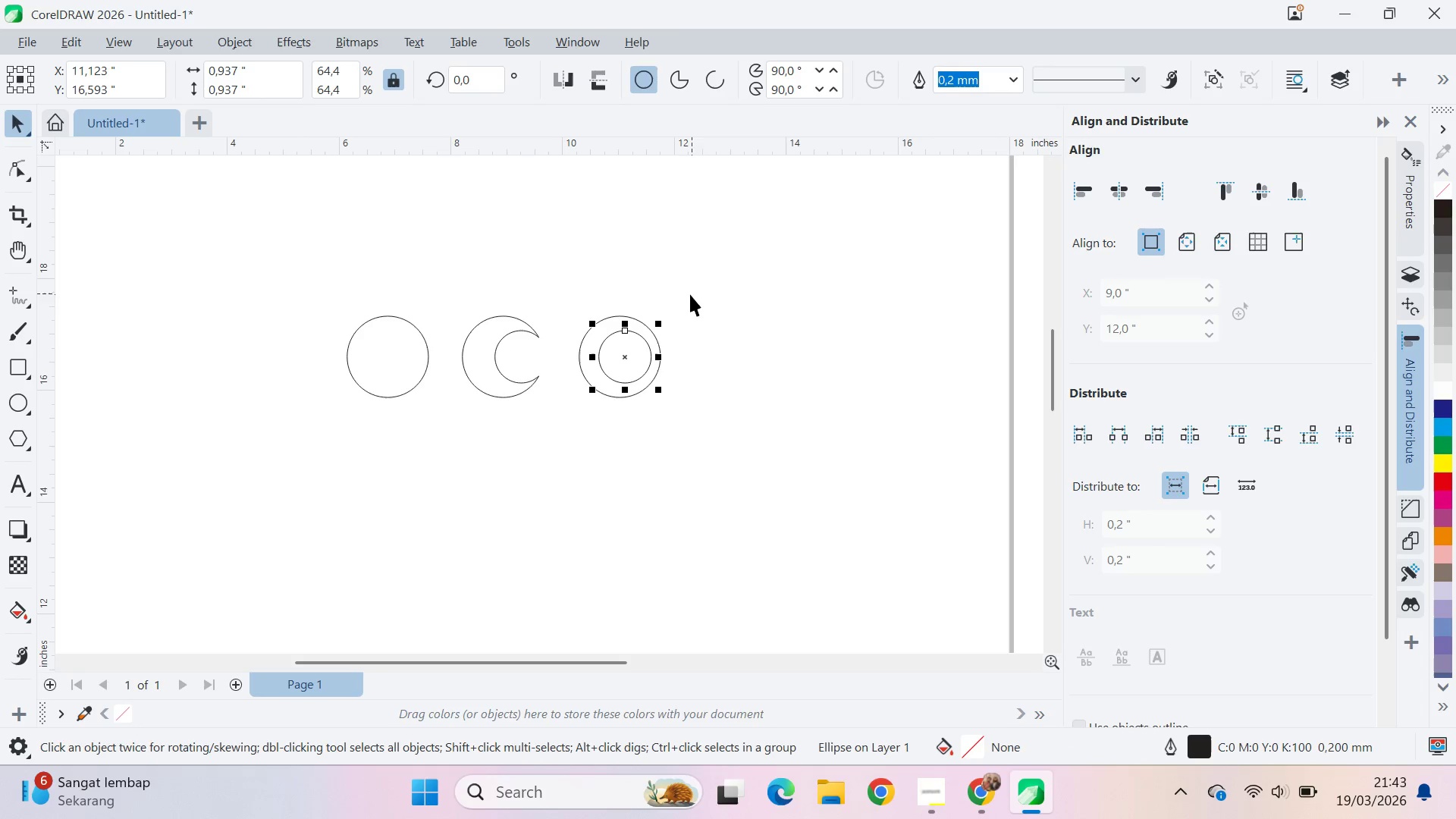 
key(Alt+AltLeft)
 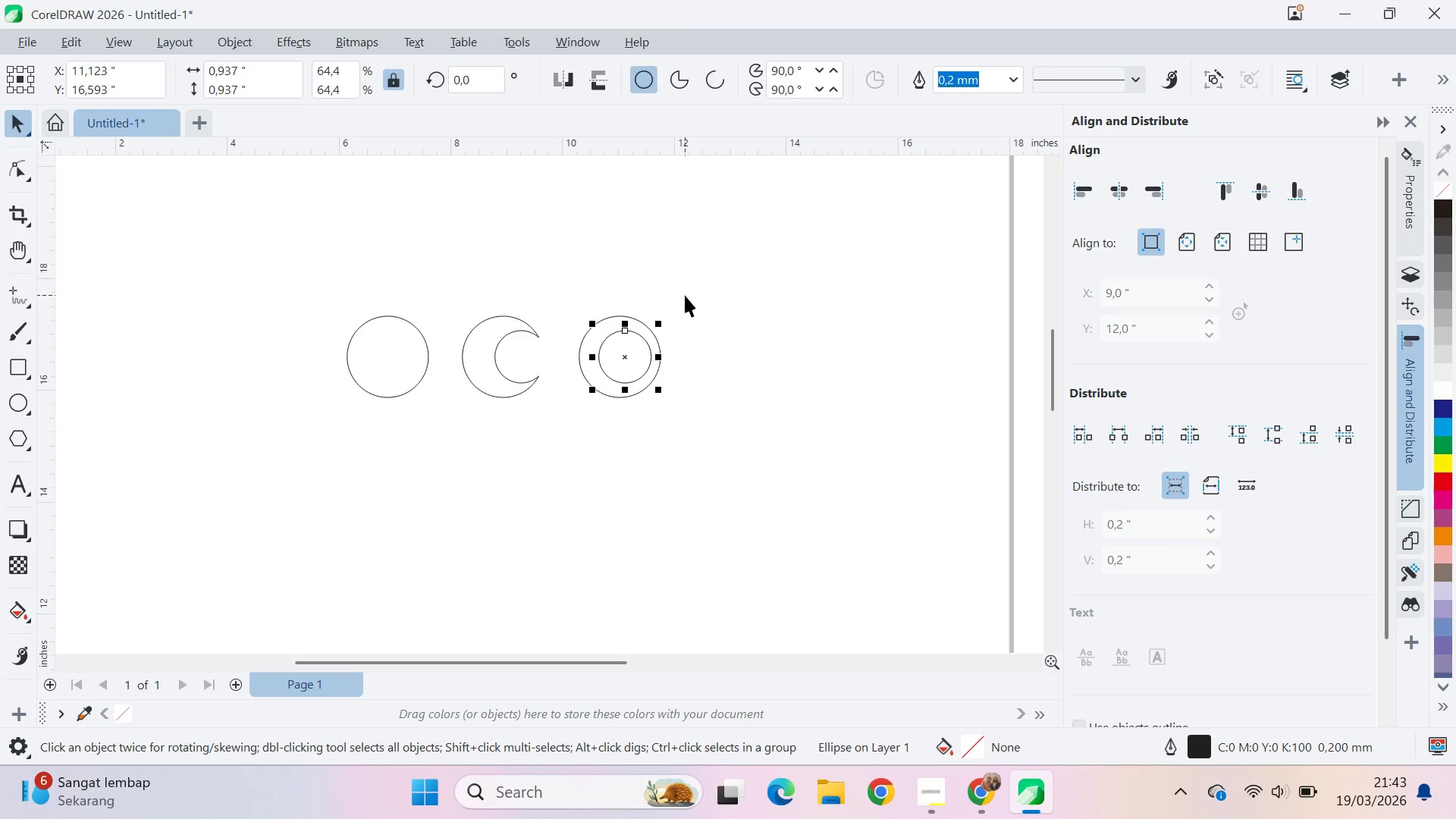 
key(Alt+AltLeft)
 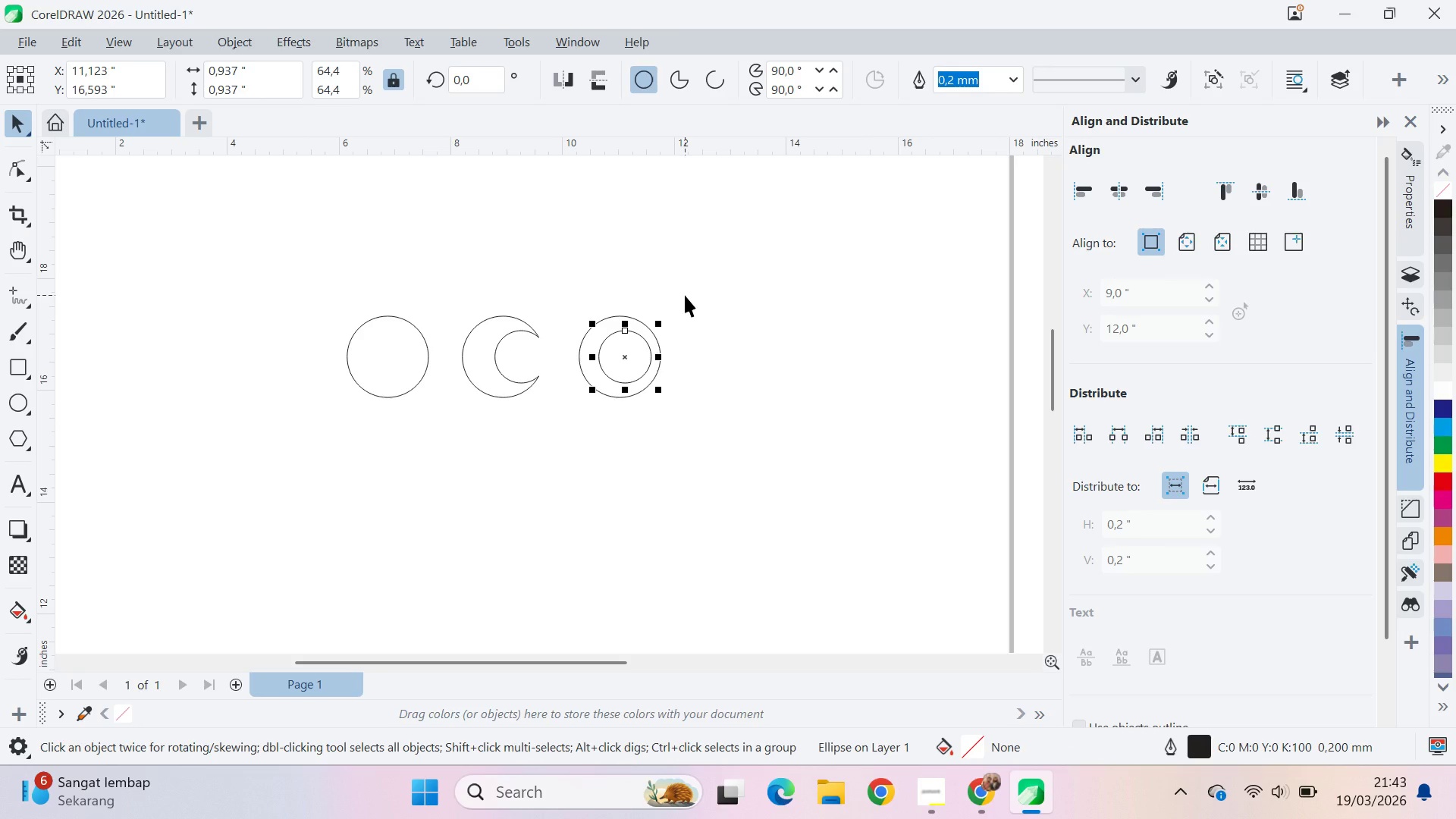 
key(Alt+Tab)
 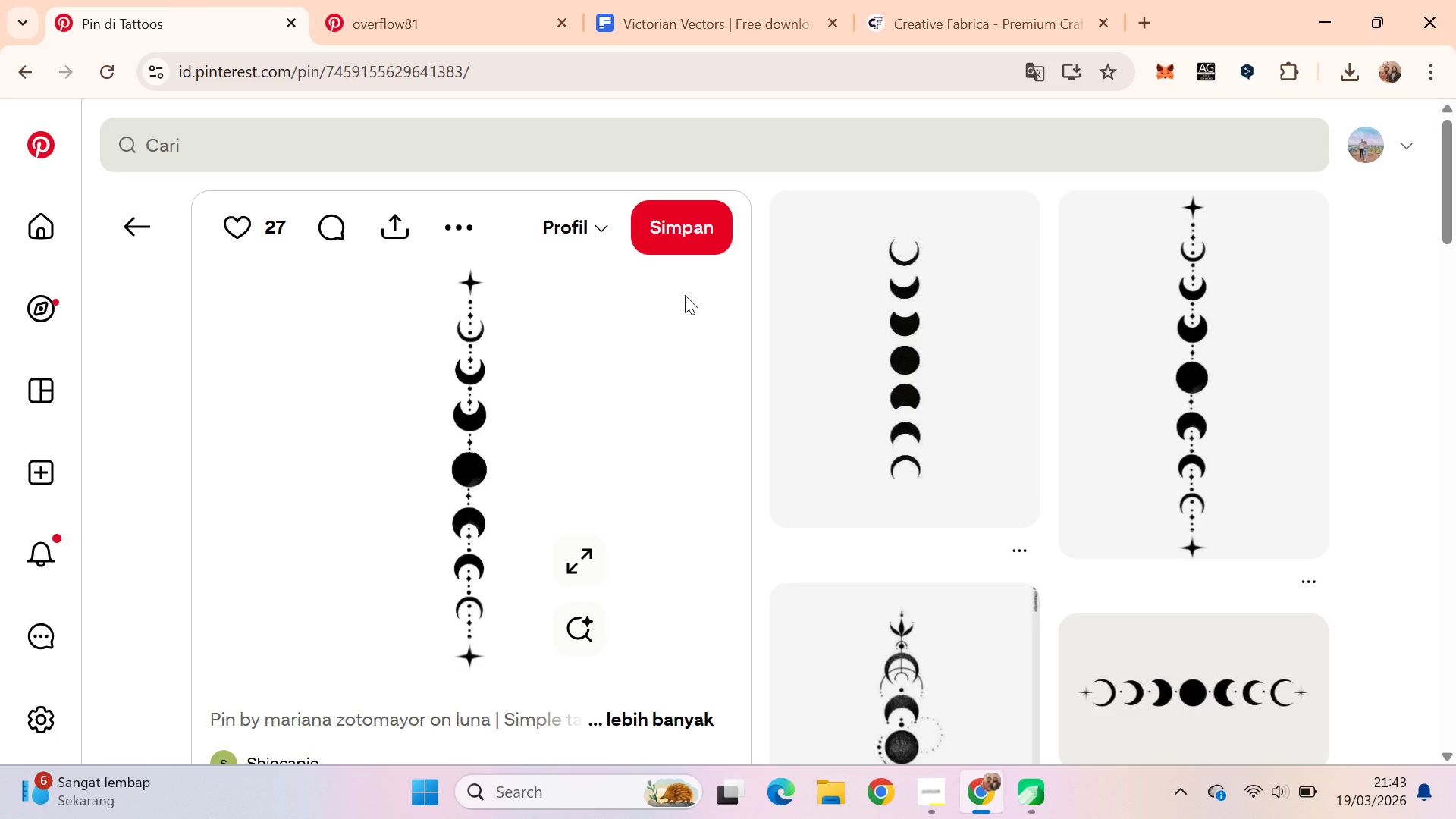 
key(Alt+AltLeft)
 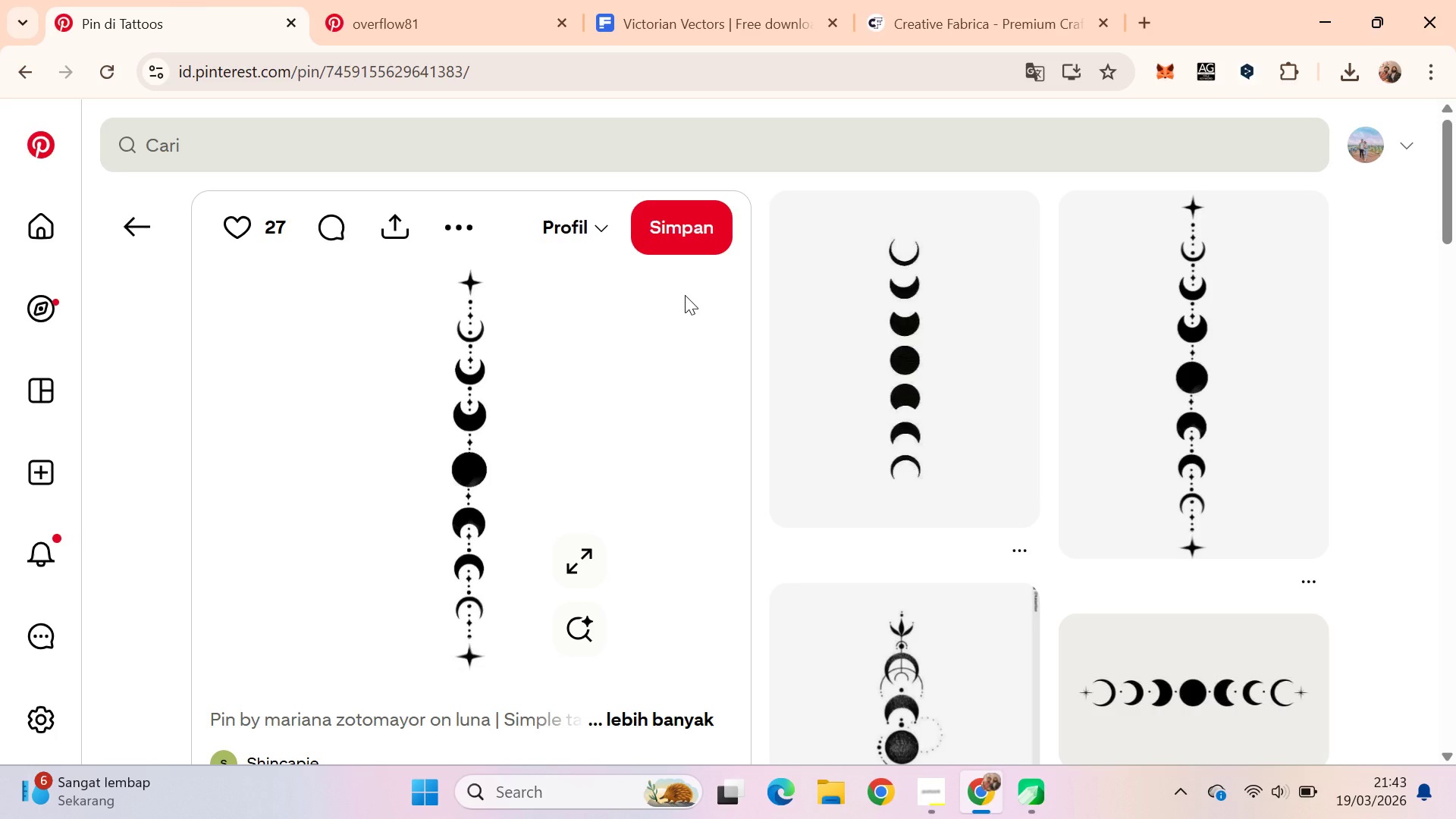 
key(Alt+Tab)
 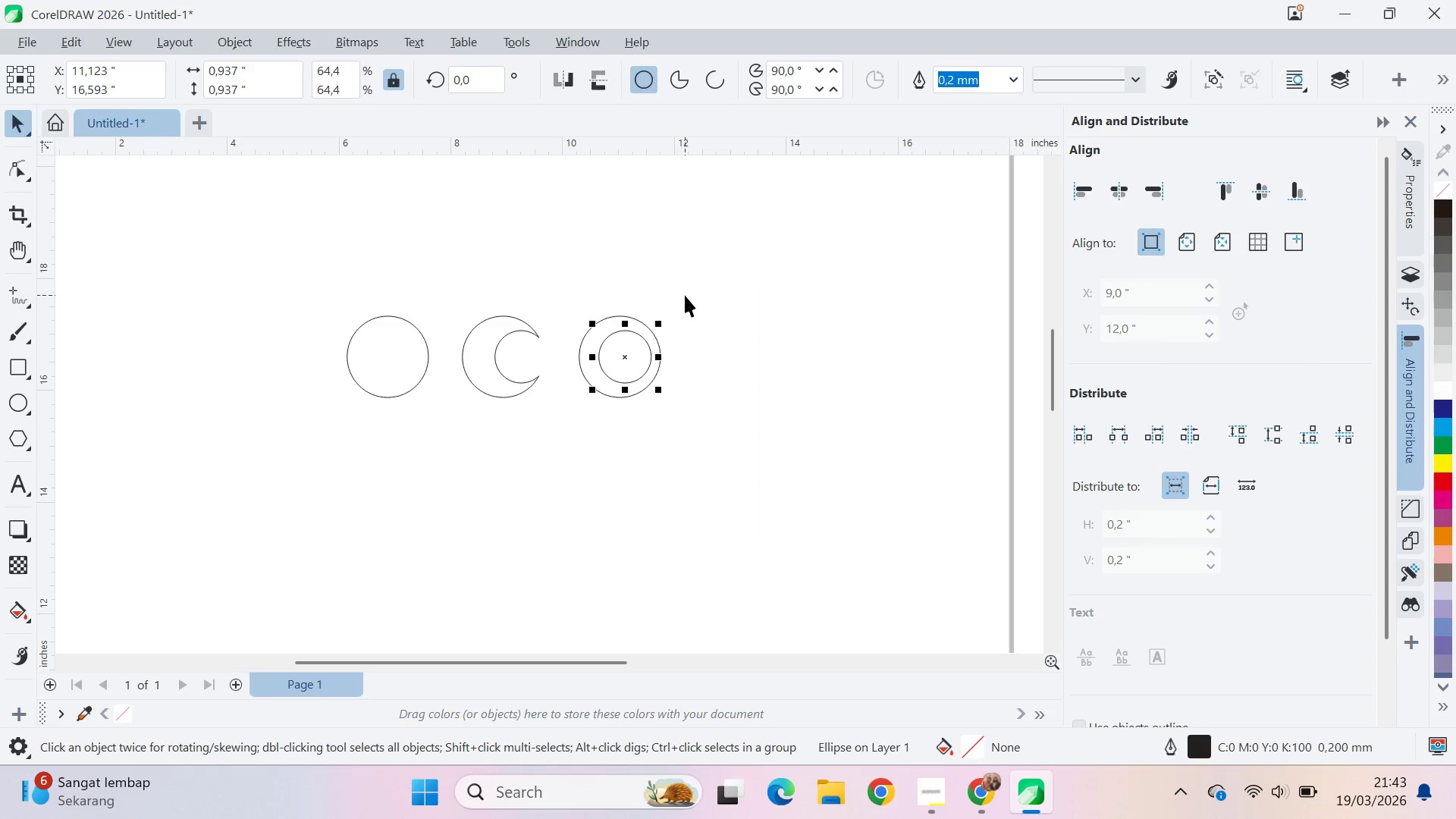 
key(Alt+Control+Z)
 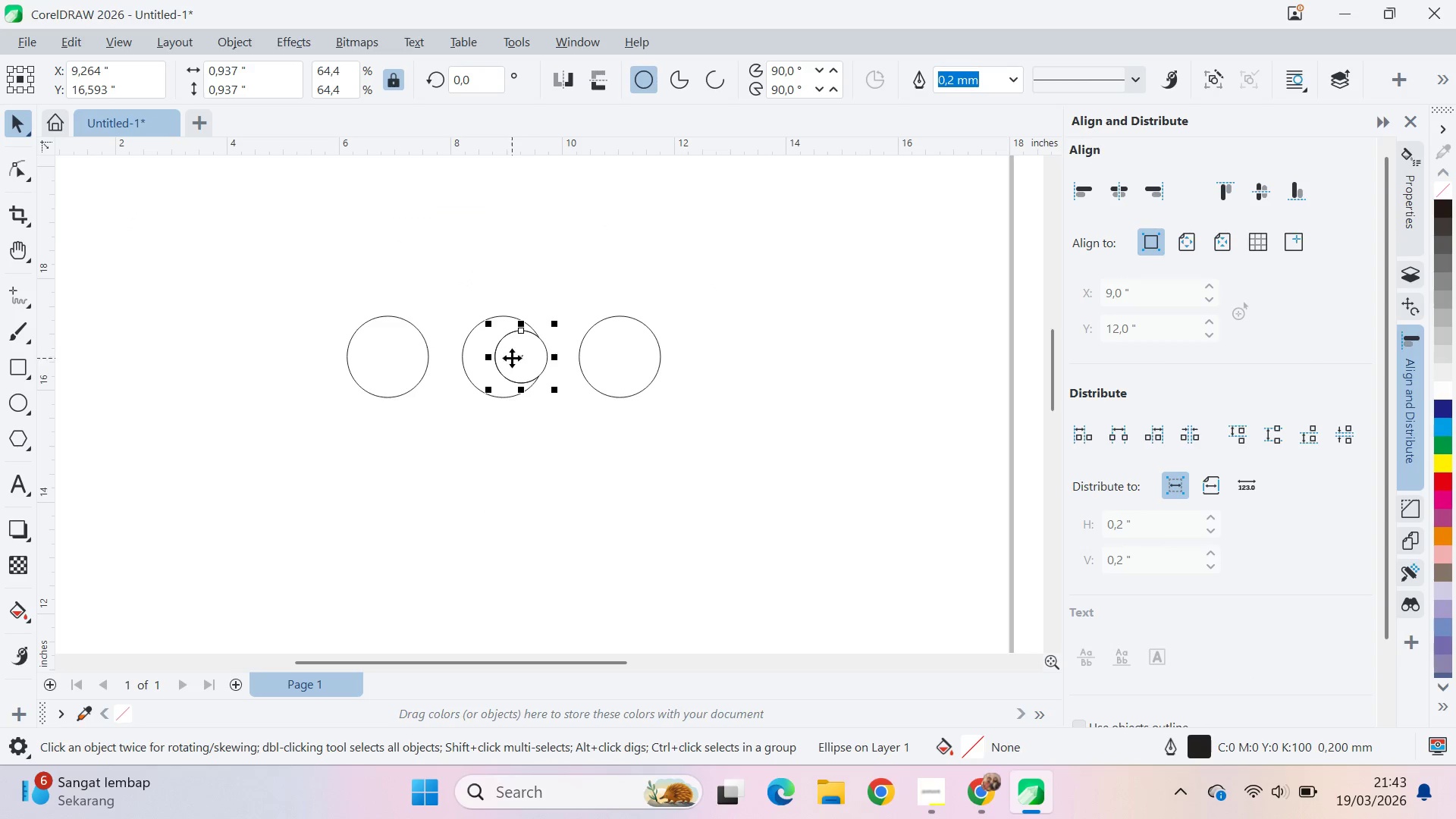 
left_click_drag(start_coordinate=[524, 362], to_coordinate=[644, 372])
 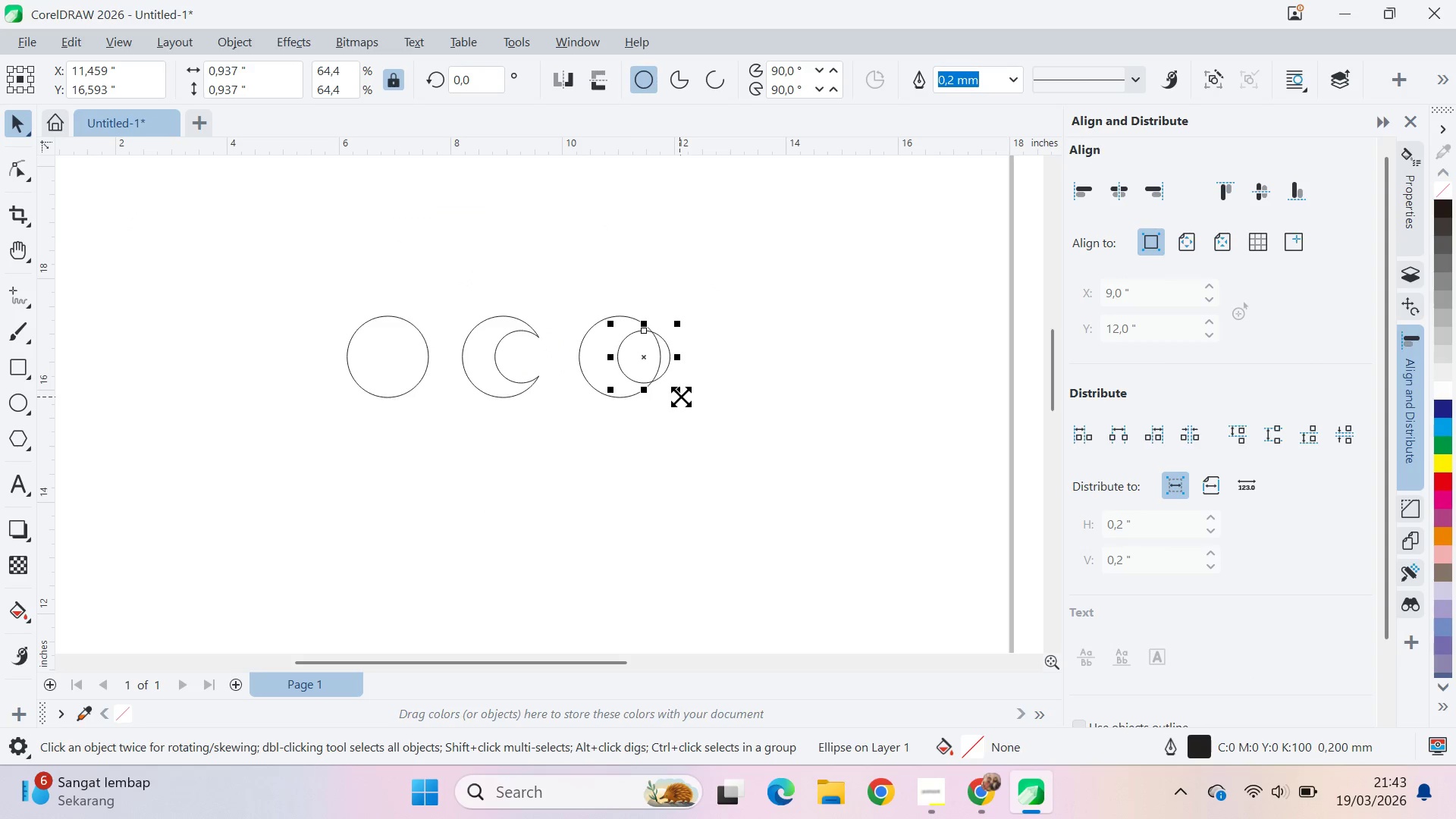 
hold_key(key=ShiftLeft, duration=1.5)
left_click_drag(start_coordinate=[680, 397], to_coordinate=[697, 410])
 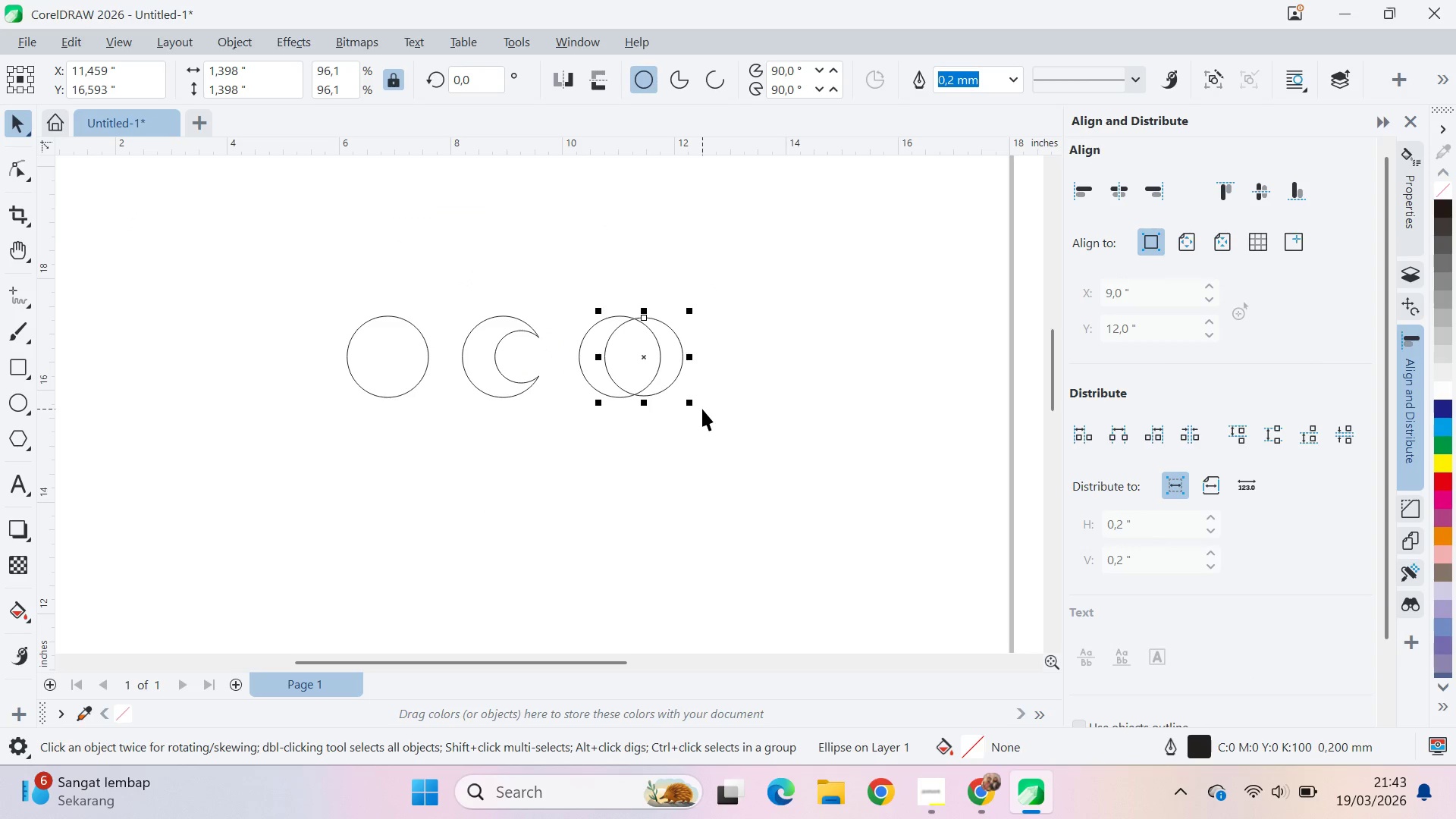 
hold_key(key=ShiftLeft, duration=1.52)
 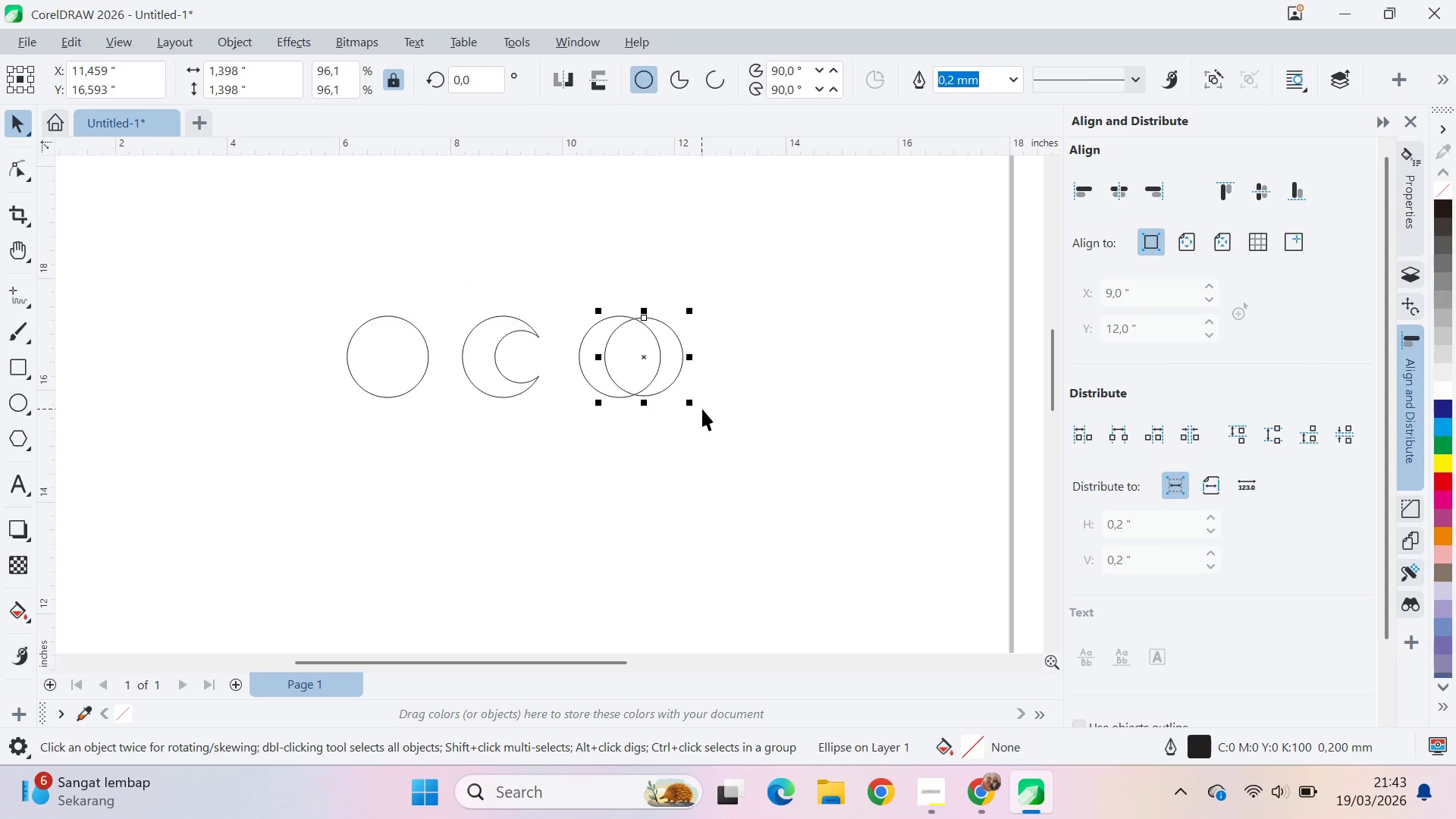 
key(Shift+ShiftLeft)
 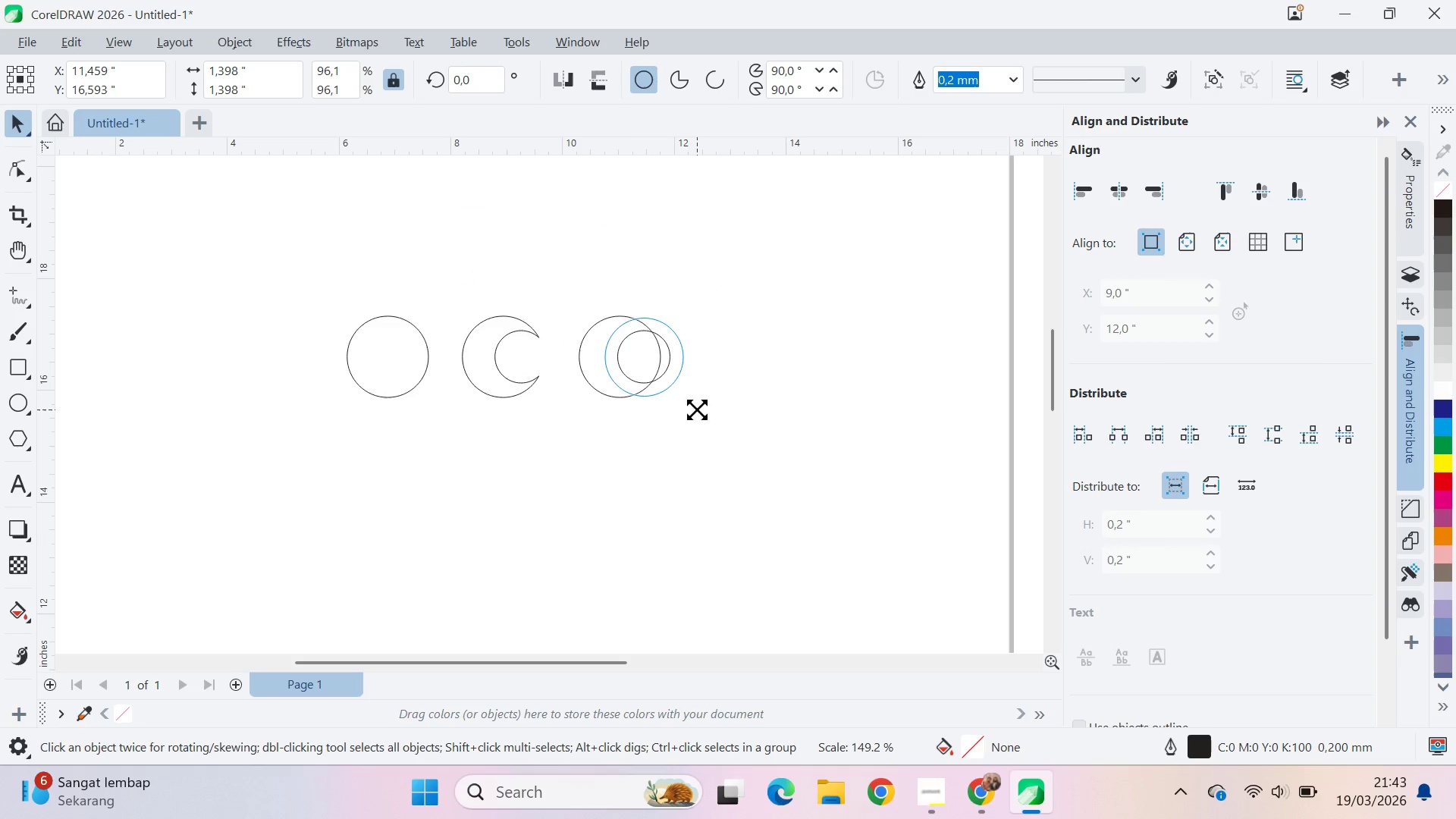 
key(Shift+ShiftLeft)
 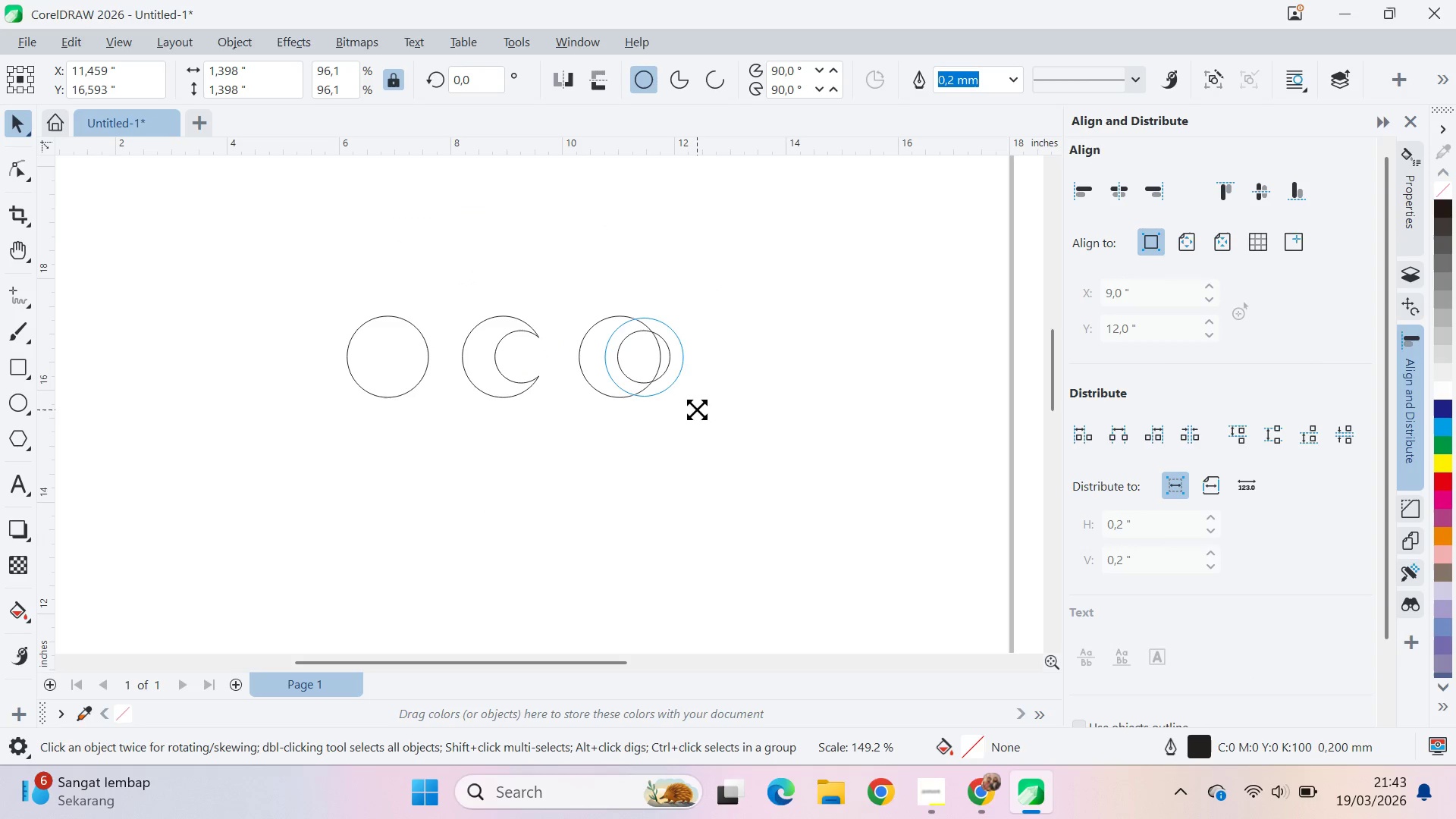 
key(Shift+ShiftLeft)
 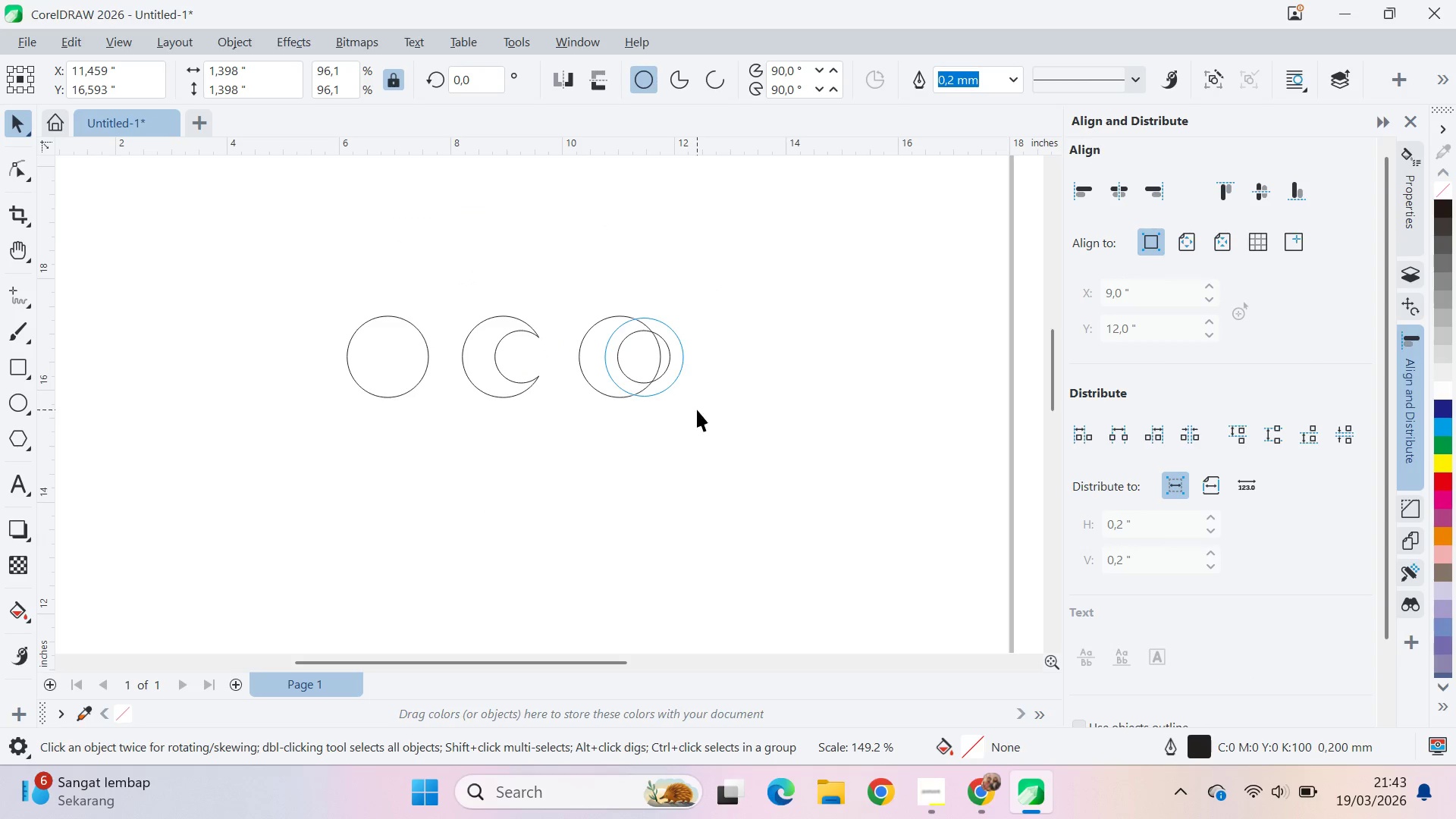 
key(Shift+ShiftLeft)
 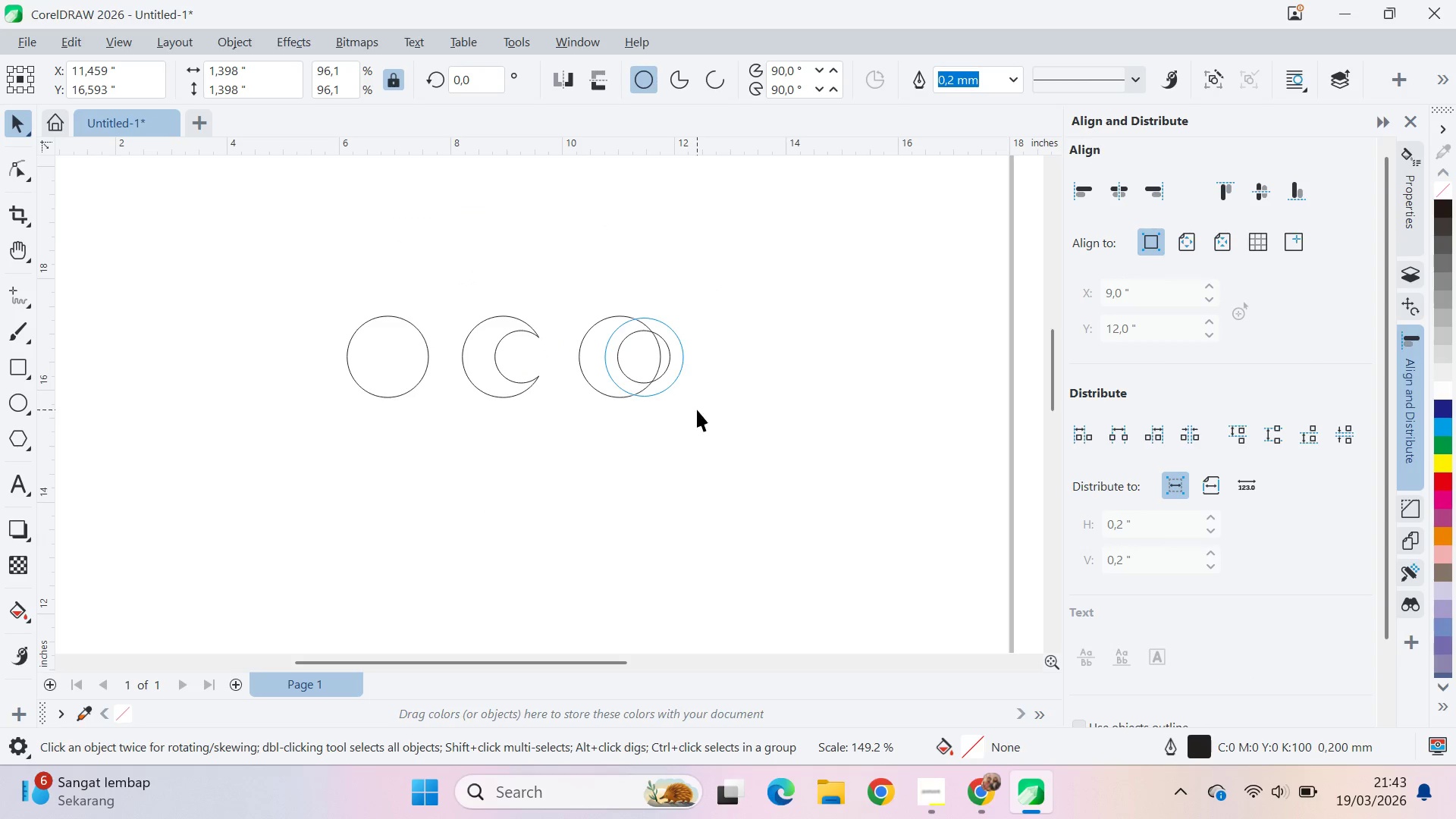 
key(Shift+ShiftLeft)
 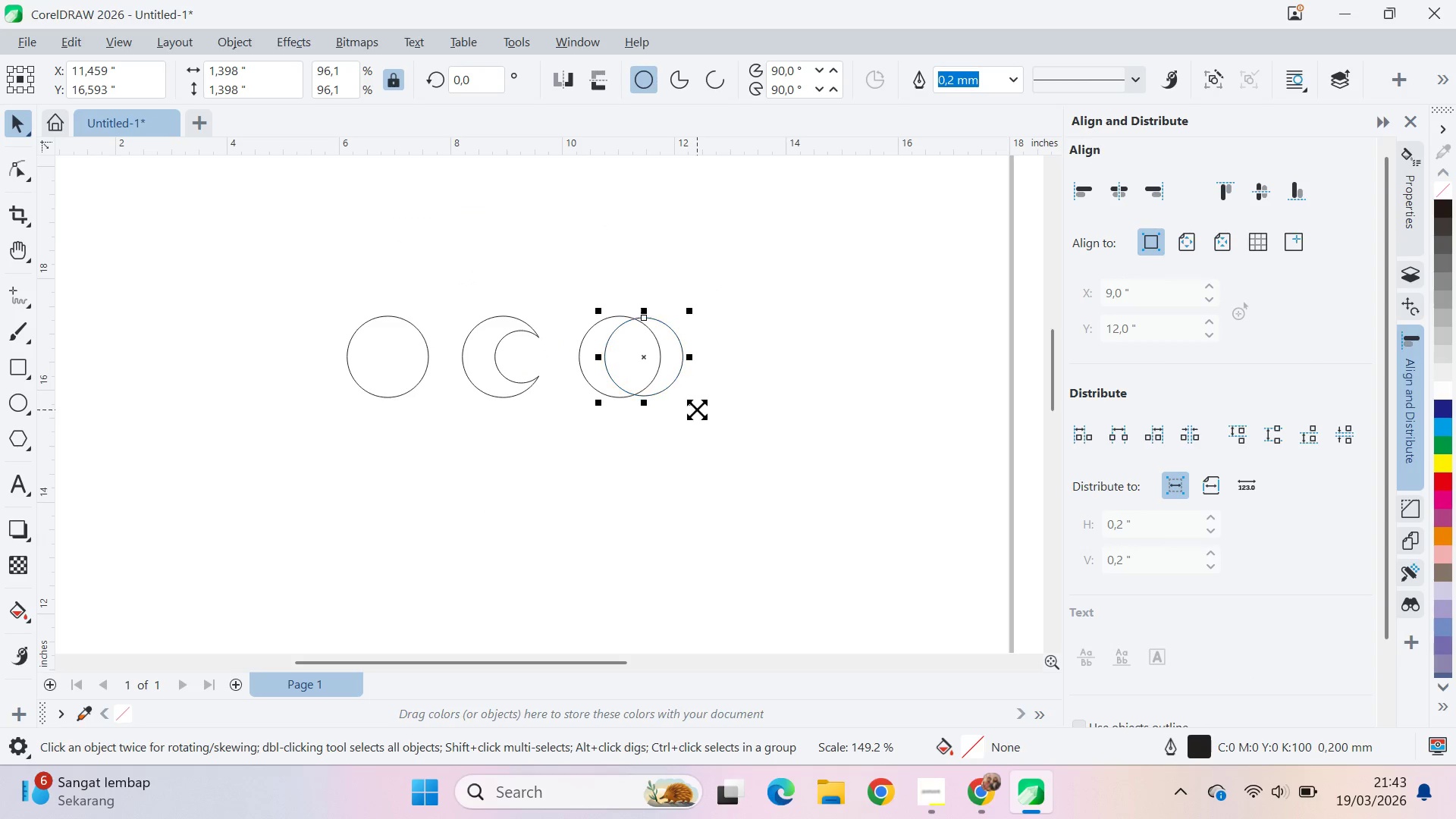 
key(Shift+ShiftLeft)
 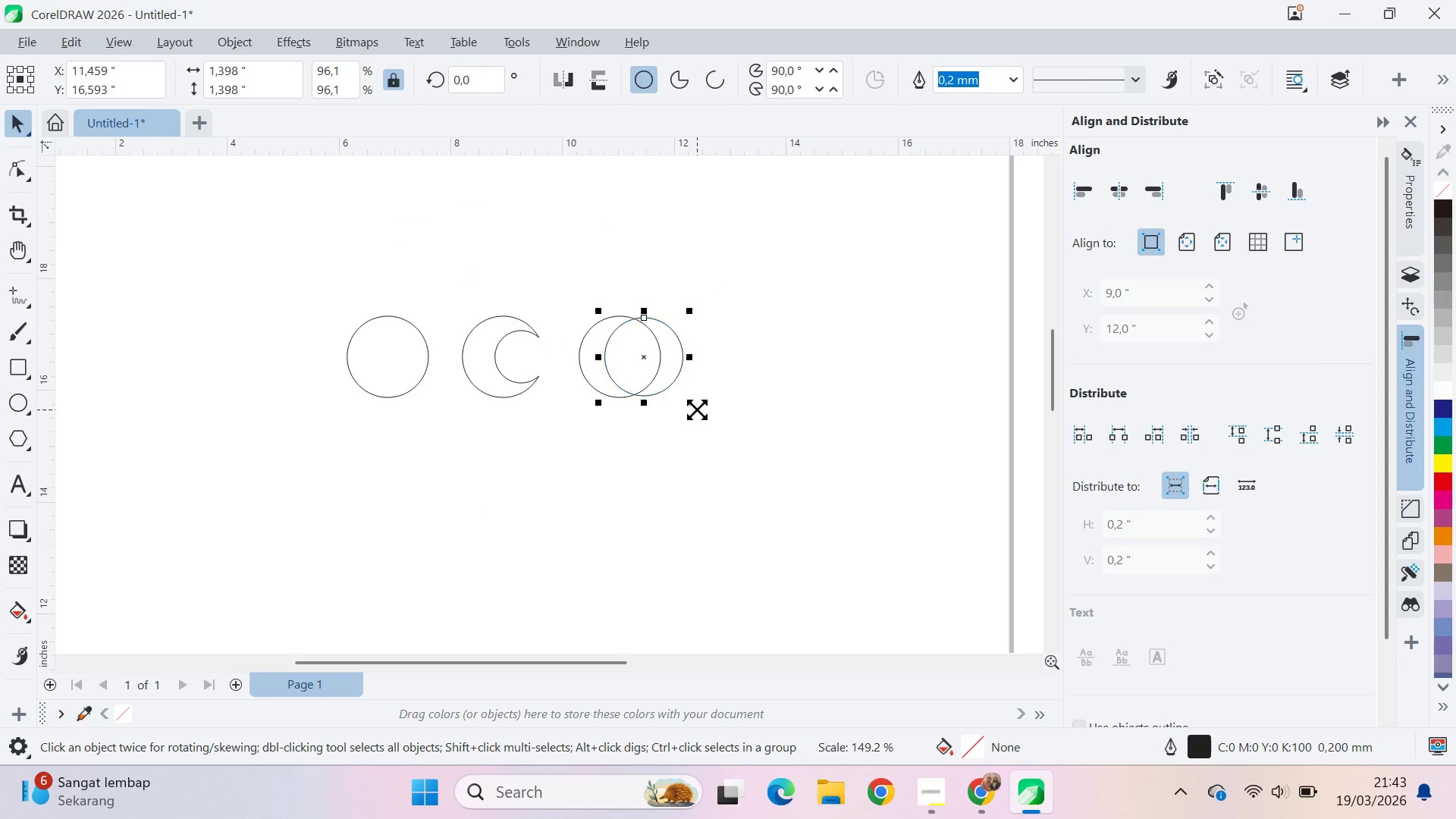 
key(Shift+ShiftLeft)
 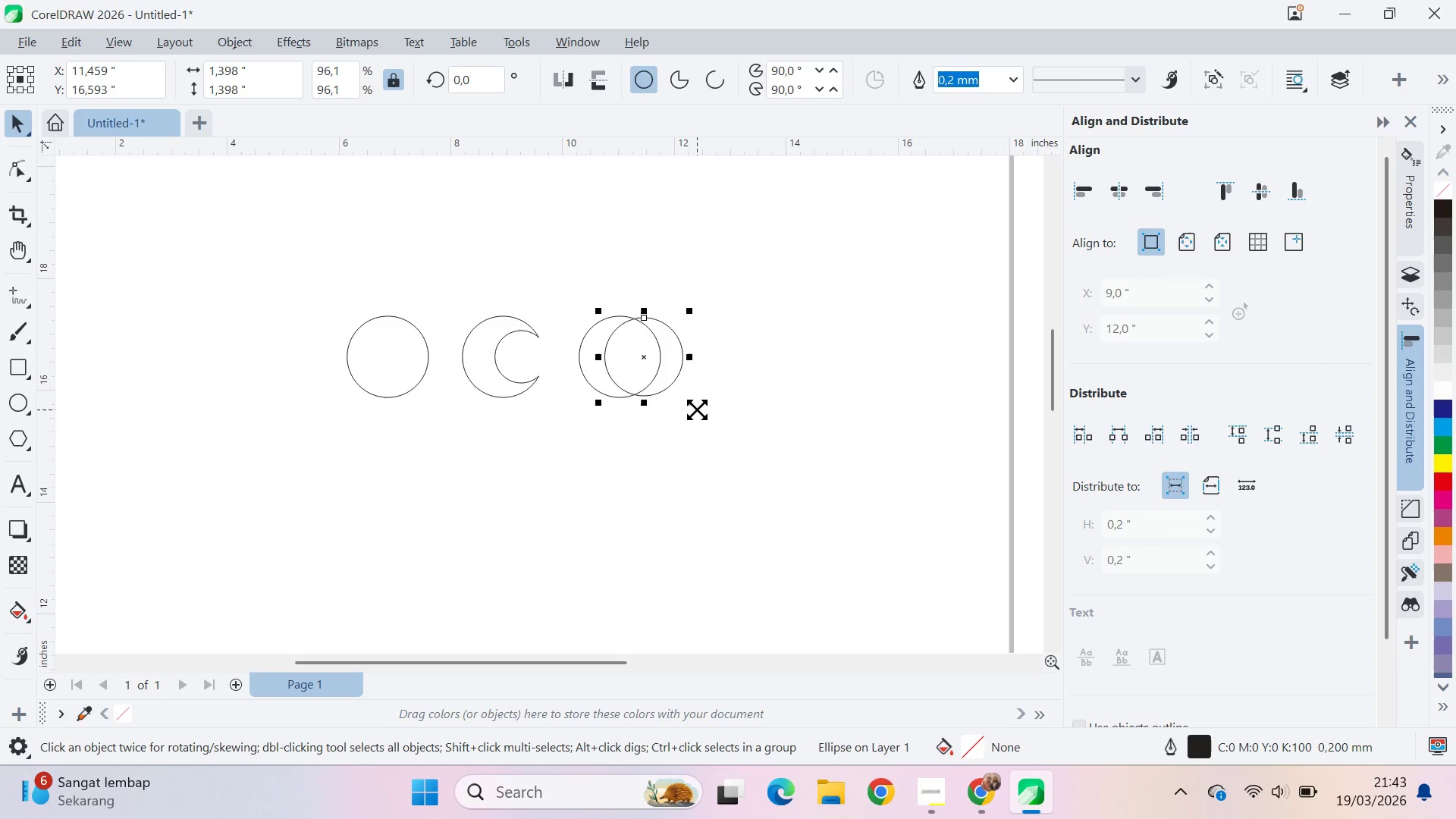 
key(Shift+ShiftLeft)
 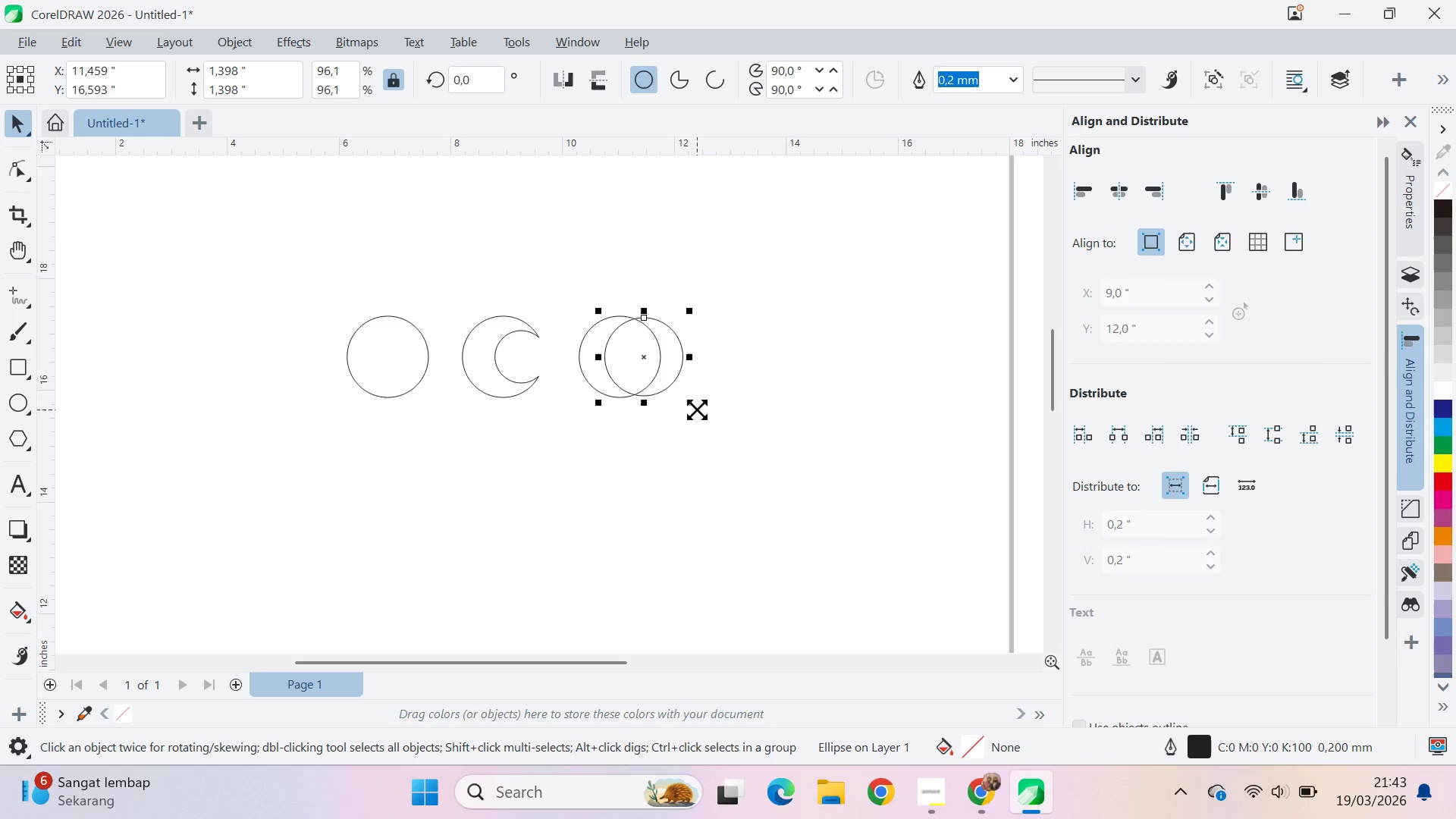 
key(Shift+ShiftLeft)
 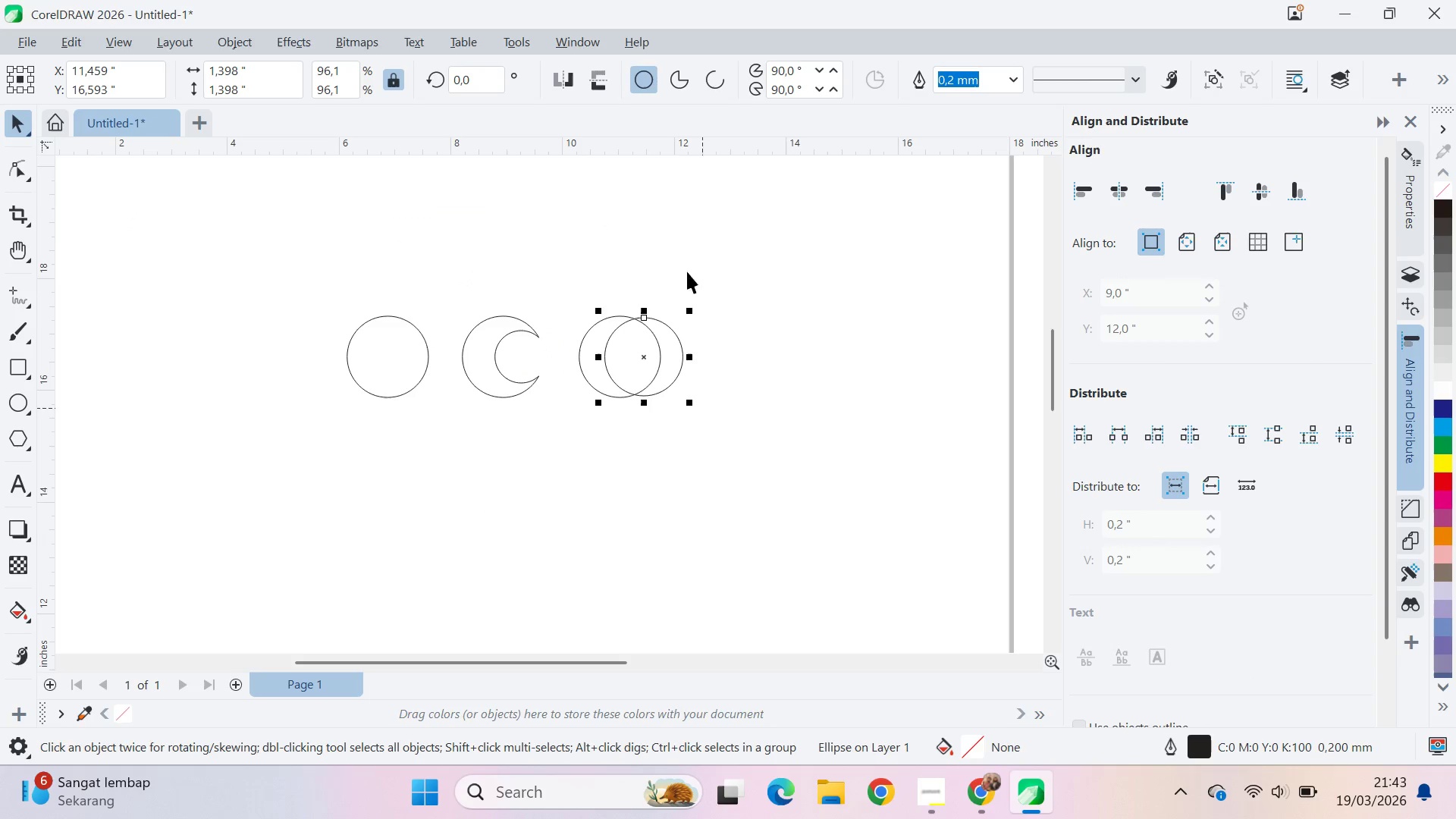 
hold_key(key=ShiftLeft, duration=0.81)
 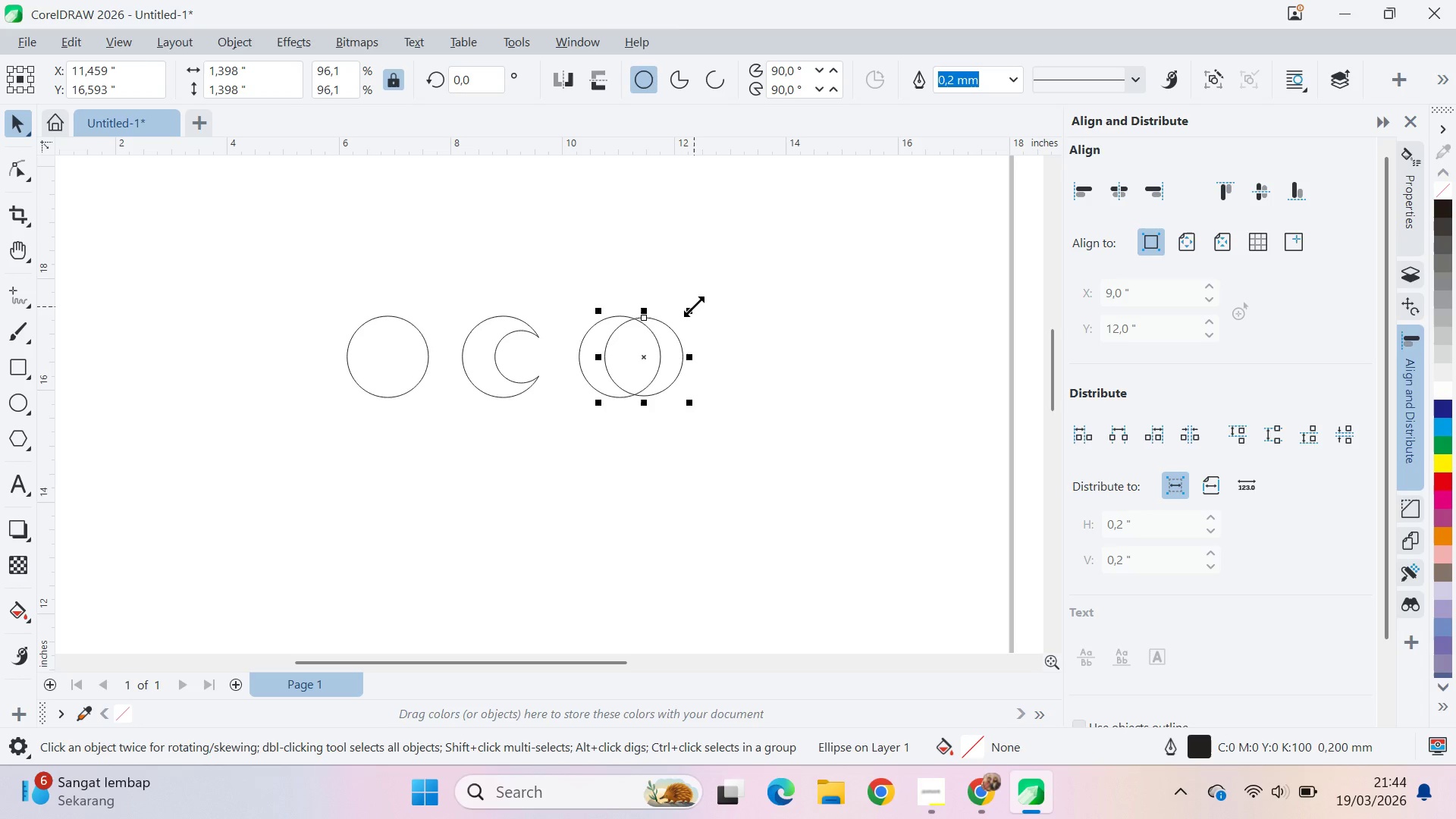 
left_click_drag(start_coordinate=[694, 306], to_coordinate=[710, 312])
 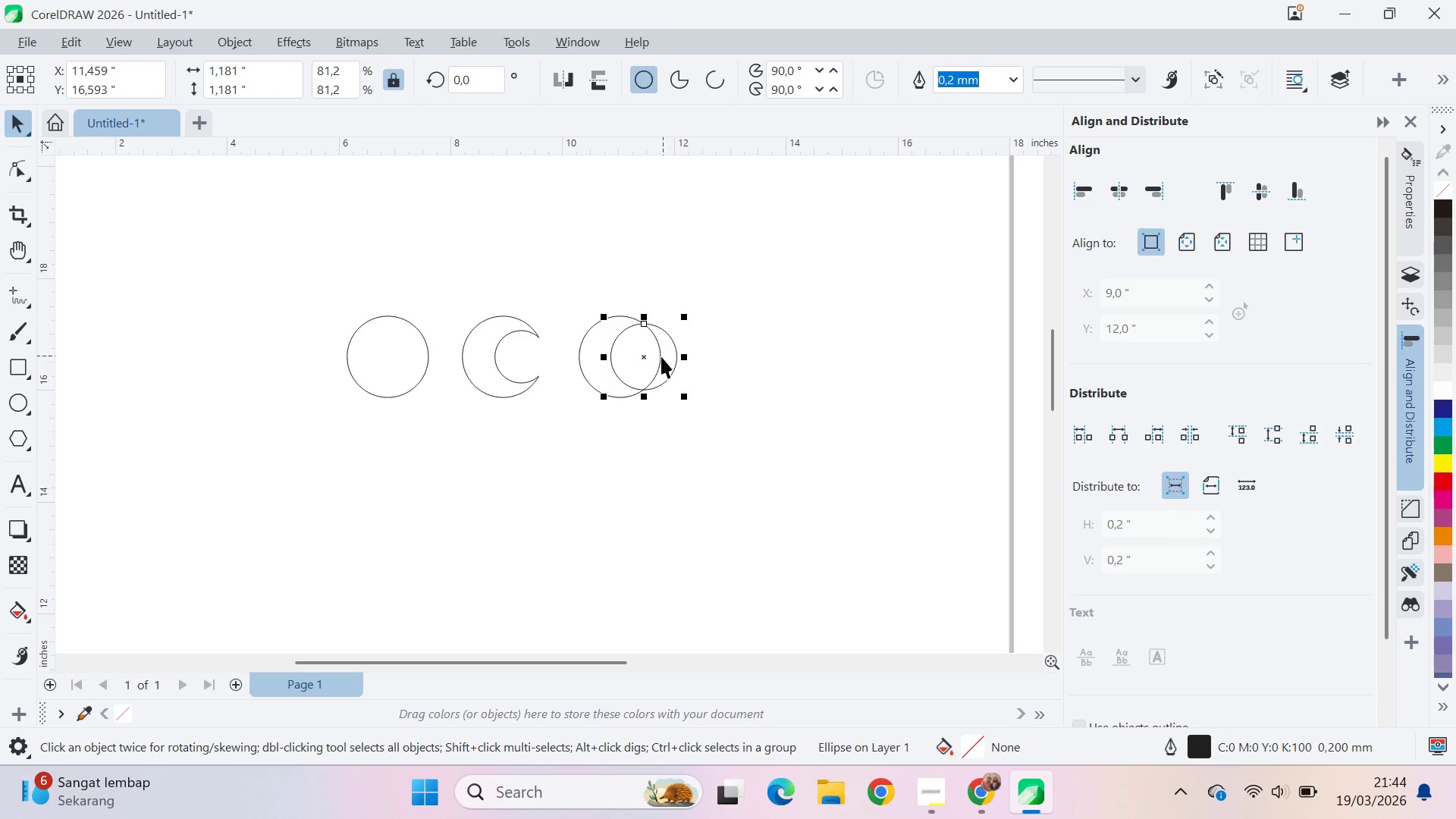 
hold_key(key=ShiftLeft, duration=0.8)
left_click([710, 312])
 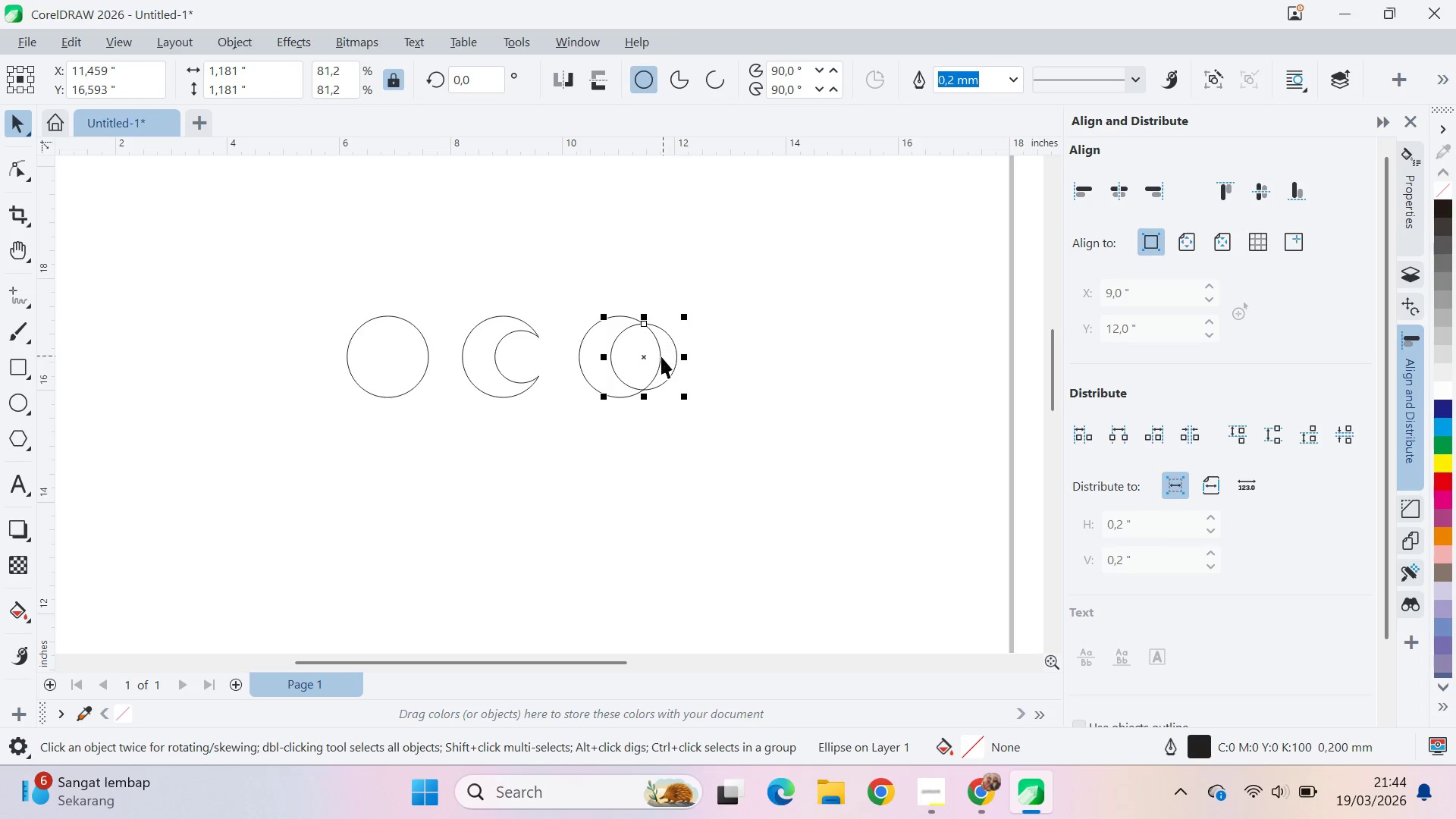 
left_click_drag(start_coordinate=[658, 359], to_coordinate=[648, 360])
 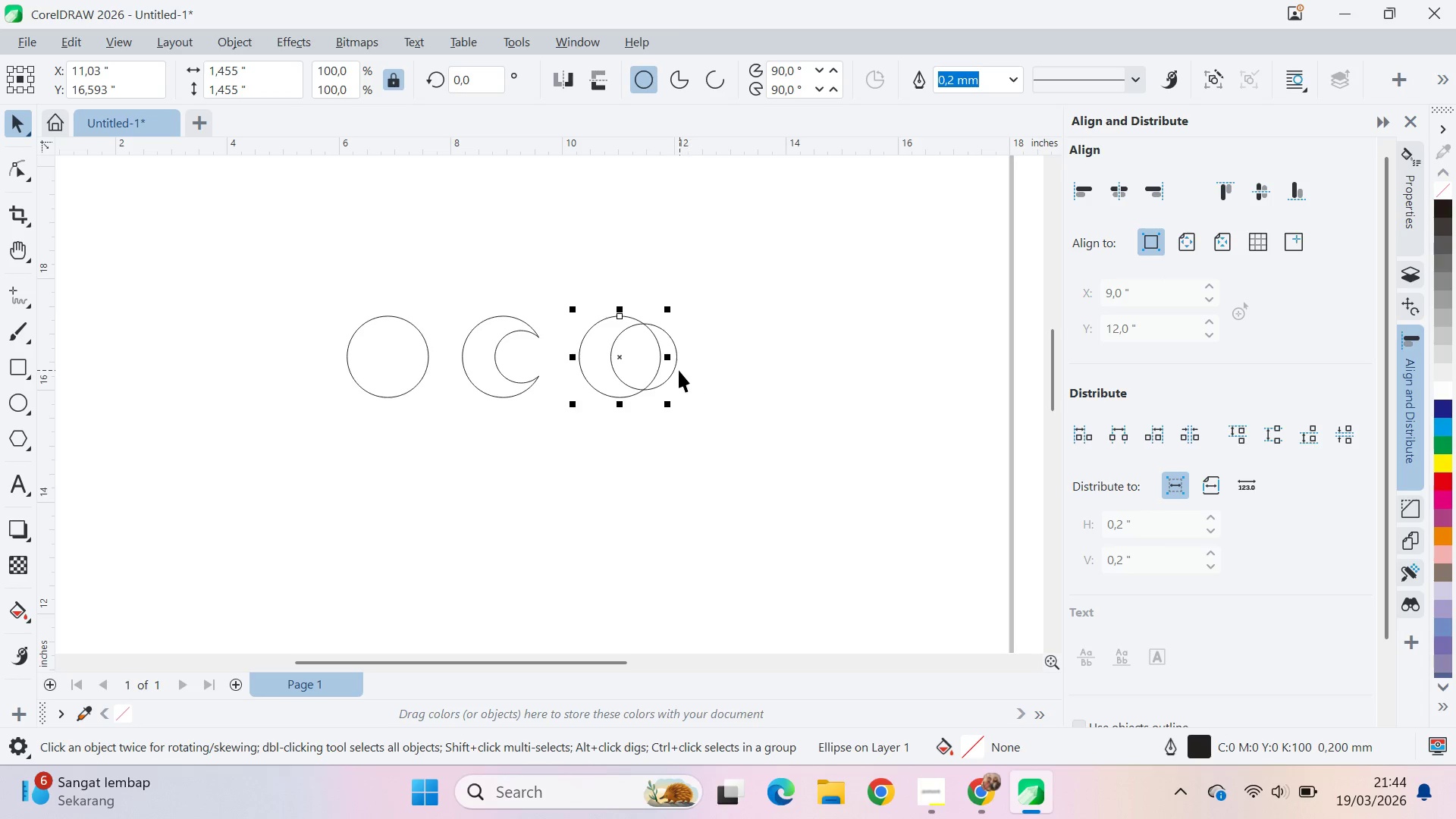 
hold_key(key=ShiftLeft, duration=0.44)
 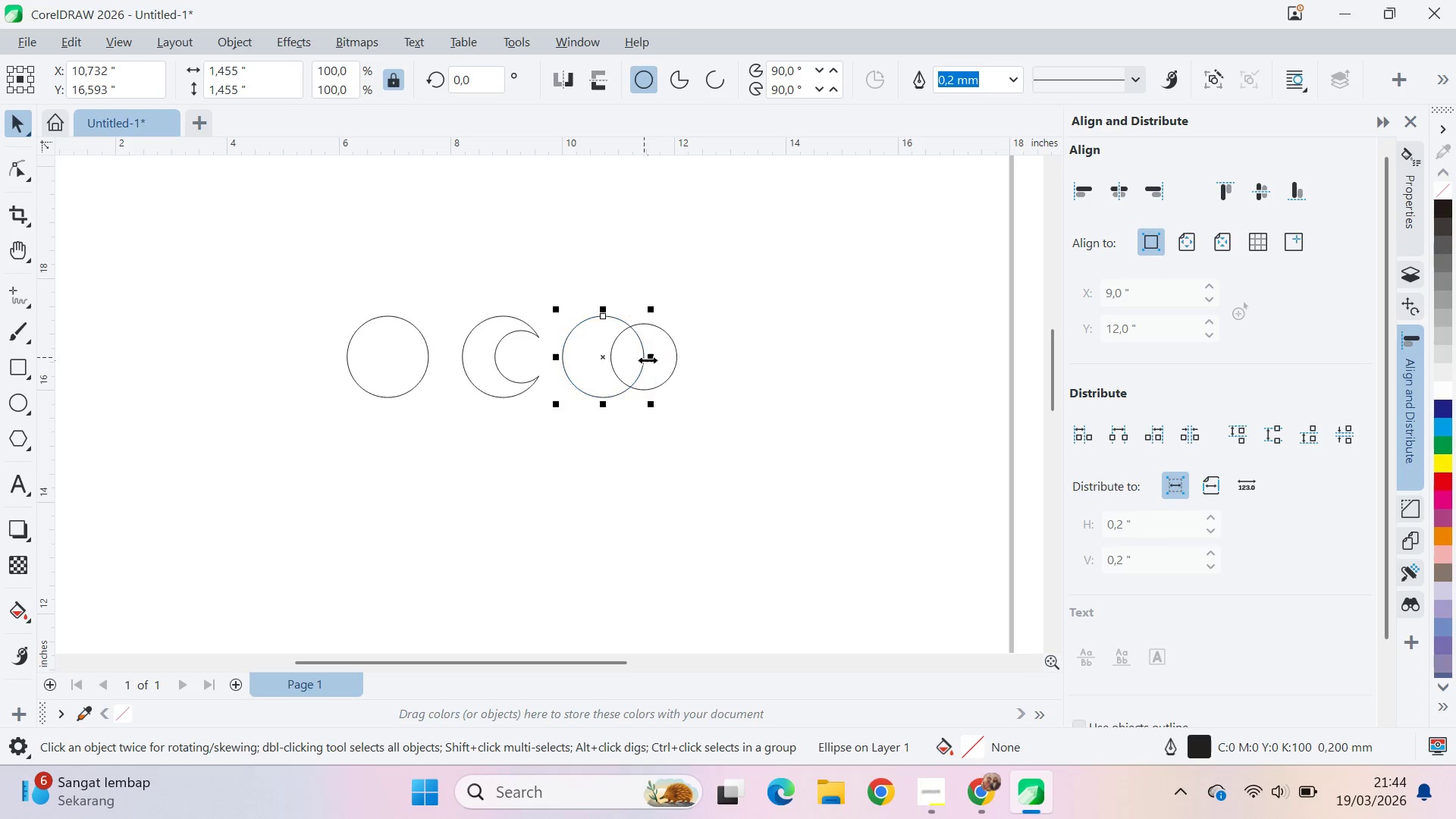 
key(Control+ControlLeft)
 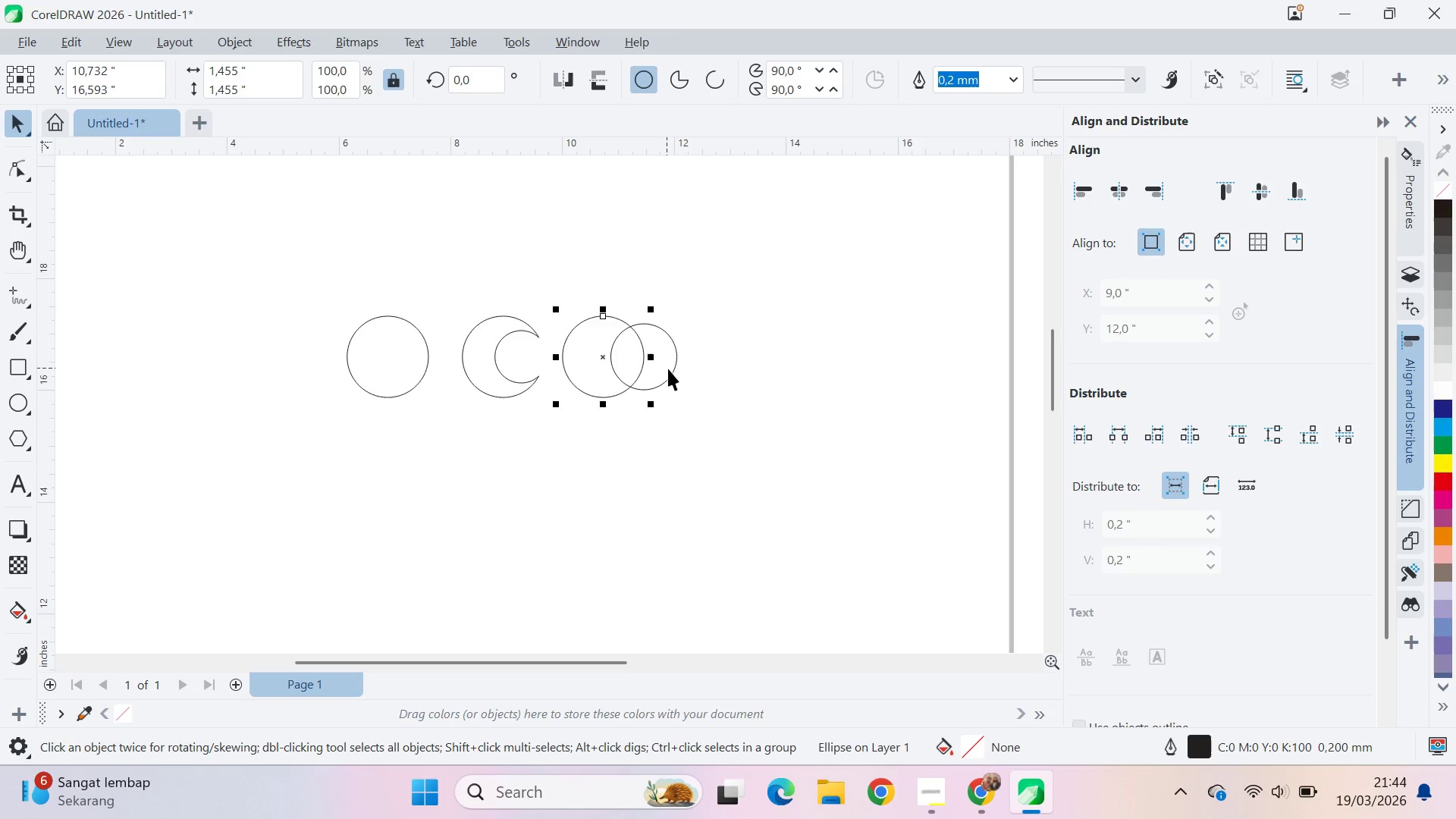 
key(Control+Z)
 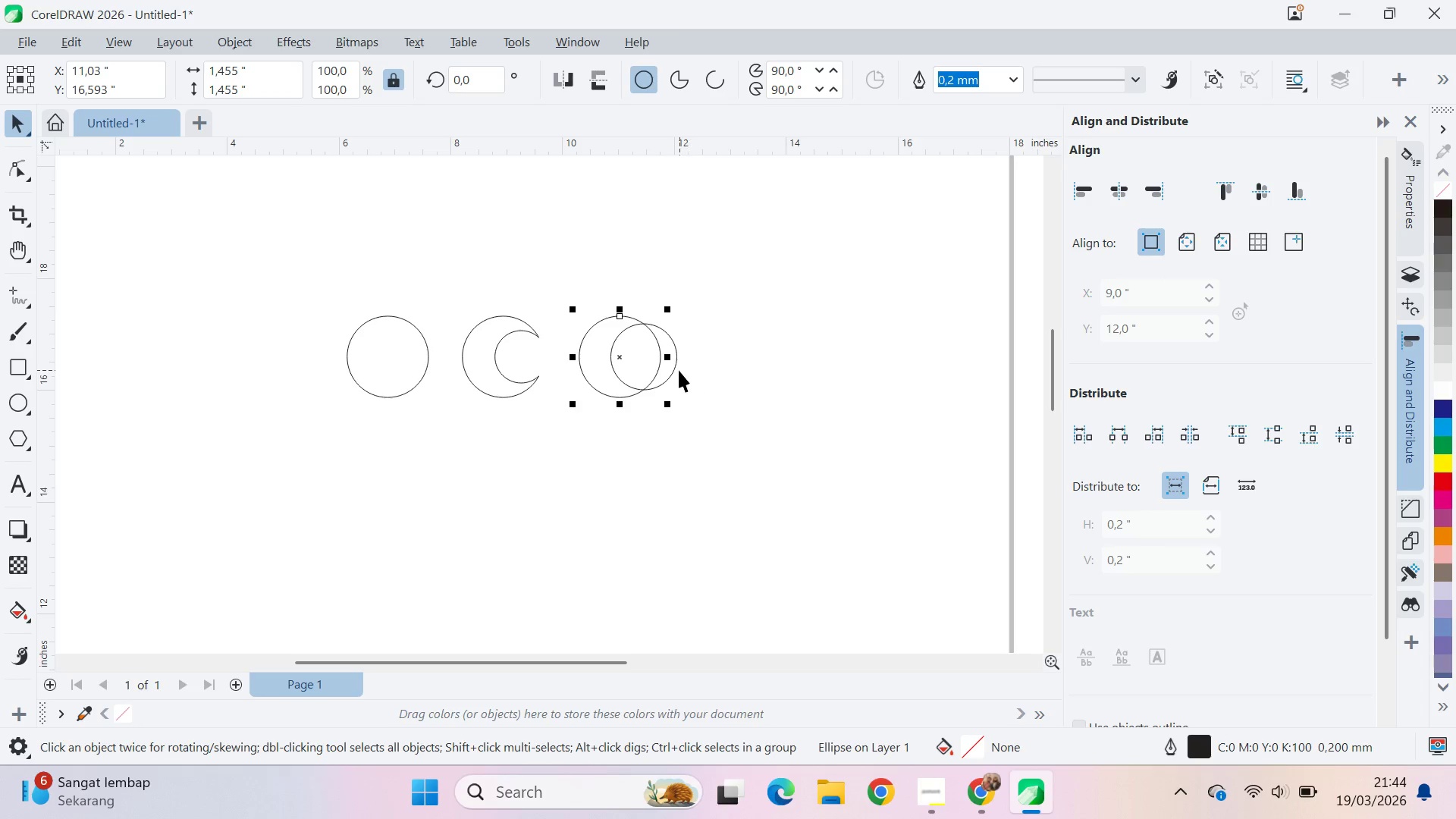 
left_click_drag(start_coordinate=[677, 370], to_coordinate=[672, 369])
 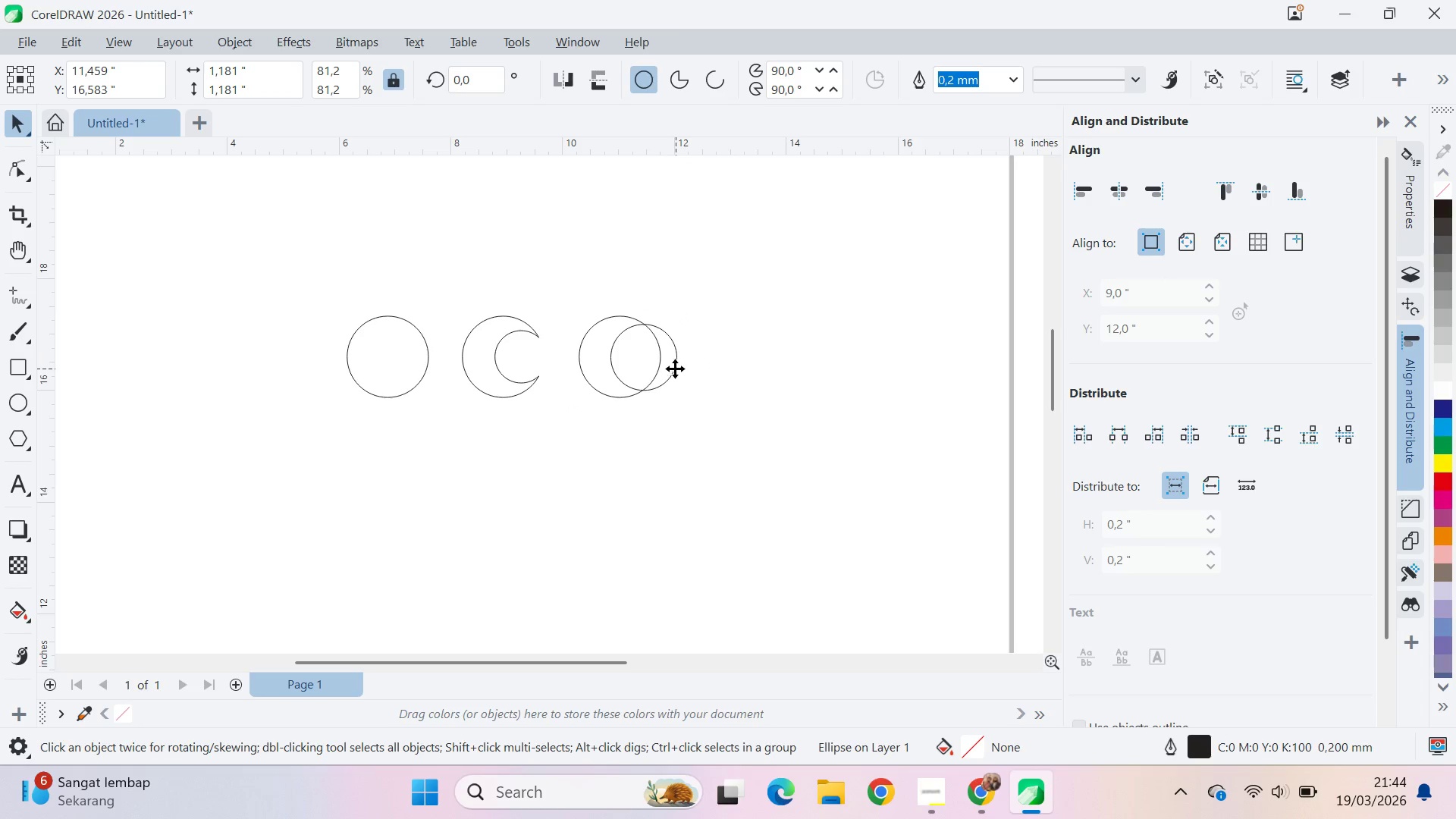 
key(Shift+ShiftLeft)
 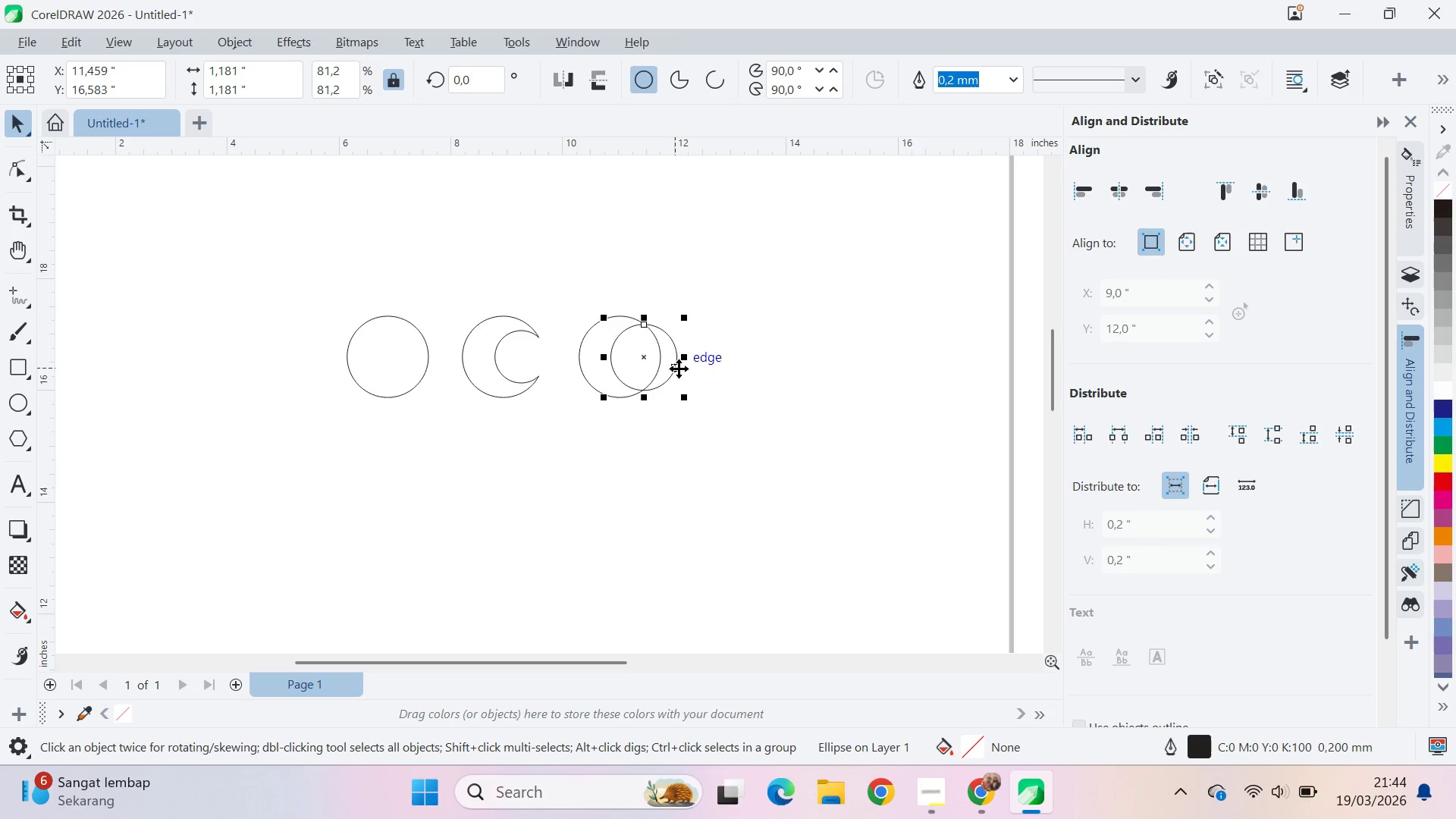 
left_click_drag(start_coordinate=[676, 369], to_coordinate=[665, 368])
 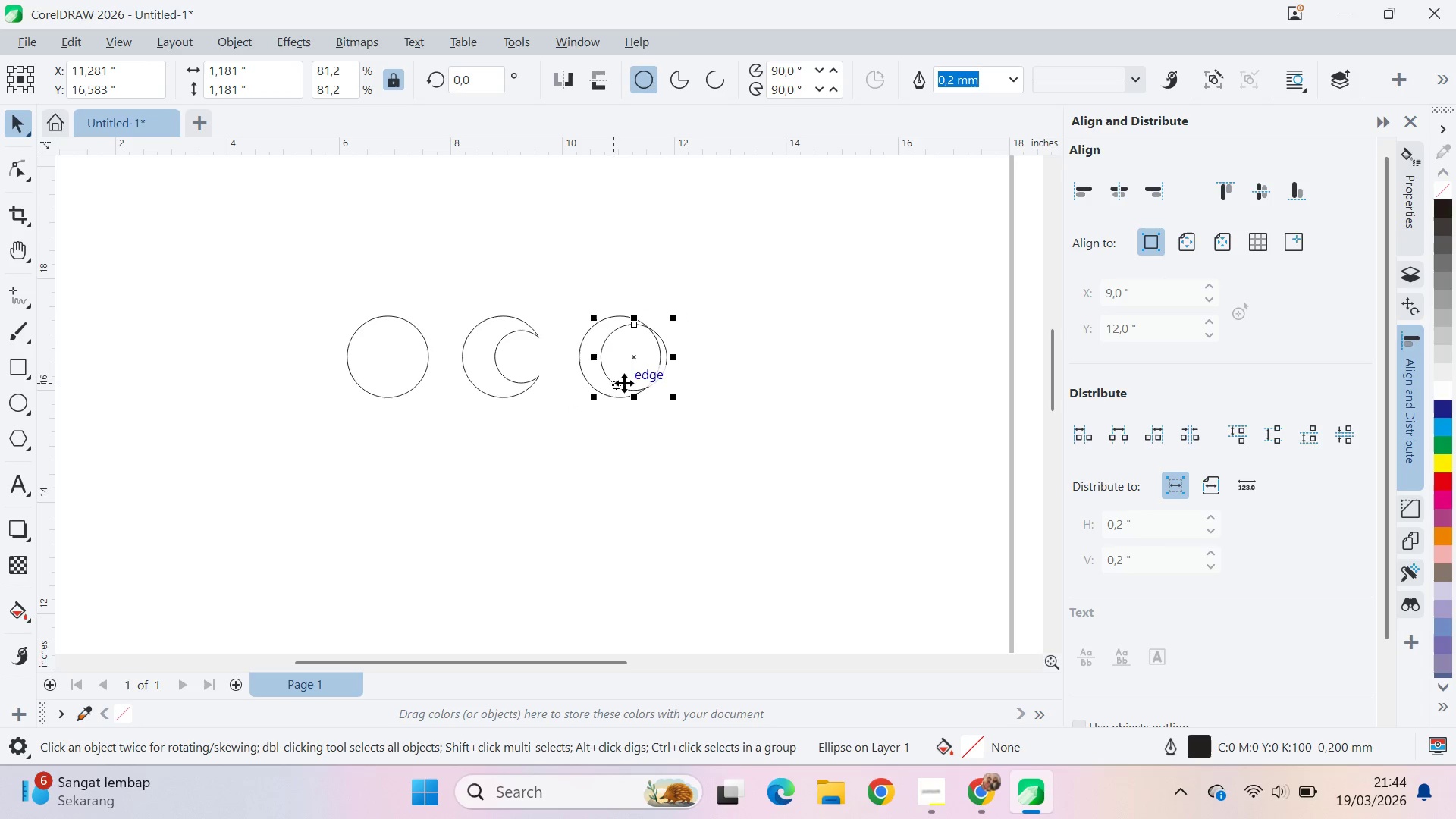 
hold_key(key=ShiftLeft, duration=1.51)
 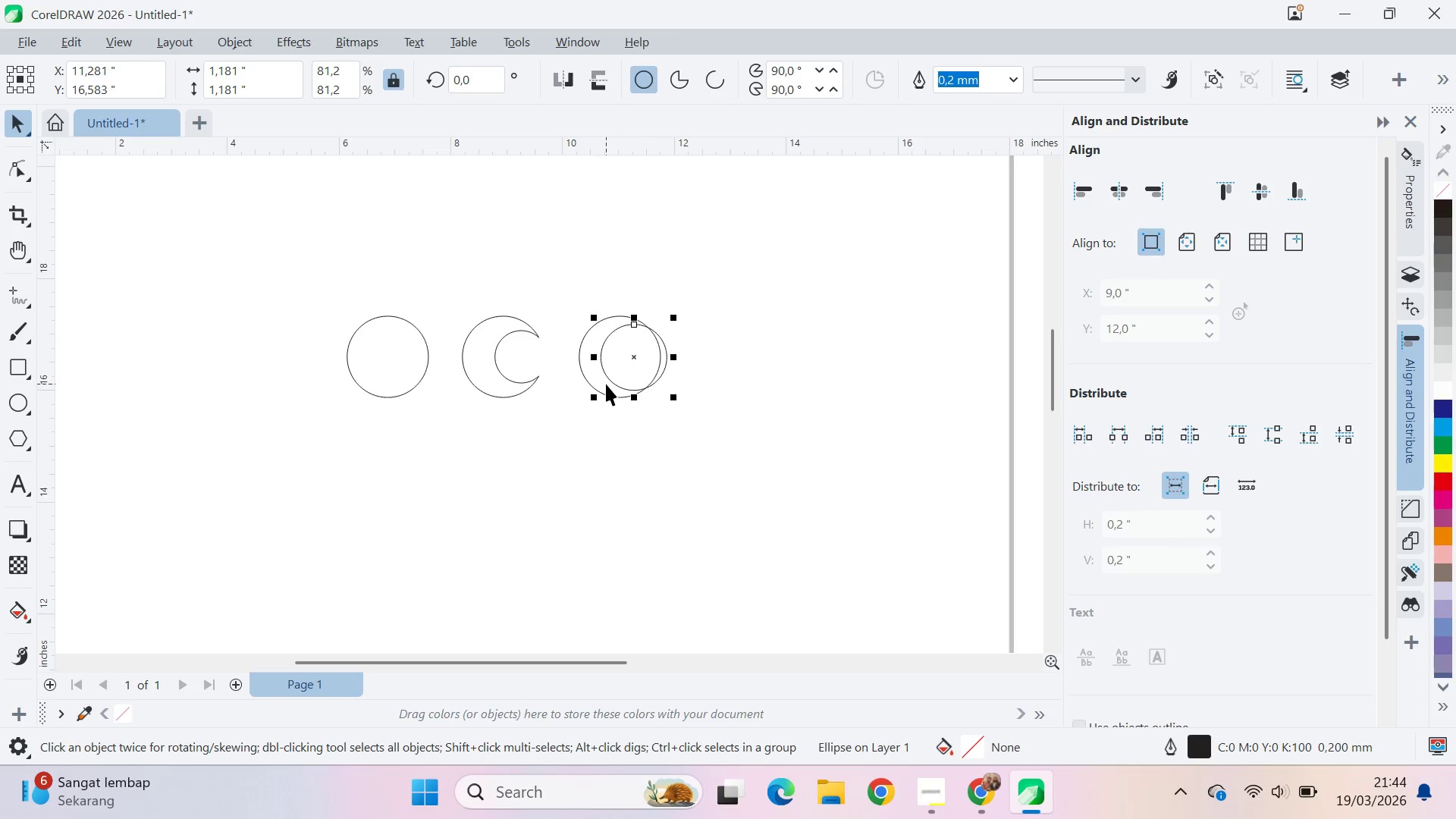 
key(Shift+ShiftLeft)
 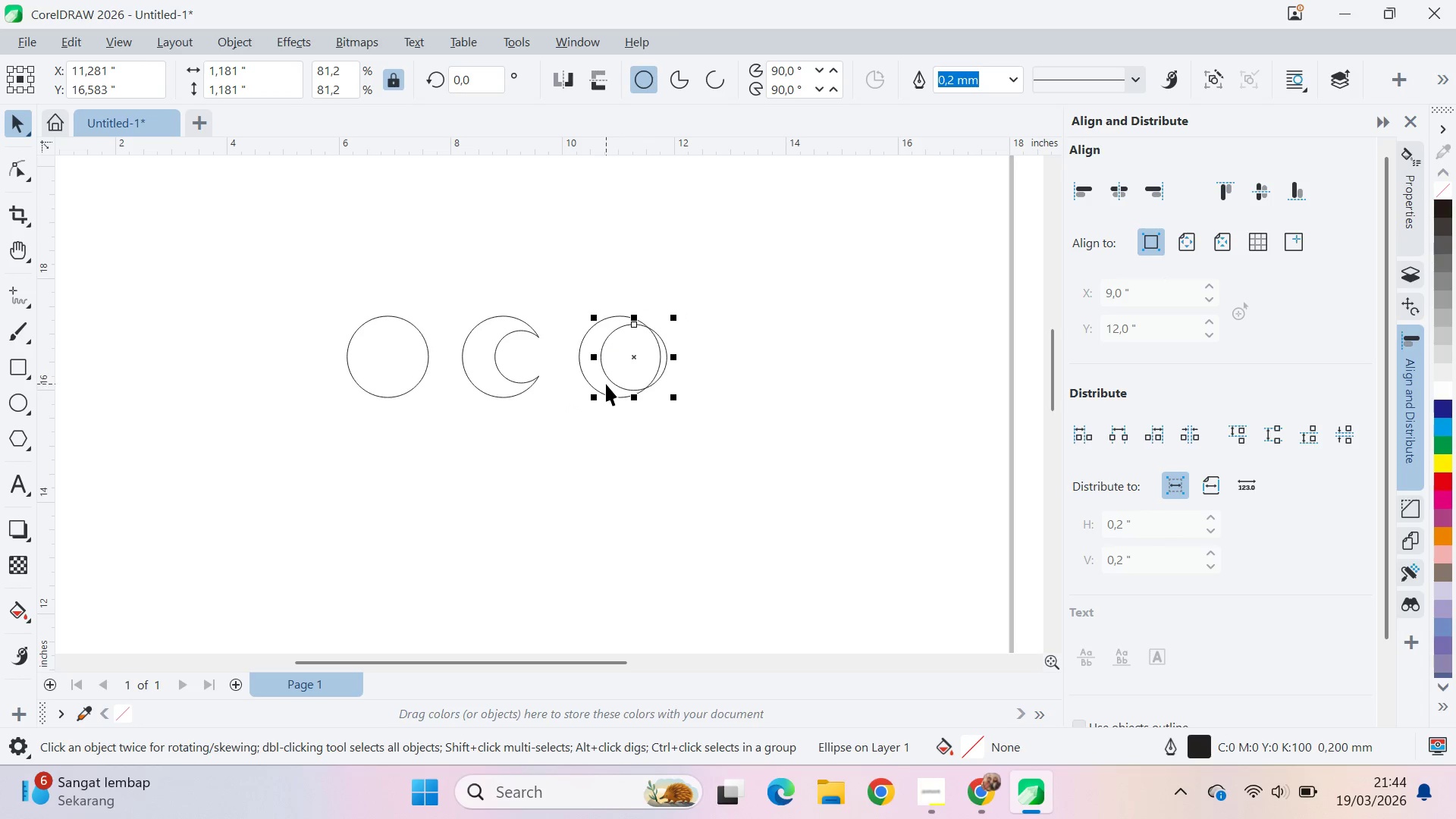 
key(Shift+ShiftLeft)
 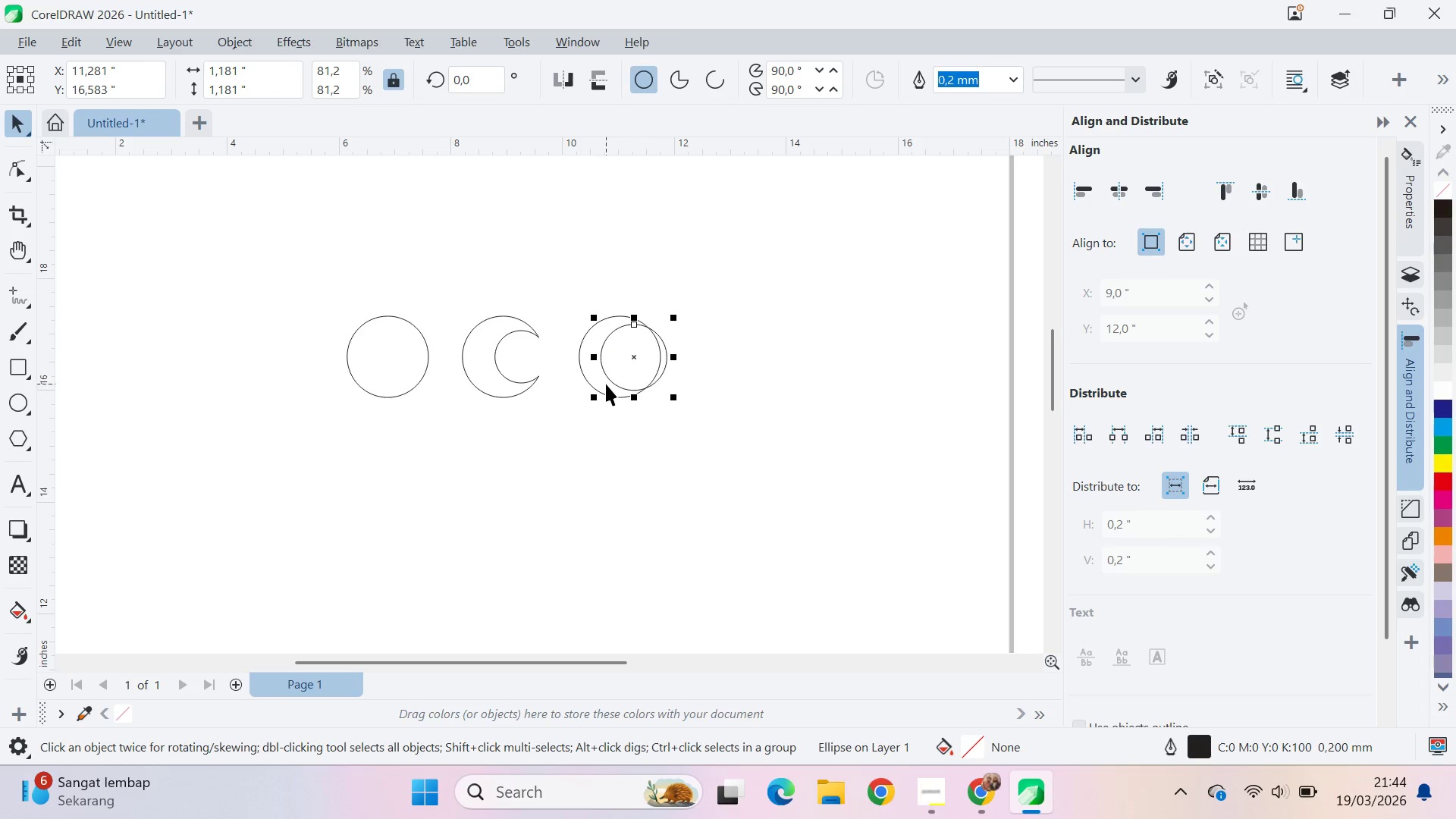 
key(Shift+ShiftLeft)
 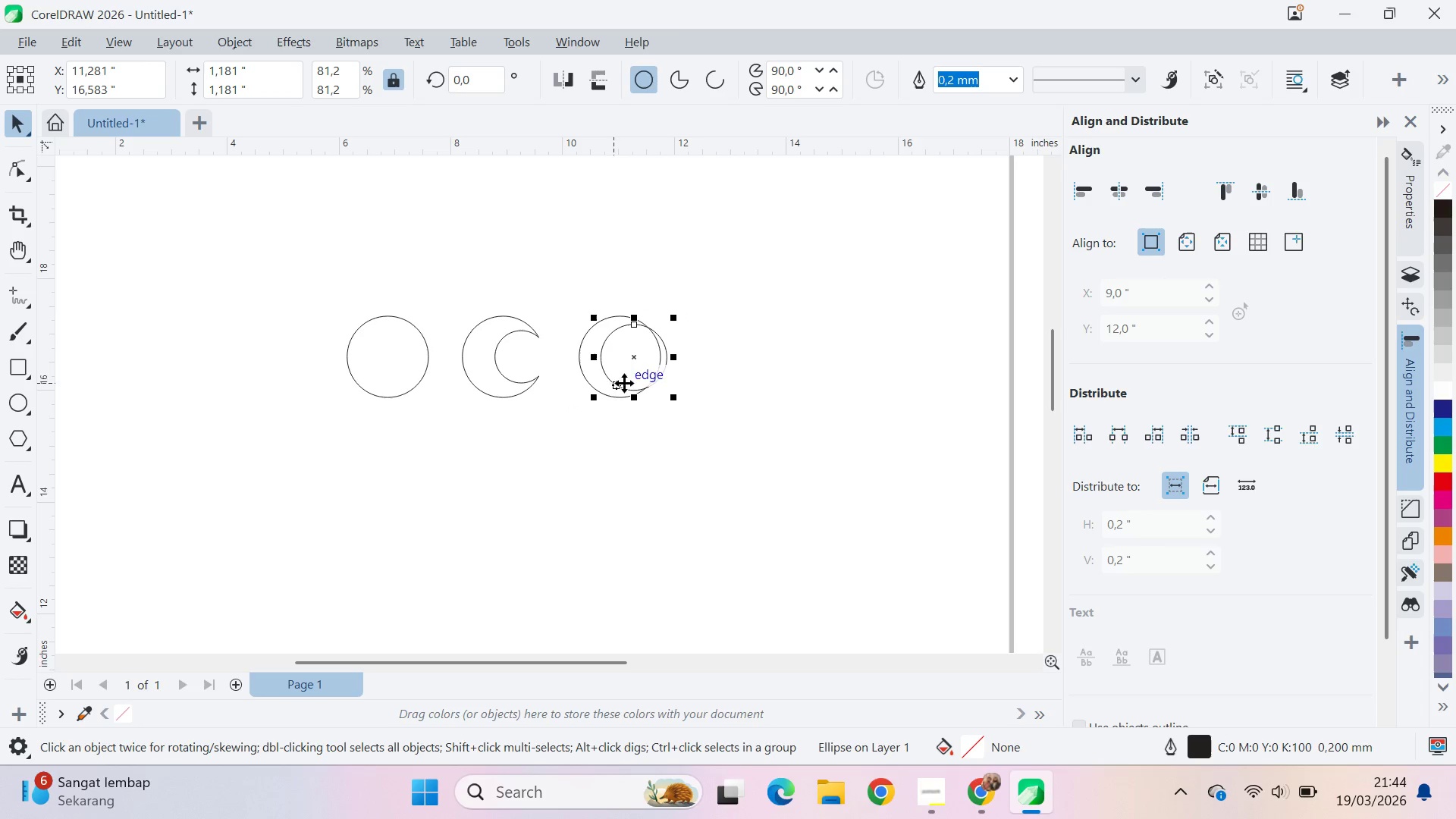 
key(Shift+ShiftLeft)
 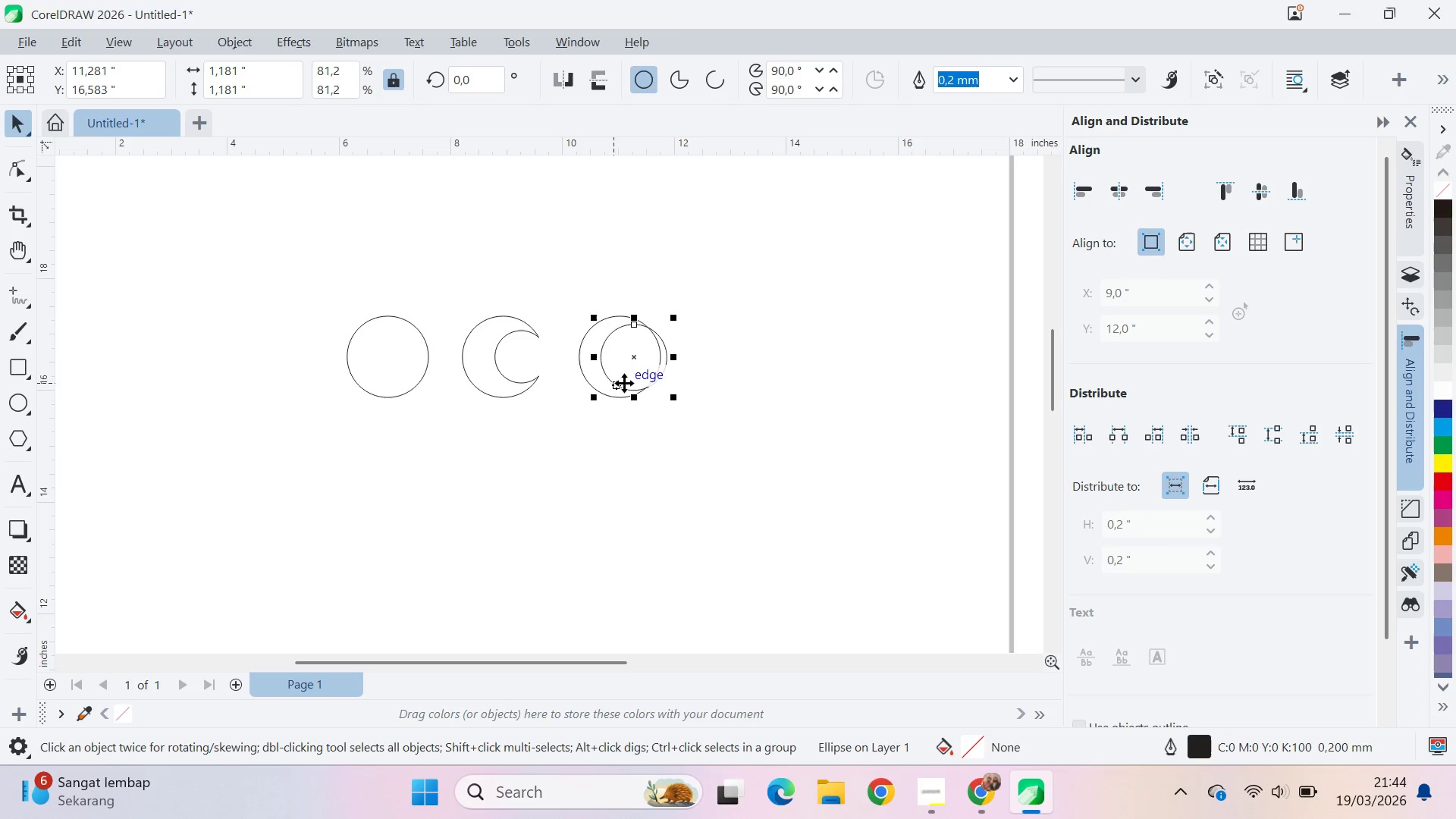 
key(Shift+ShiftLeft)
 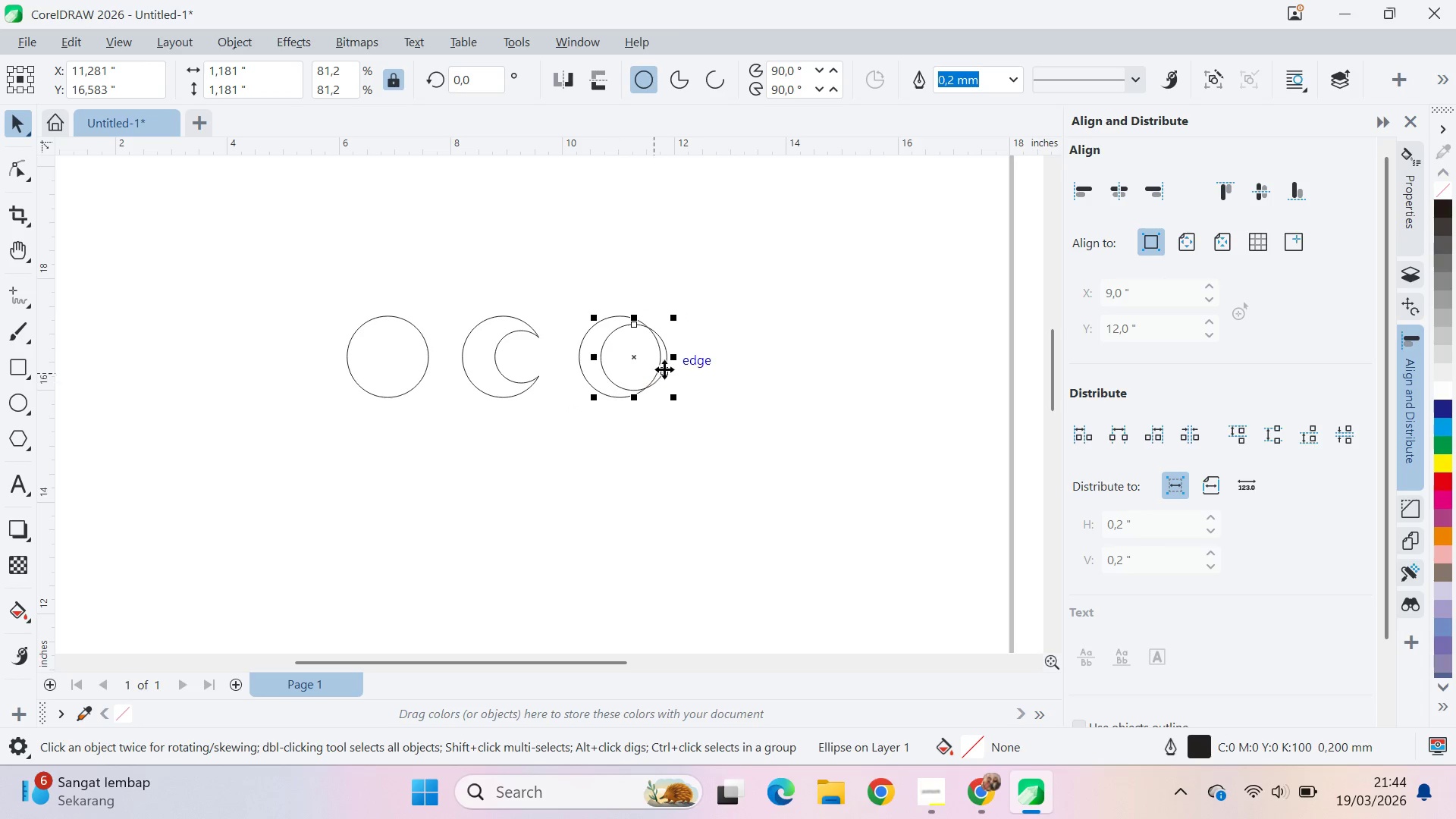 
key(Shift+ShiftLeft)
 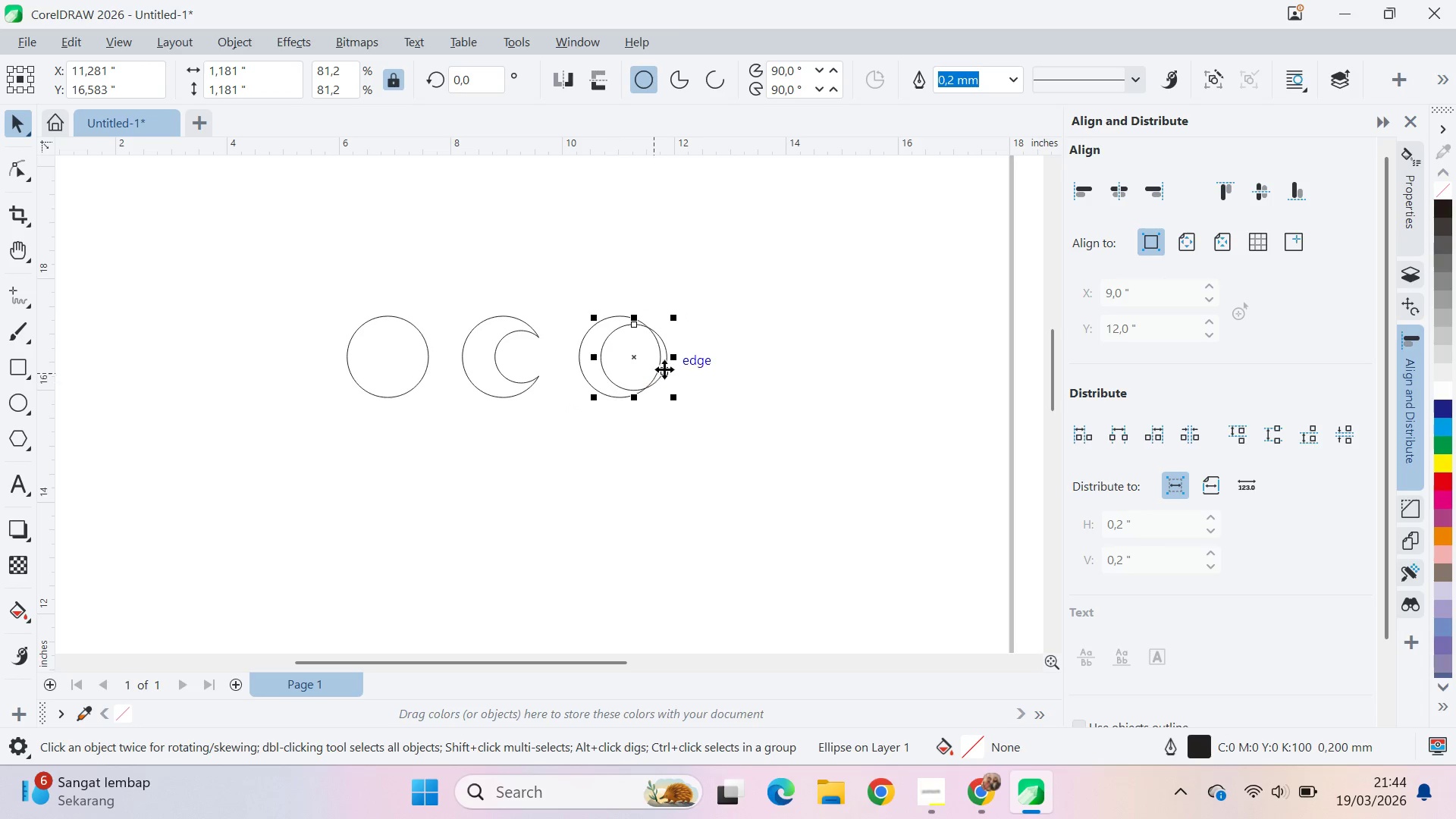 
key(Shift+ShiftLeft)
 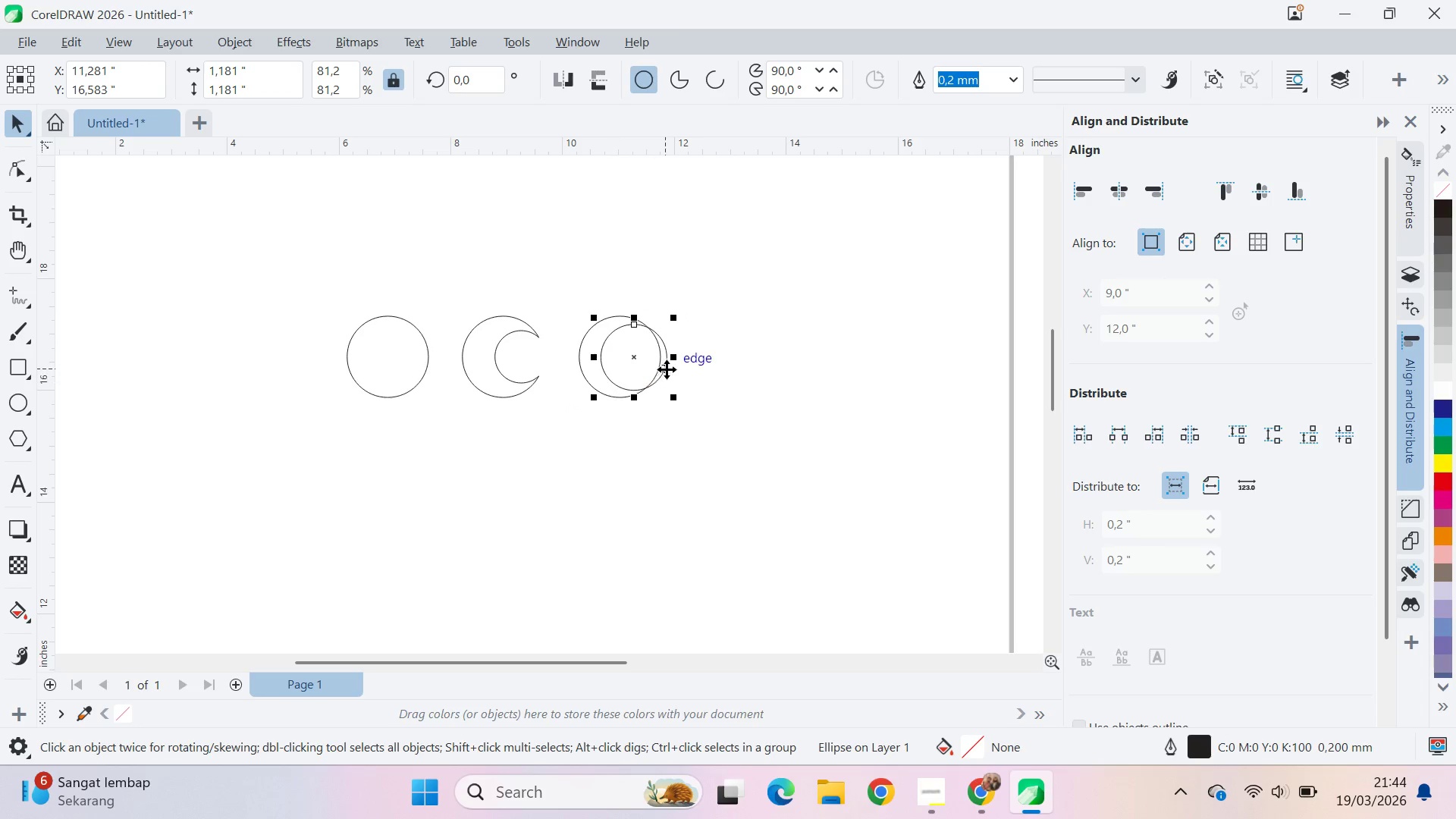 
key(Shift+ShiftLeft)
 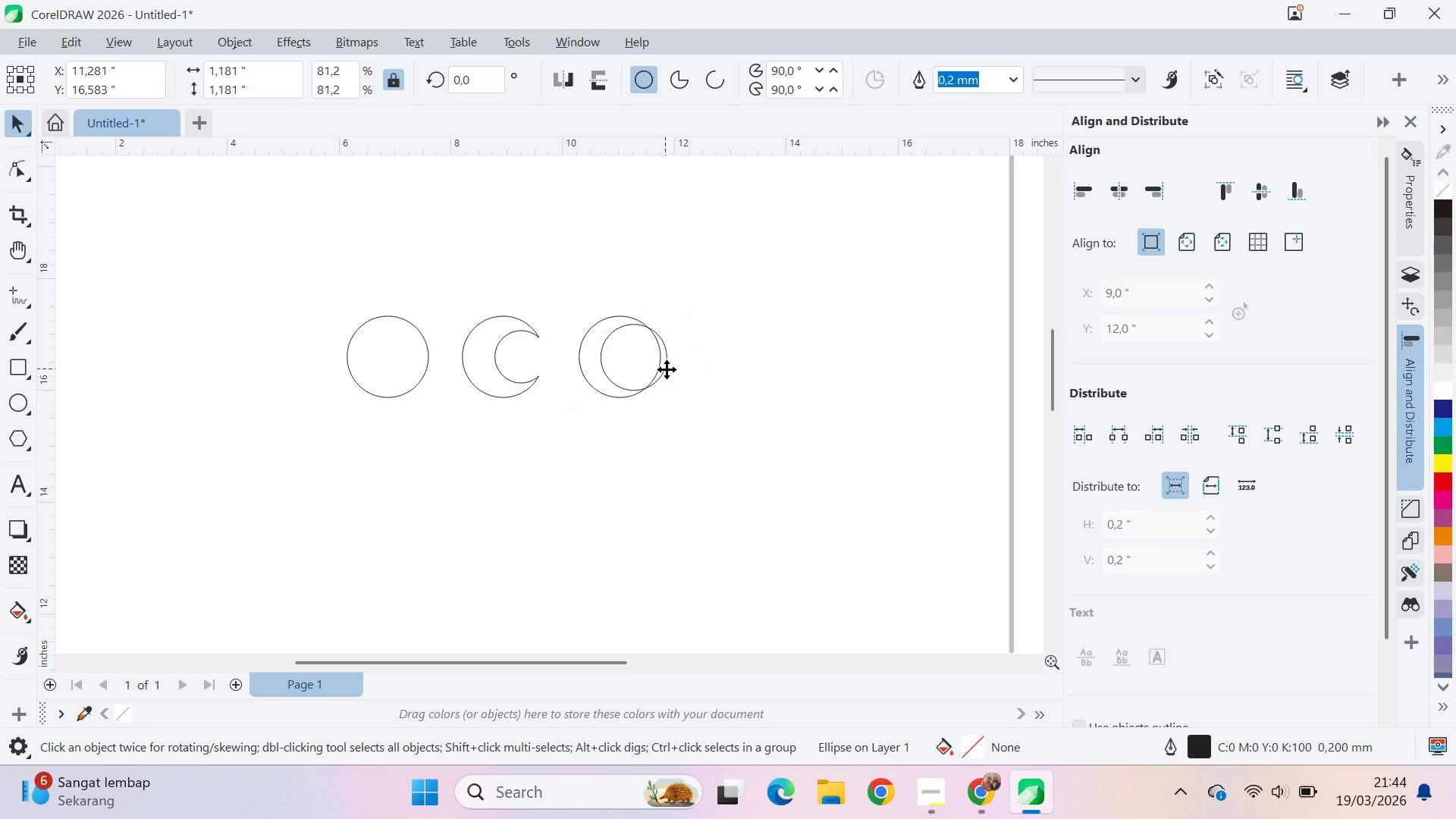 
left_click_drag(start_coordinate=[667, 369], to_coordinate=[678, 372])
 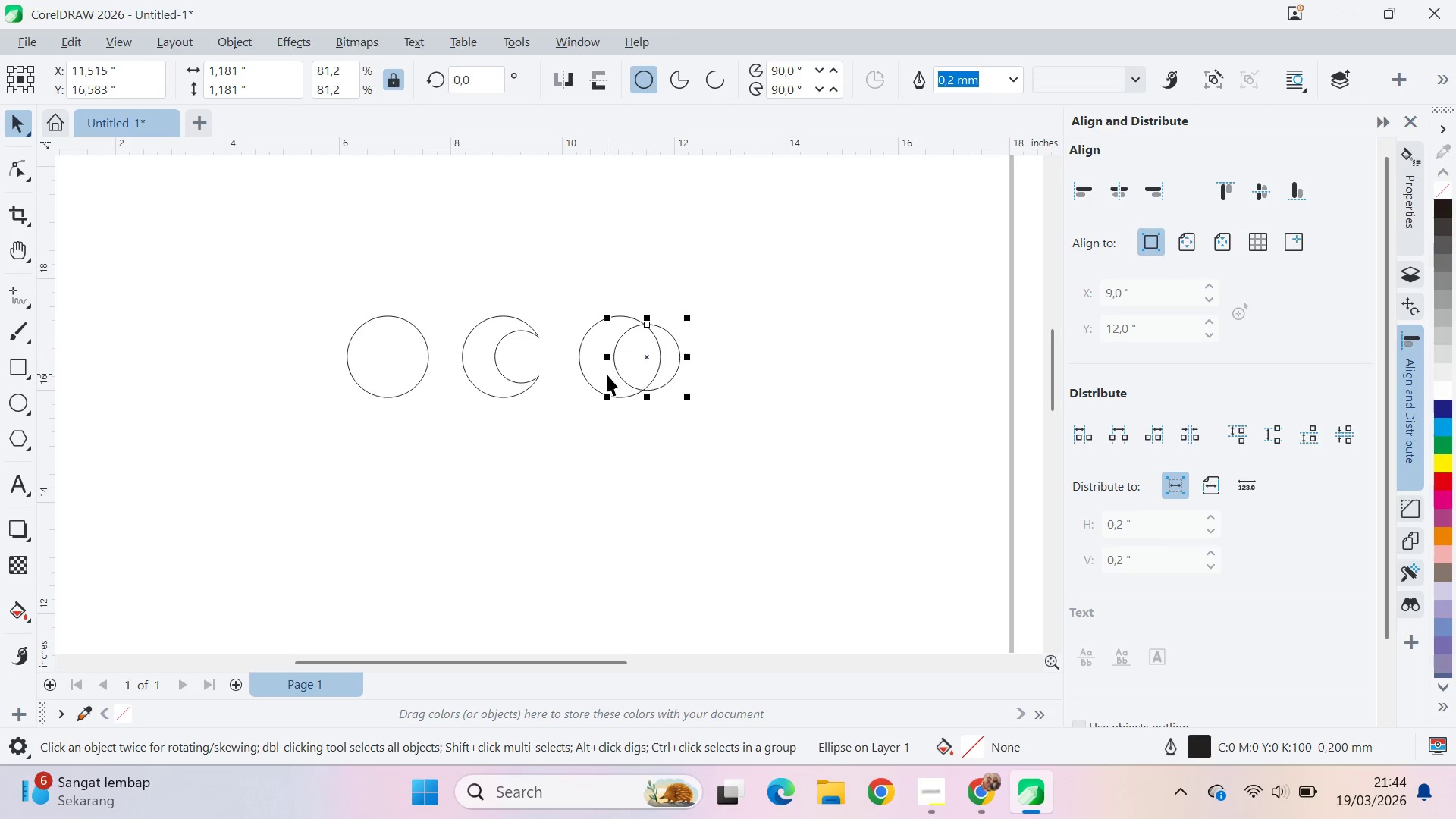 
hold_key(key=ShiftLeft, duration=0.81)
 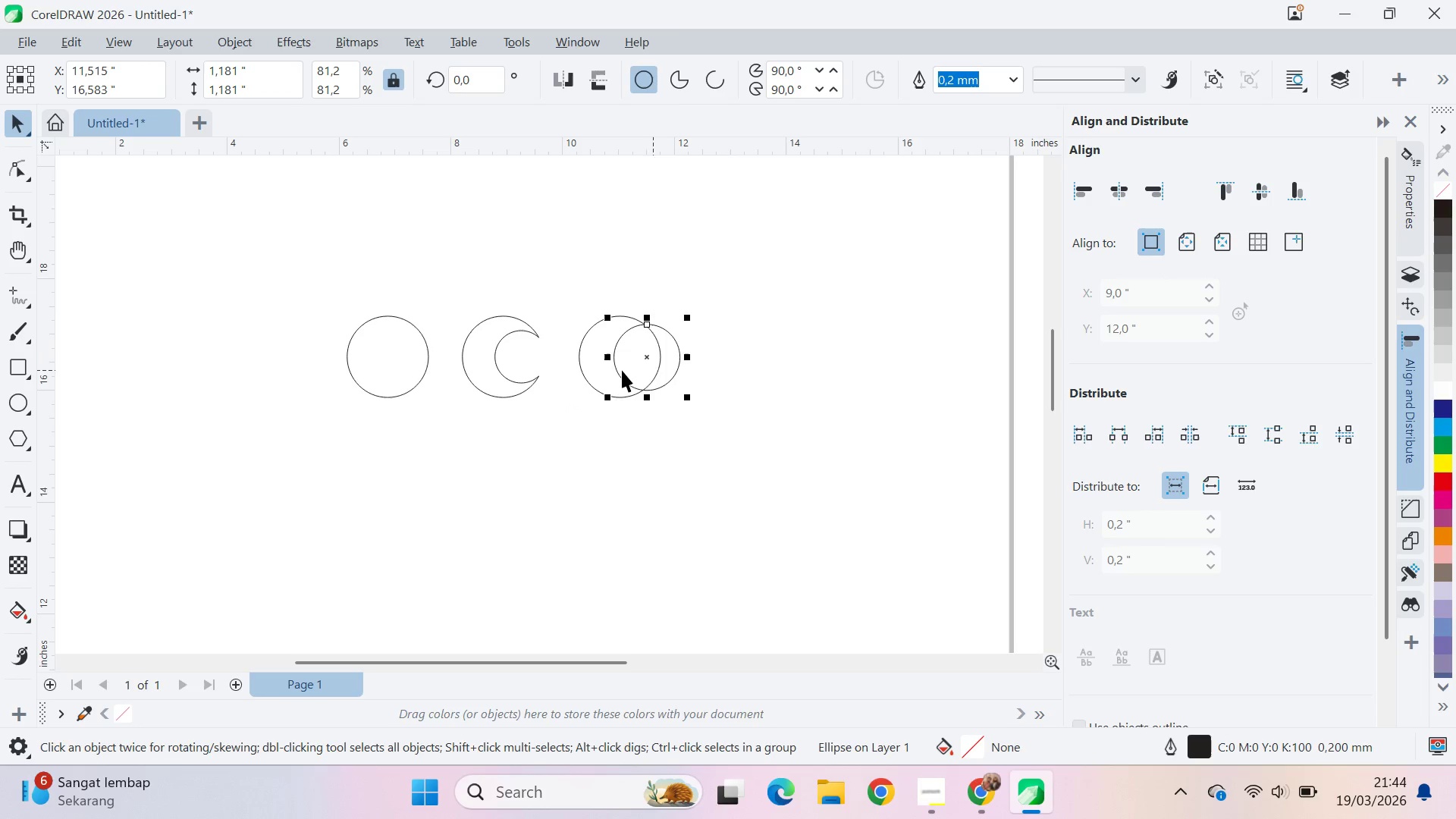 
hold_key(key=ShiftLeft, duration=0.47)
 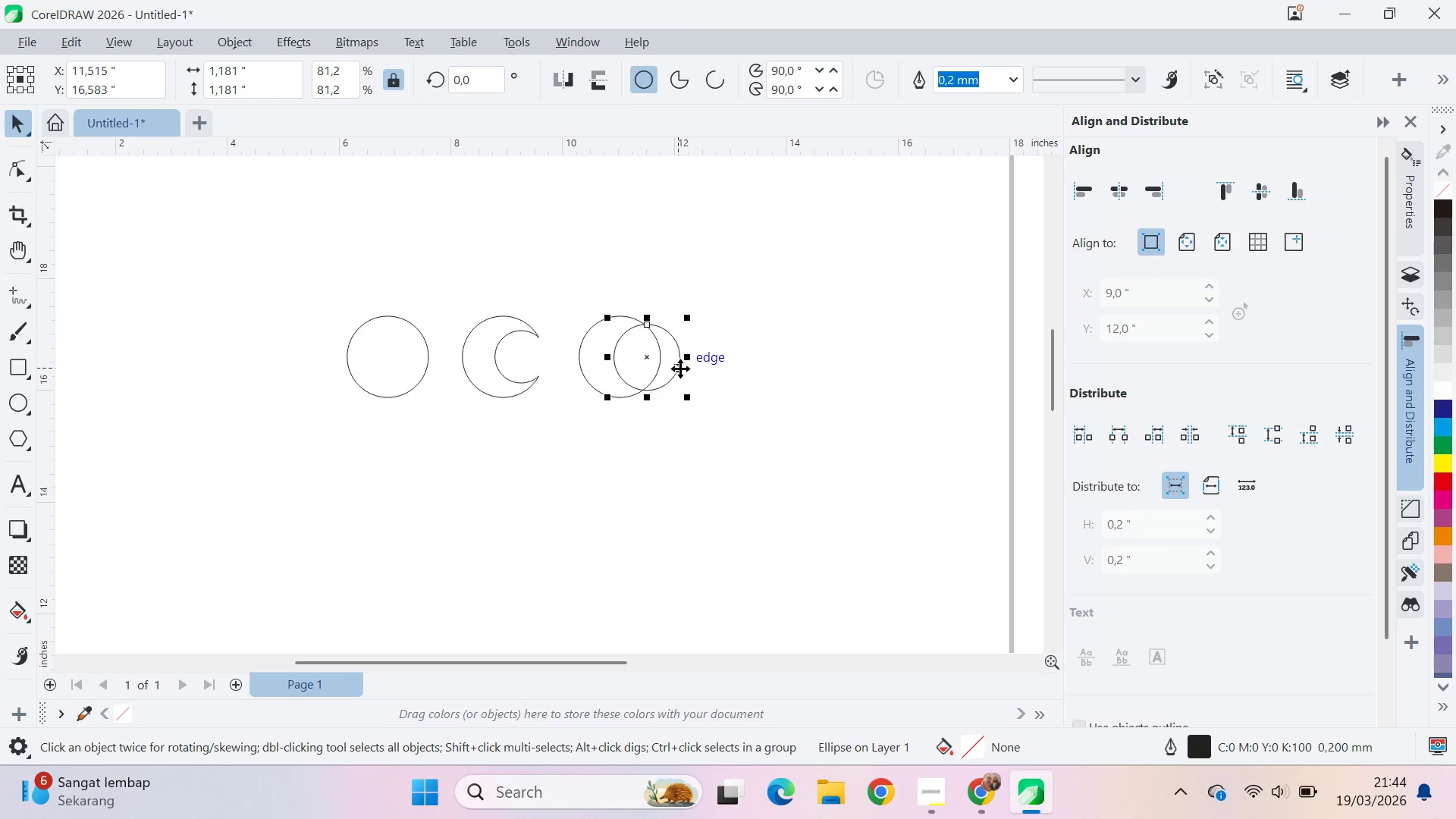 
hold_key(key=ShiftLeft, duration=0.47)
 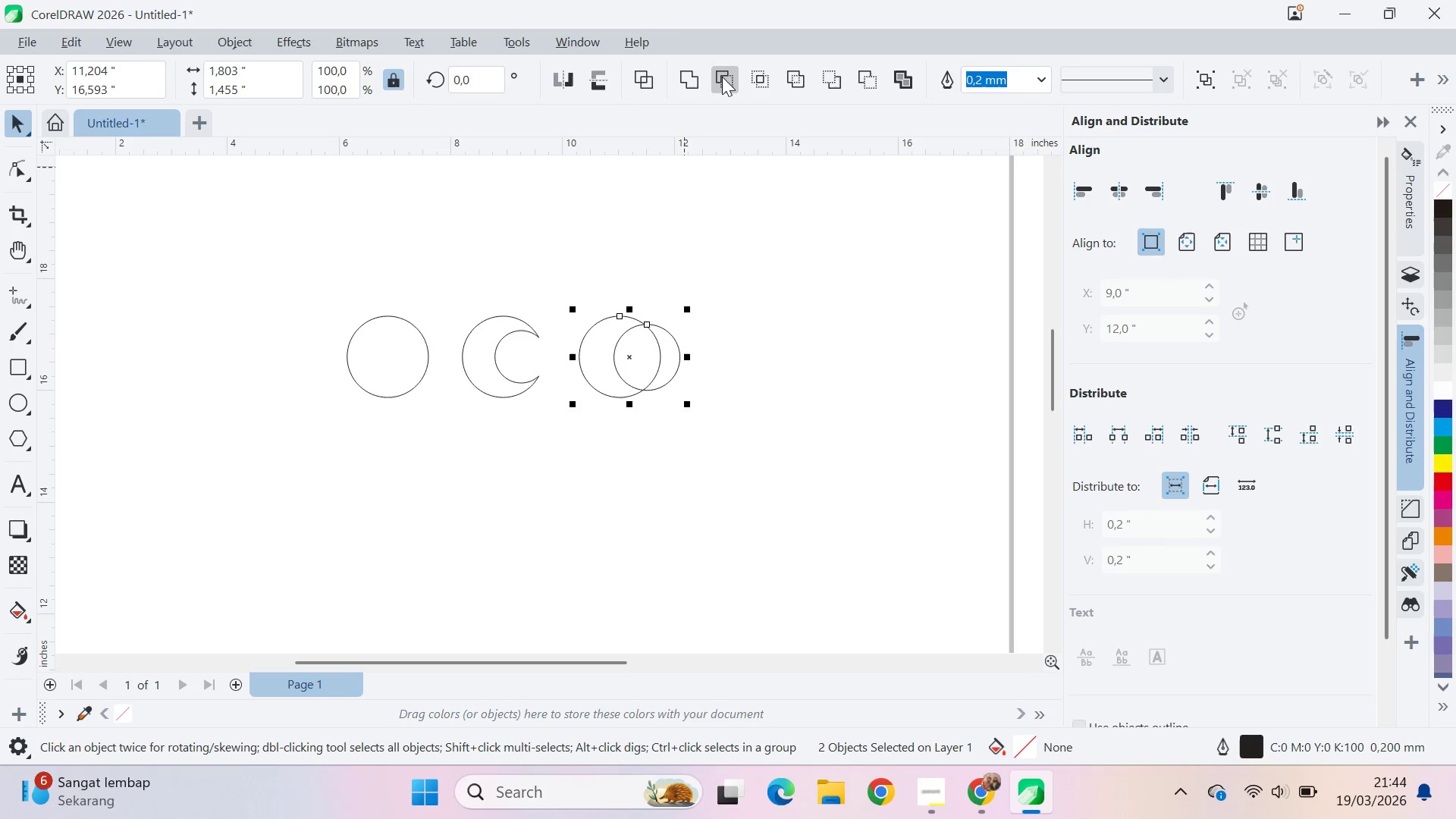 
left_click([723, 77])
 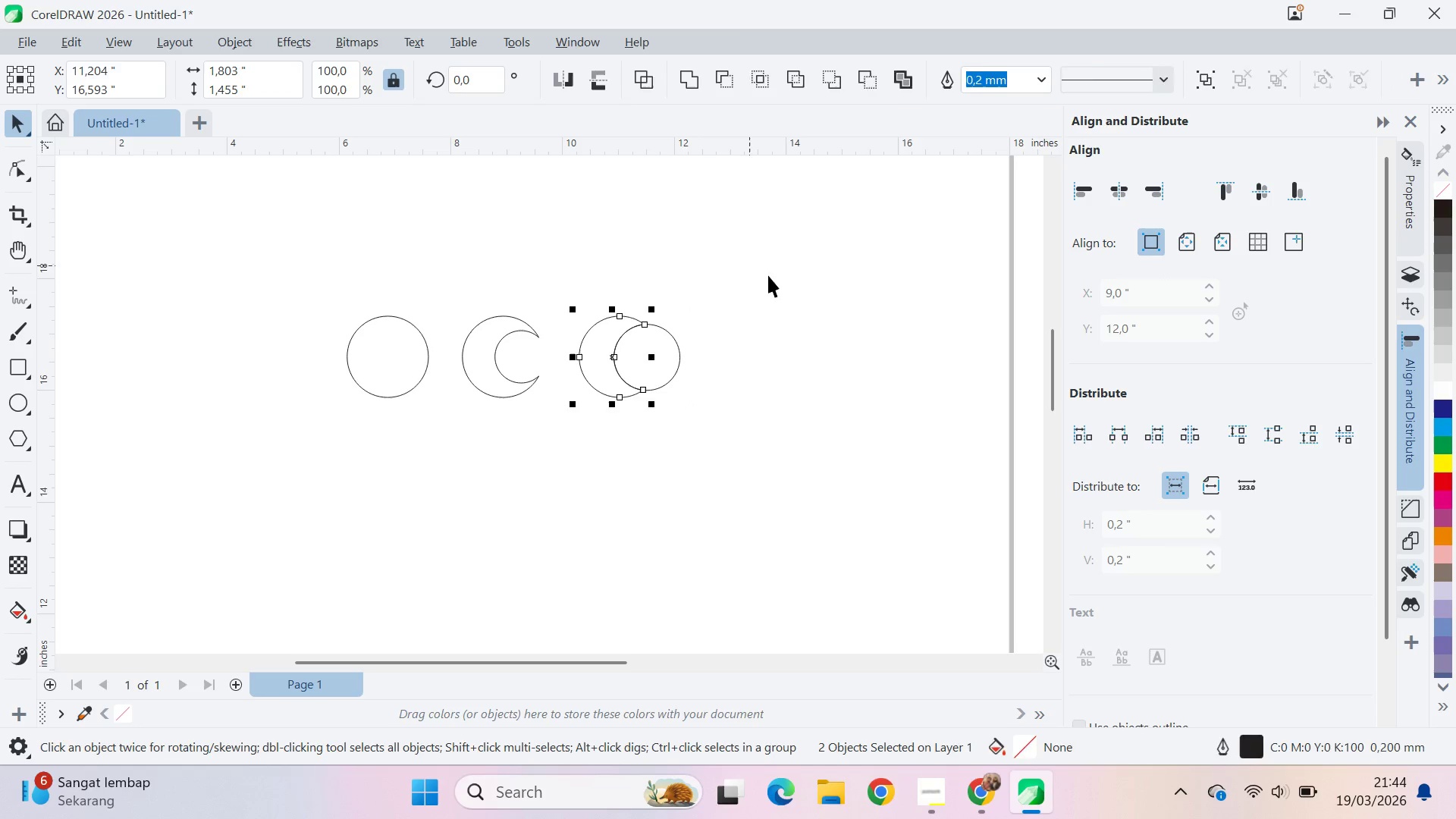 
left_click_drag(start_coordinate=[768, 275], to_coordinate=[763, 279])
 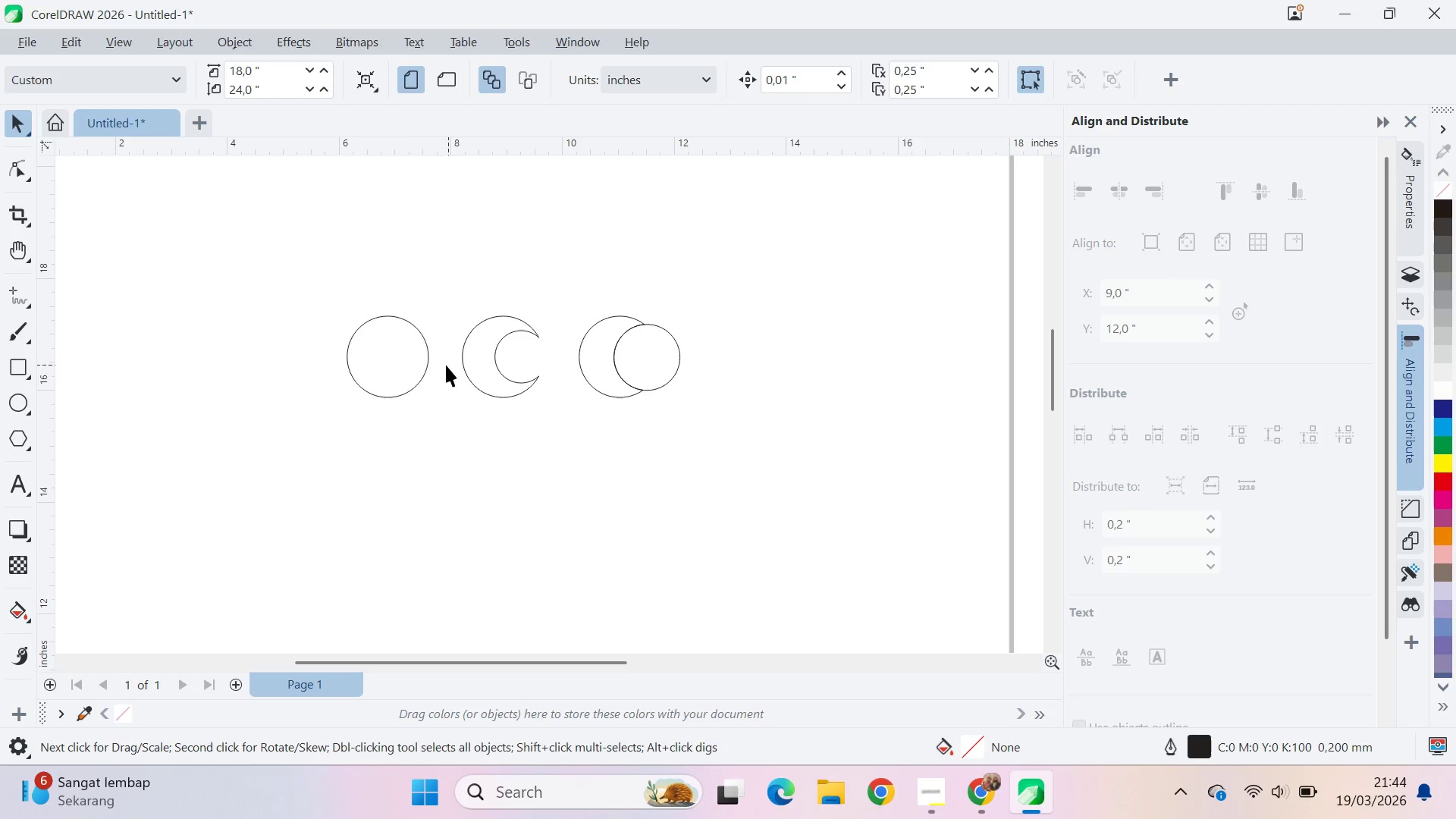 
left_click_drag(start_coordinate=[372, 362], to_coordinate=[743, 367])
 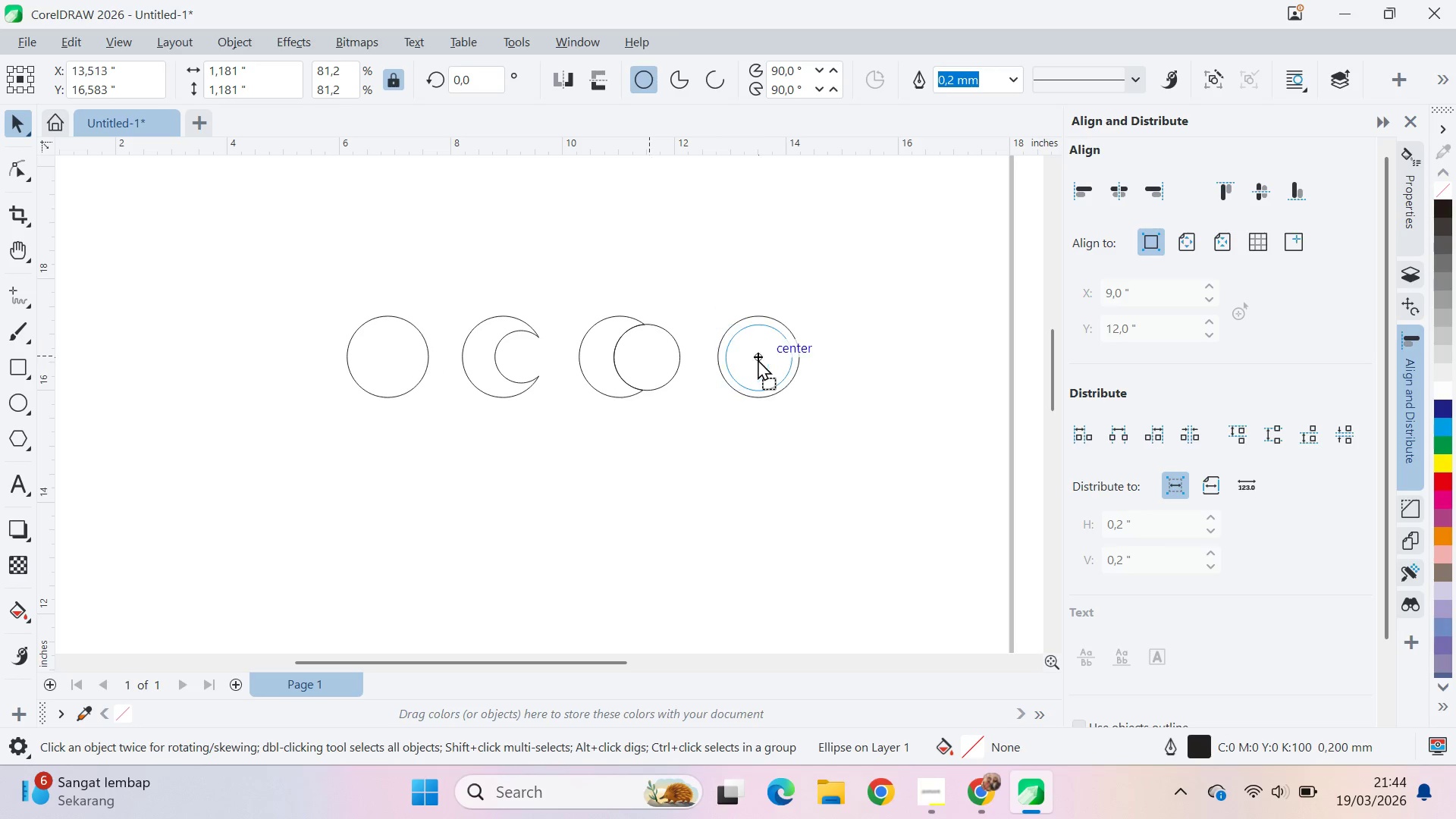 
hold_key(key=ShiftLeft, duration=0.97)
 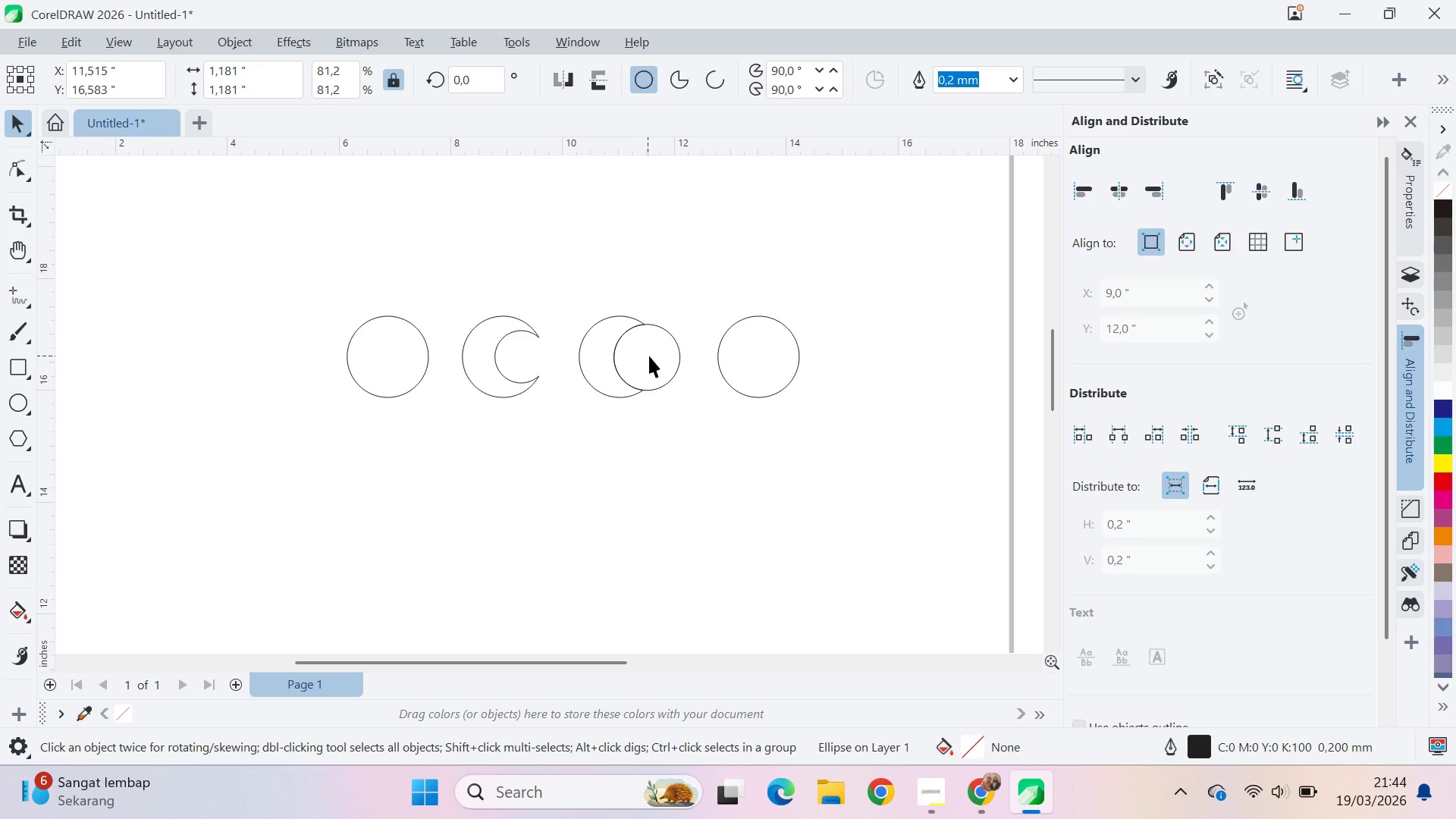 
left_click_drag(start_coordinate=[648, 356], to_coordinate=[768, 360])
 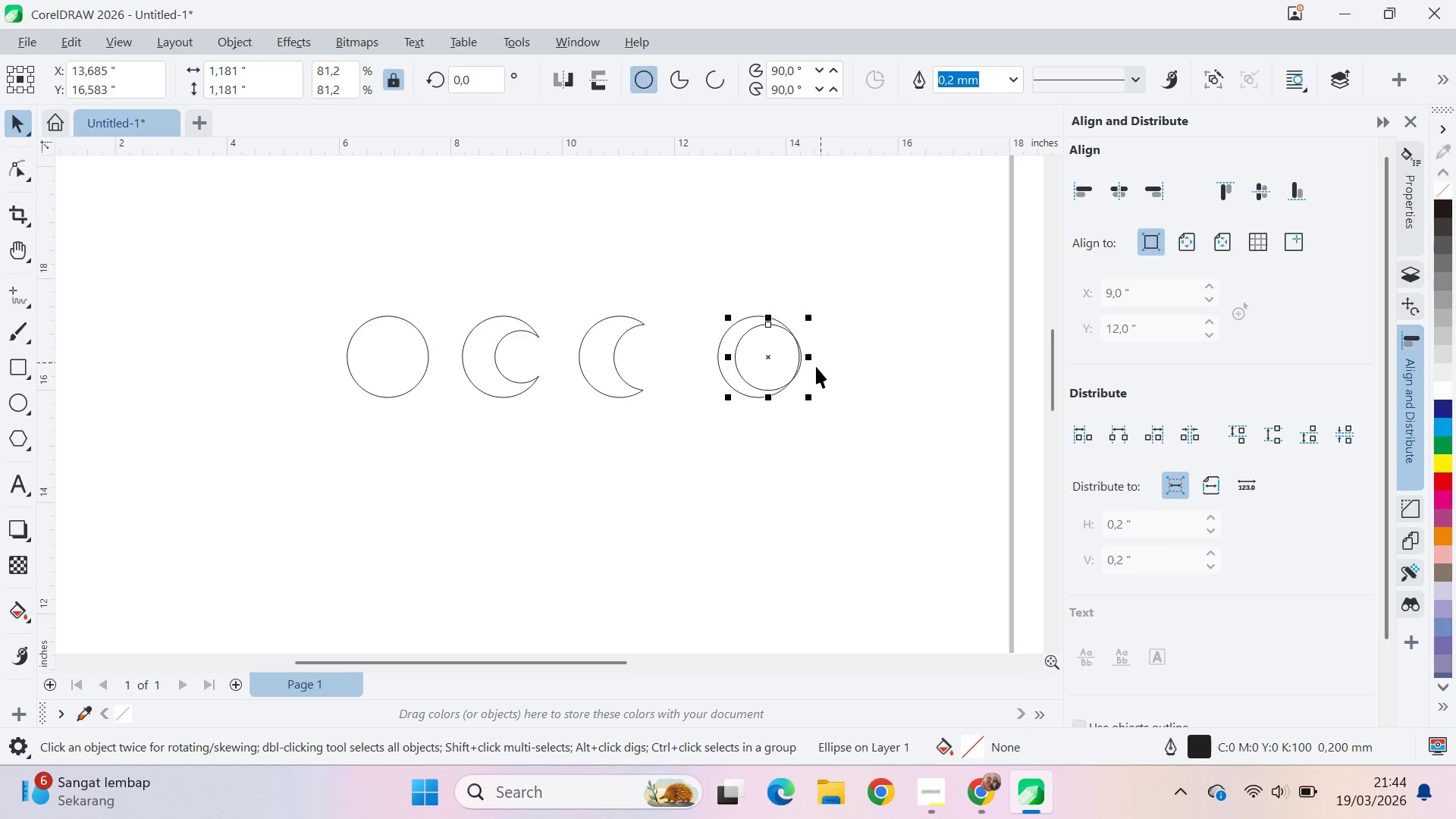 
hold_key(key=ShiftLeft, duration=1.06)
 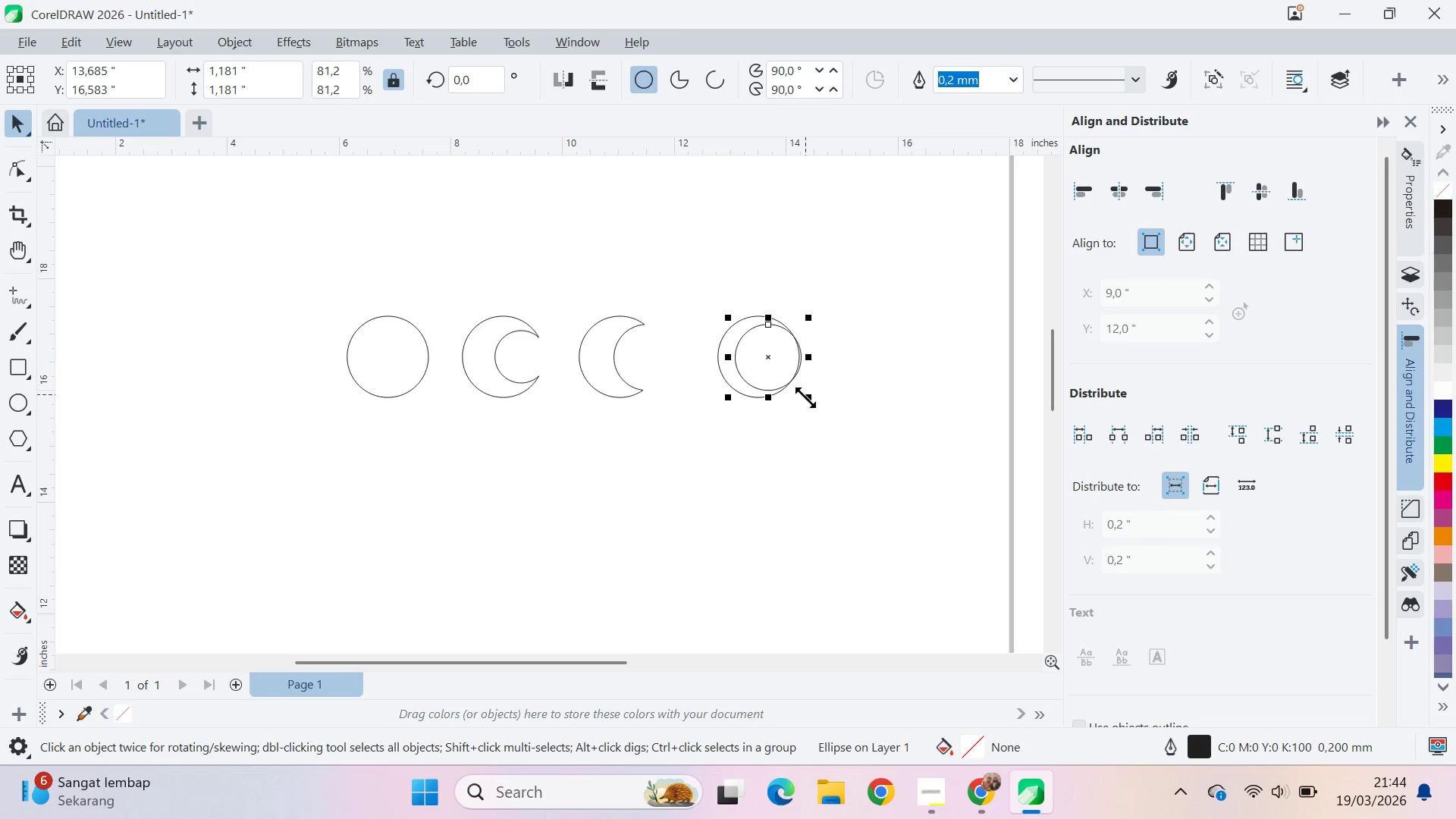 
hold_key(key=ShiftLeft, duration=1.38)
 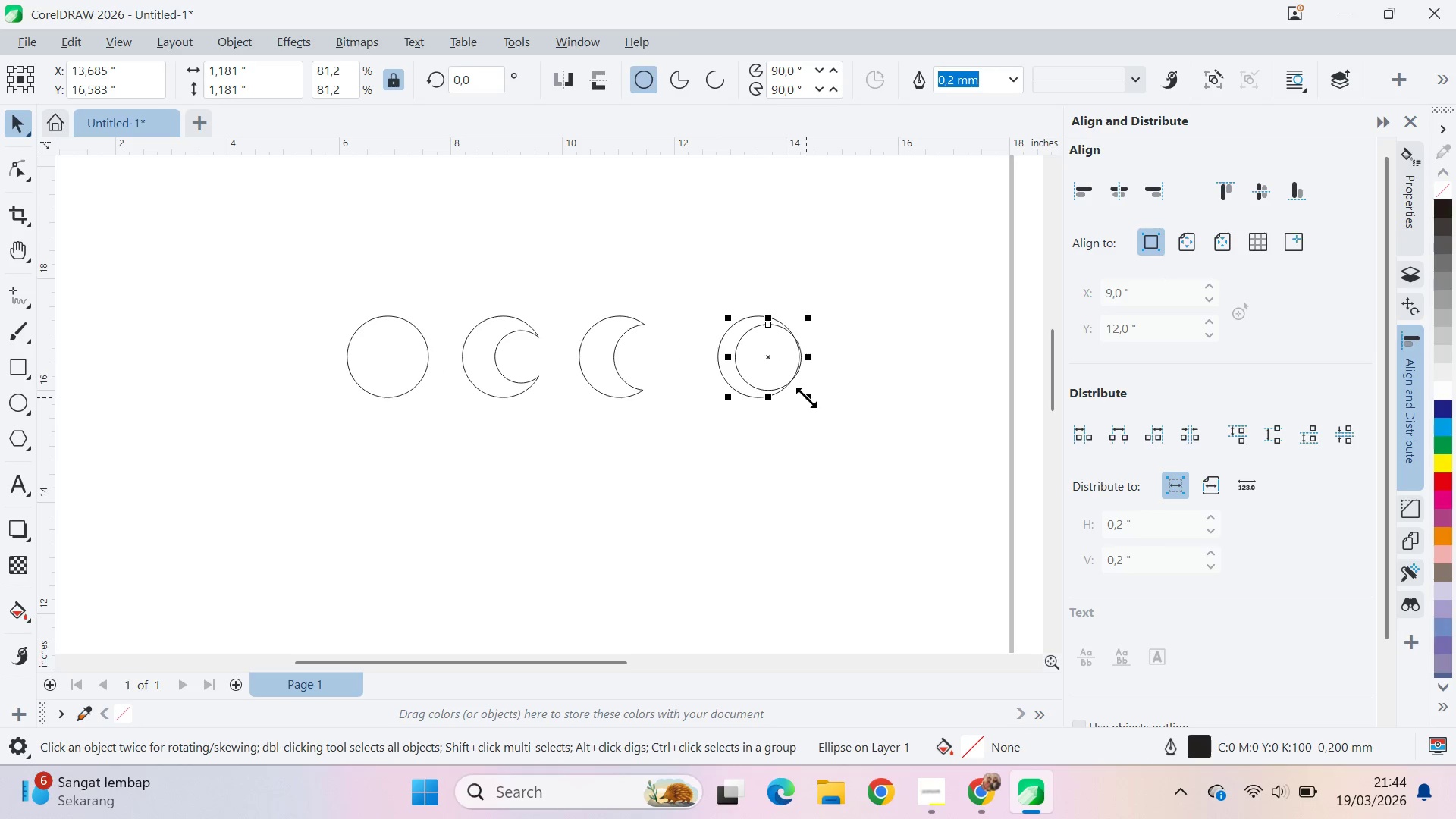 
hold_key(key=ControlLeft, duration=0.31)
 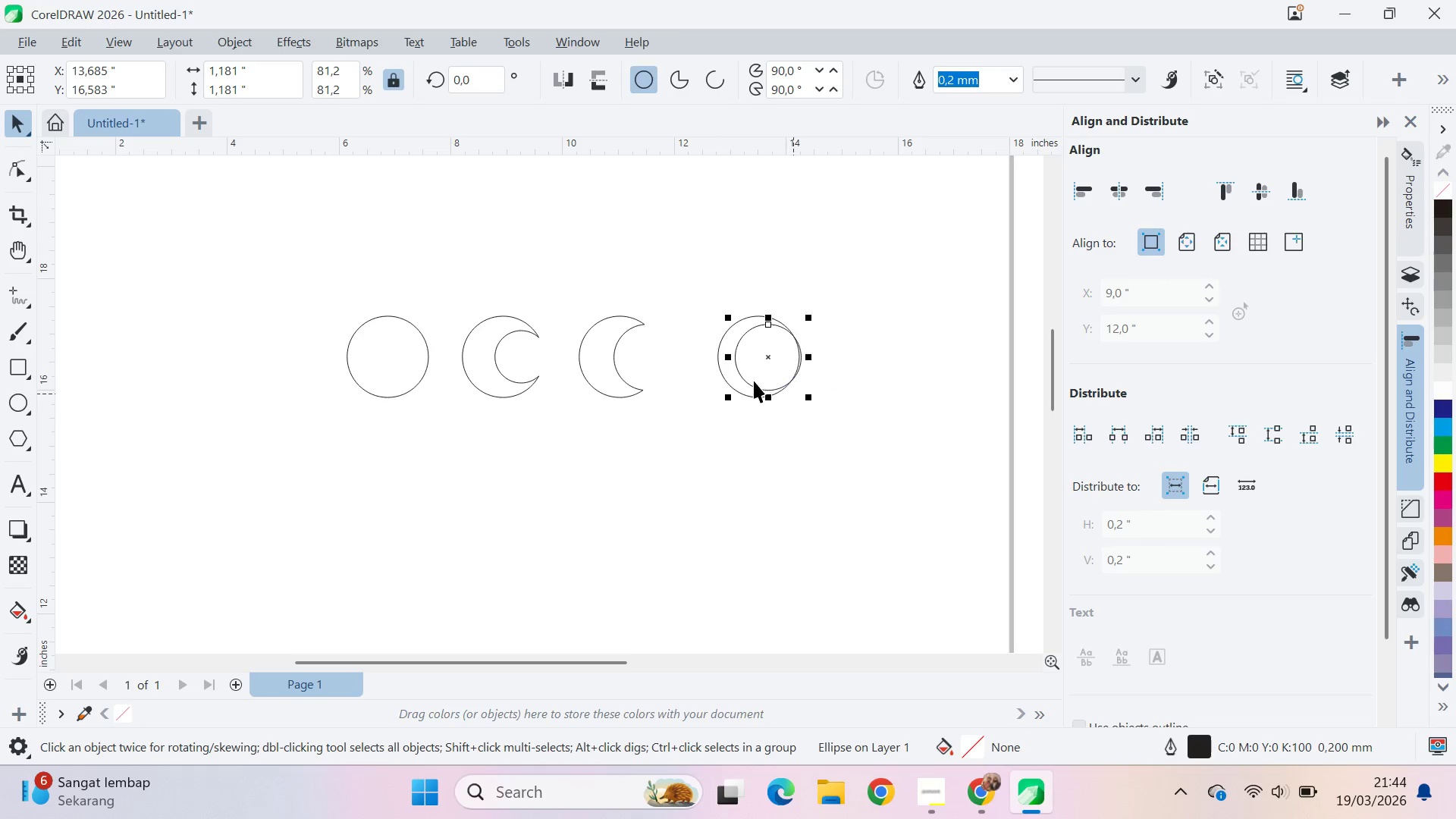 
hold_key(key=ShiftLeft, duration=1.19)
left_click([718, 366])
 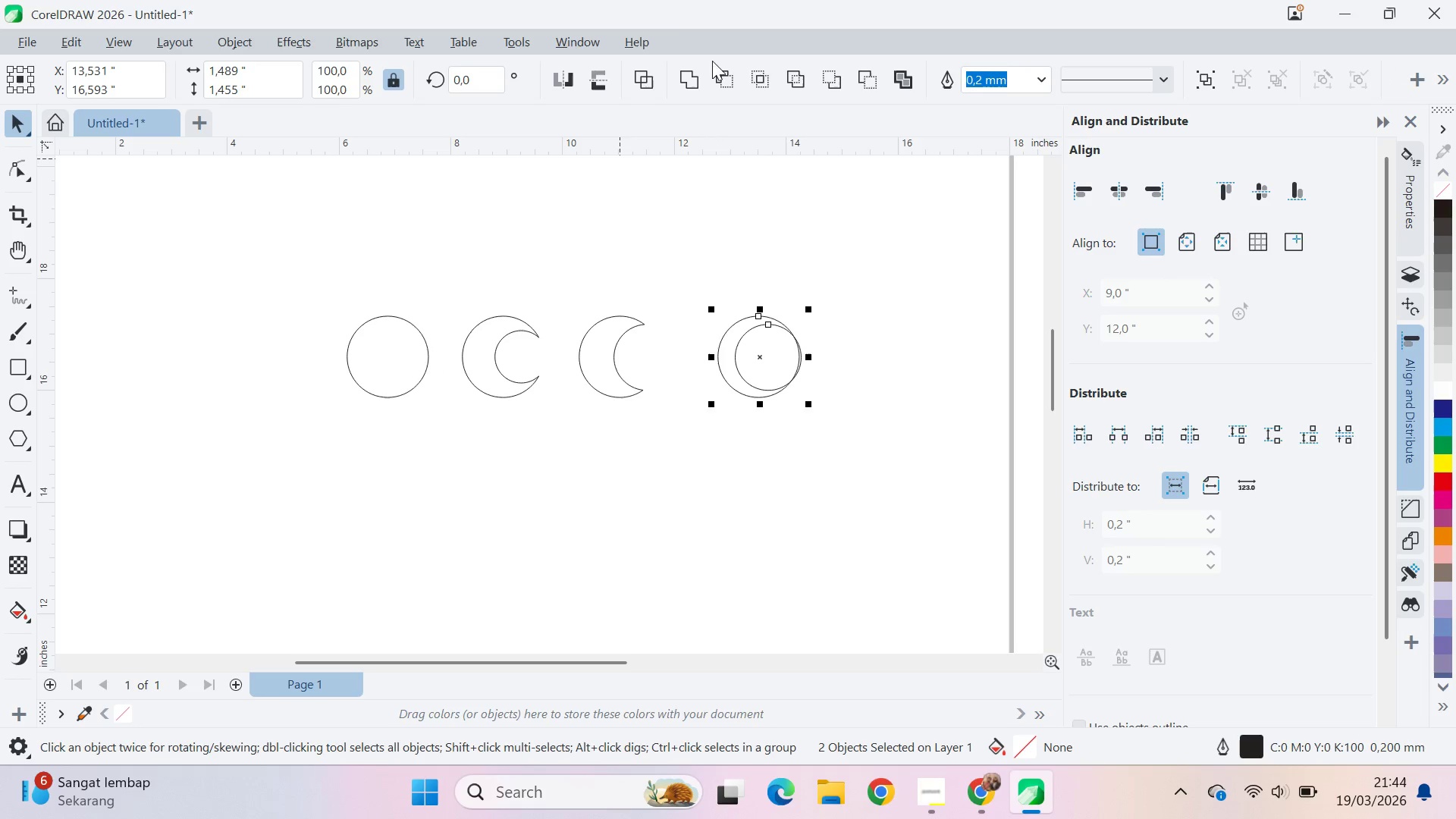 
left_click_drag(start_coordinate=[714, 90], to_coordinate=[719, 92])
 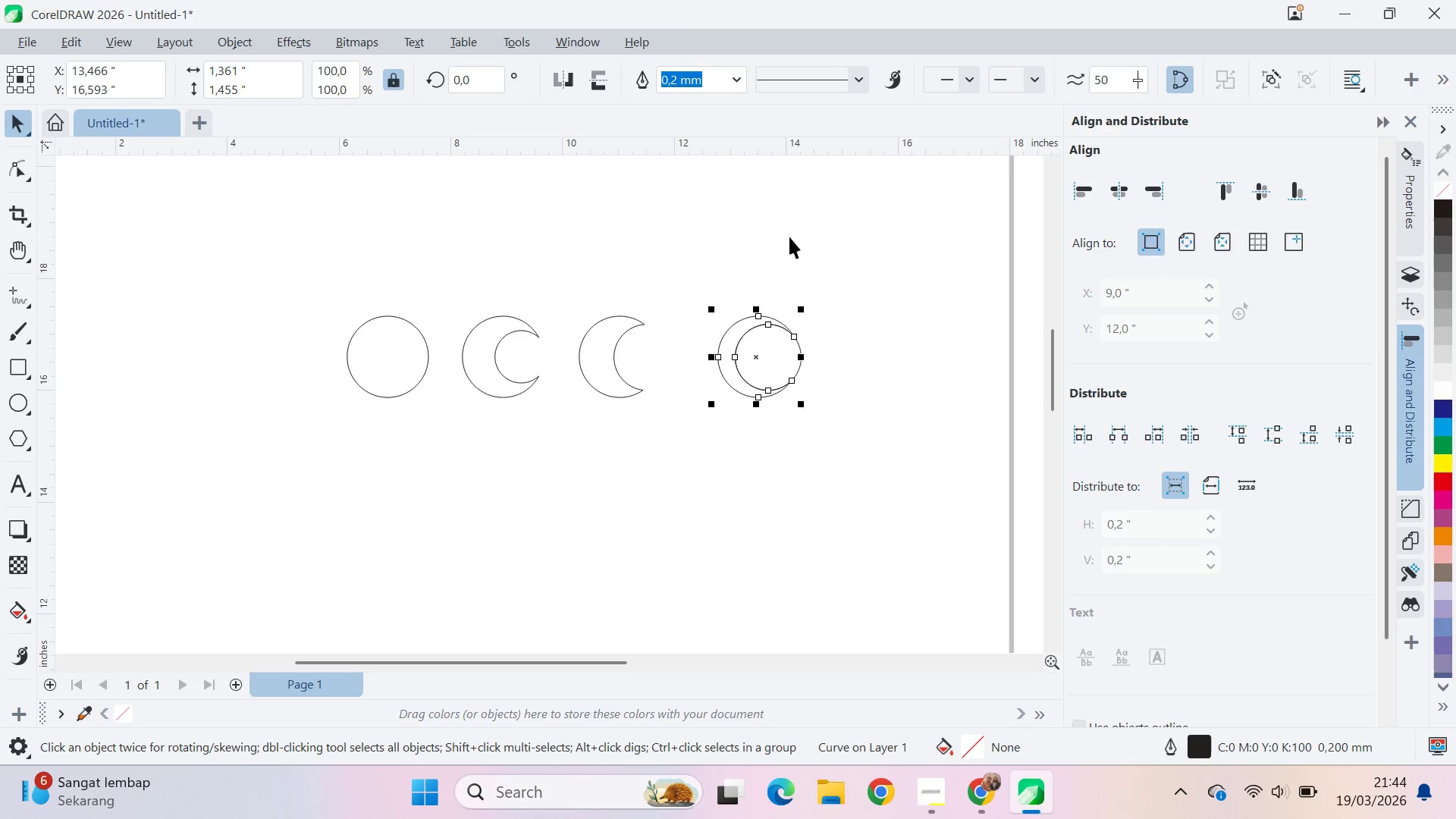 
left_click_drag(start_coordinate=[794, 245], to_coordinate=[790, 253])
 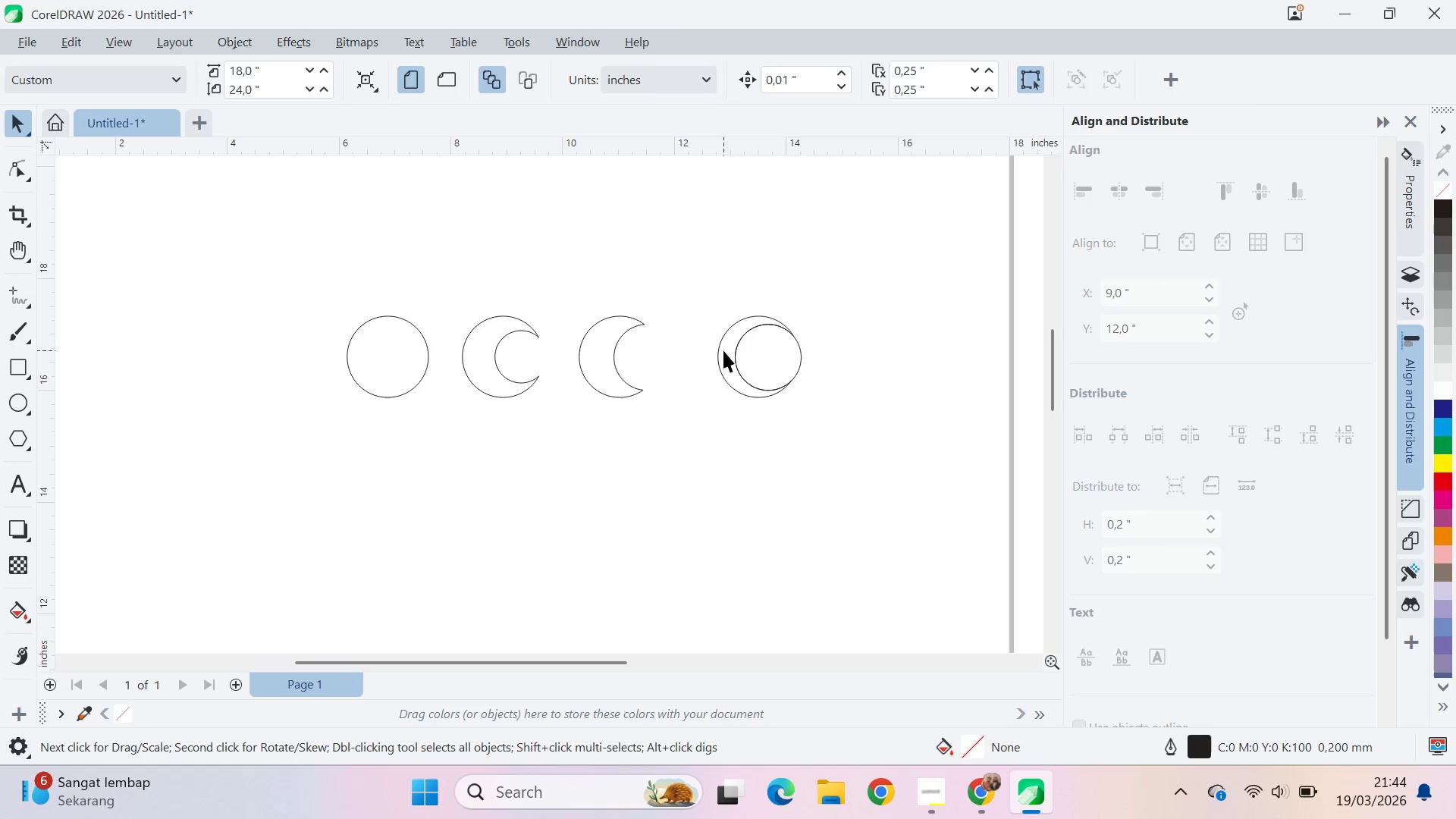 
left_click_drag(start_coordinate=[723, 350], to_coordinate=[683, 349])
 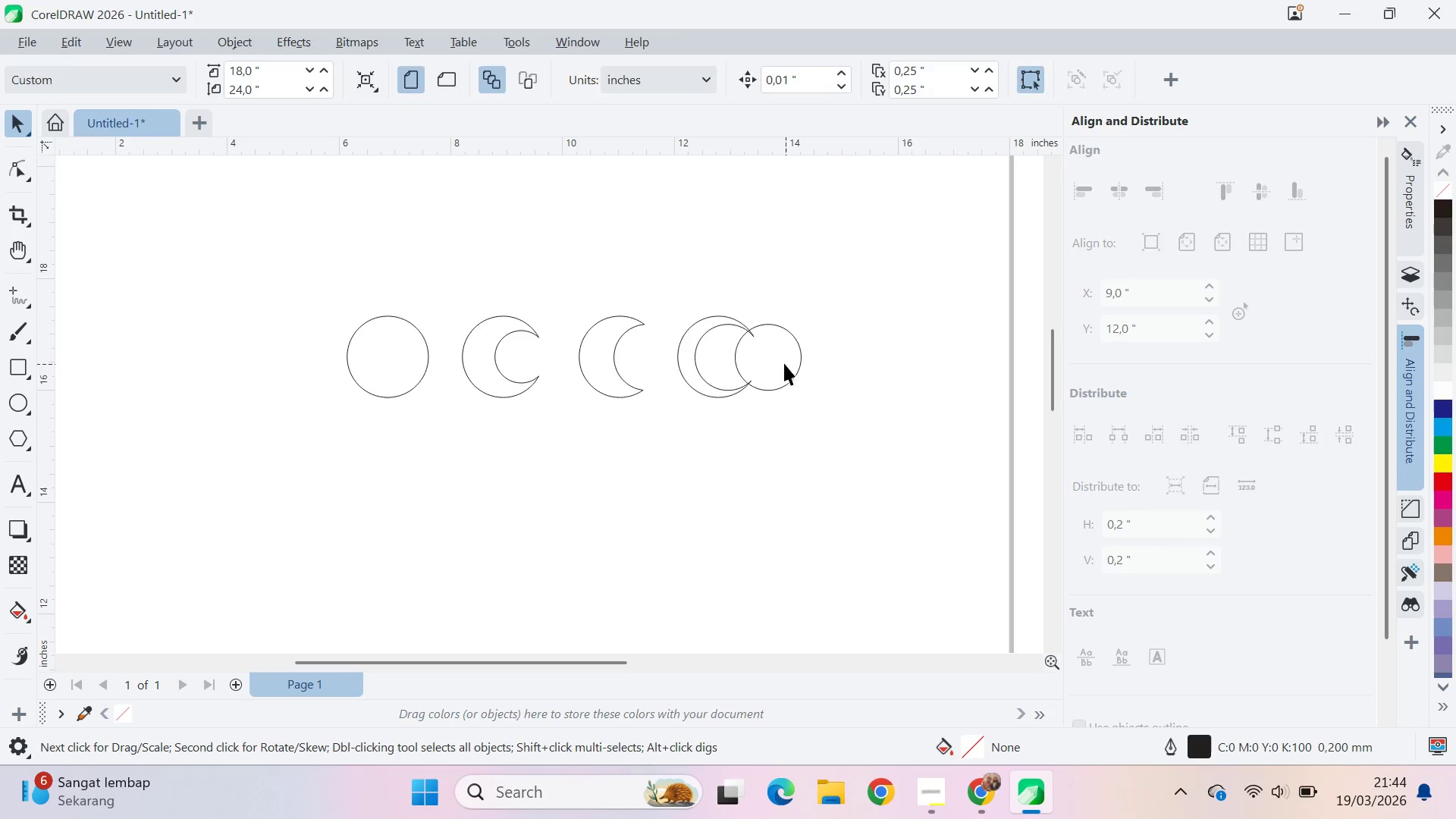 
hold_key(key=ShiftLeft, duration=0.56)
 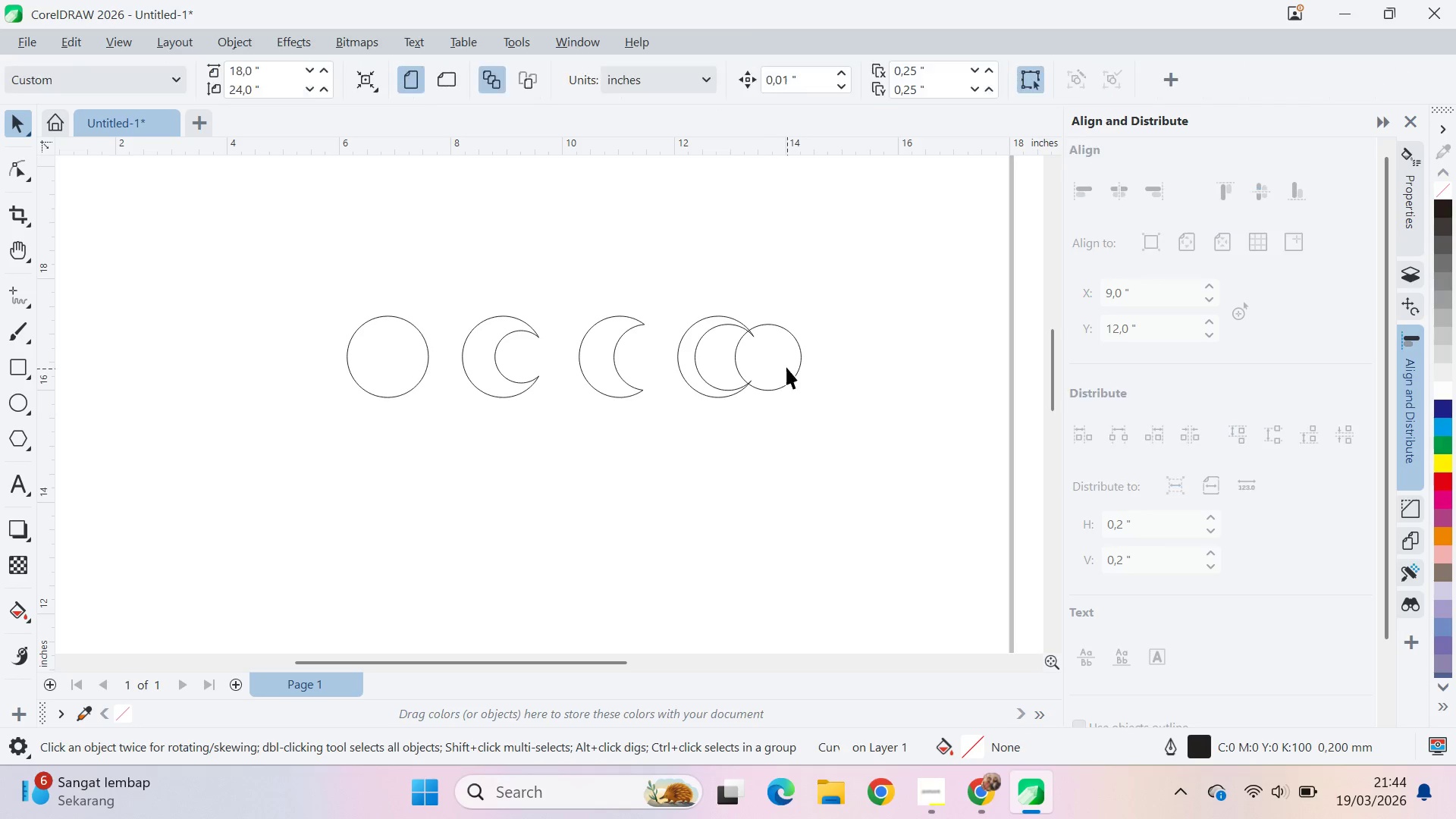 
double_click([784, 363])
 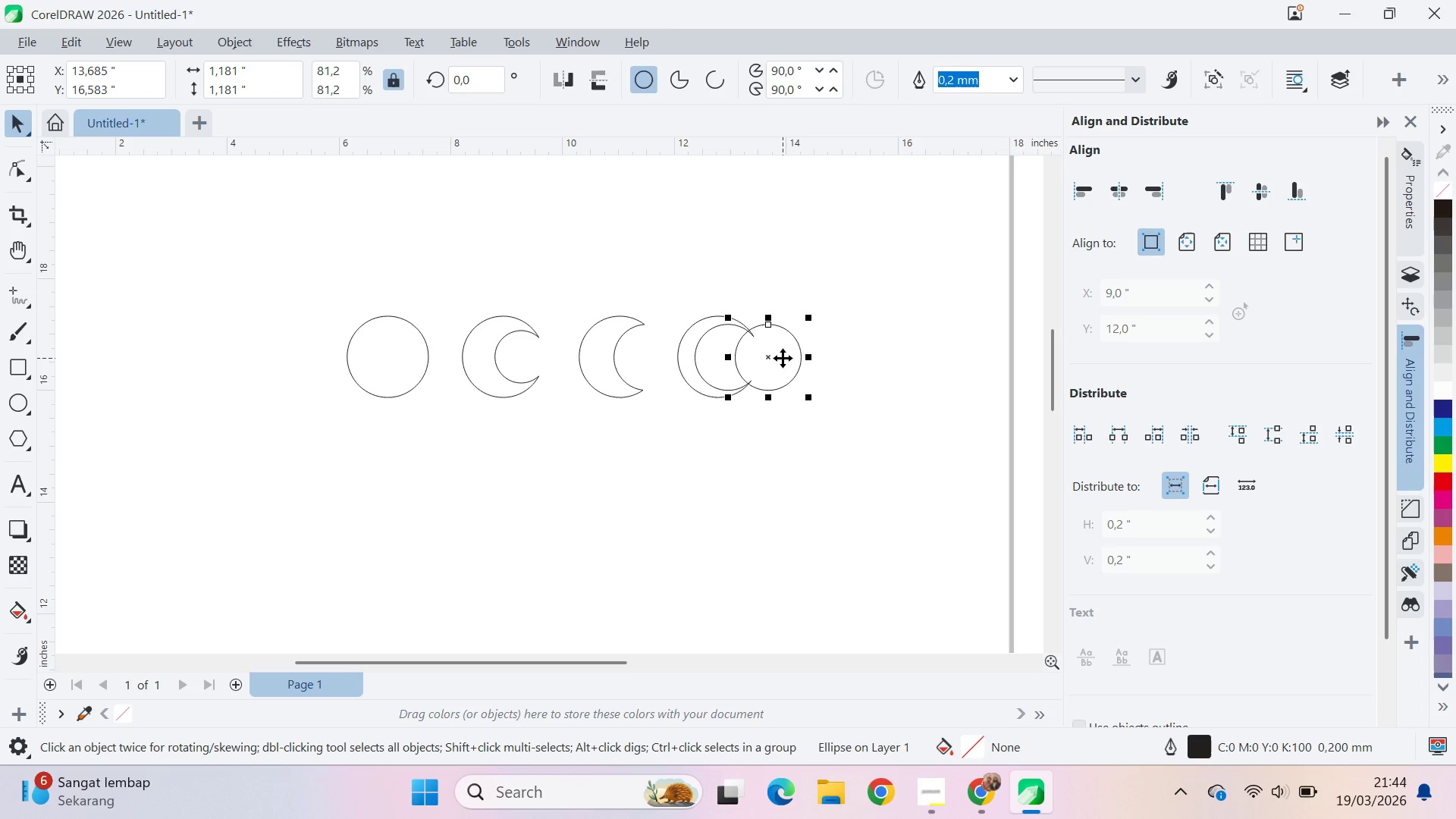 
key(Delete)
 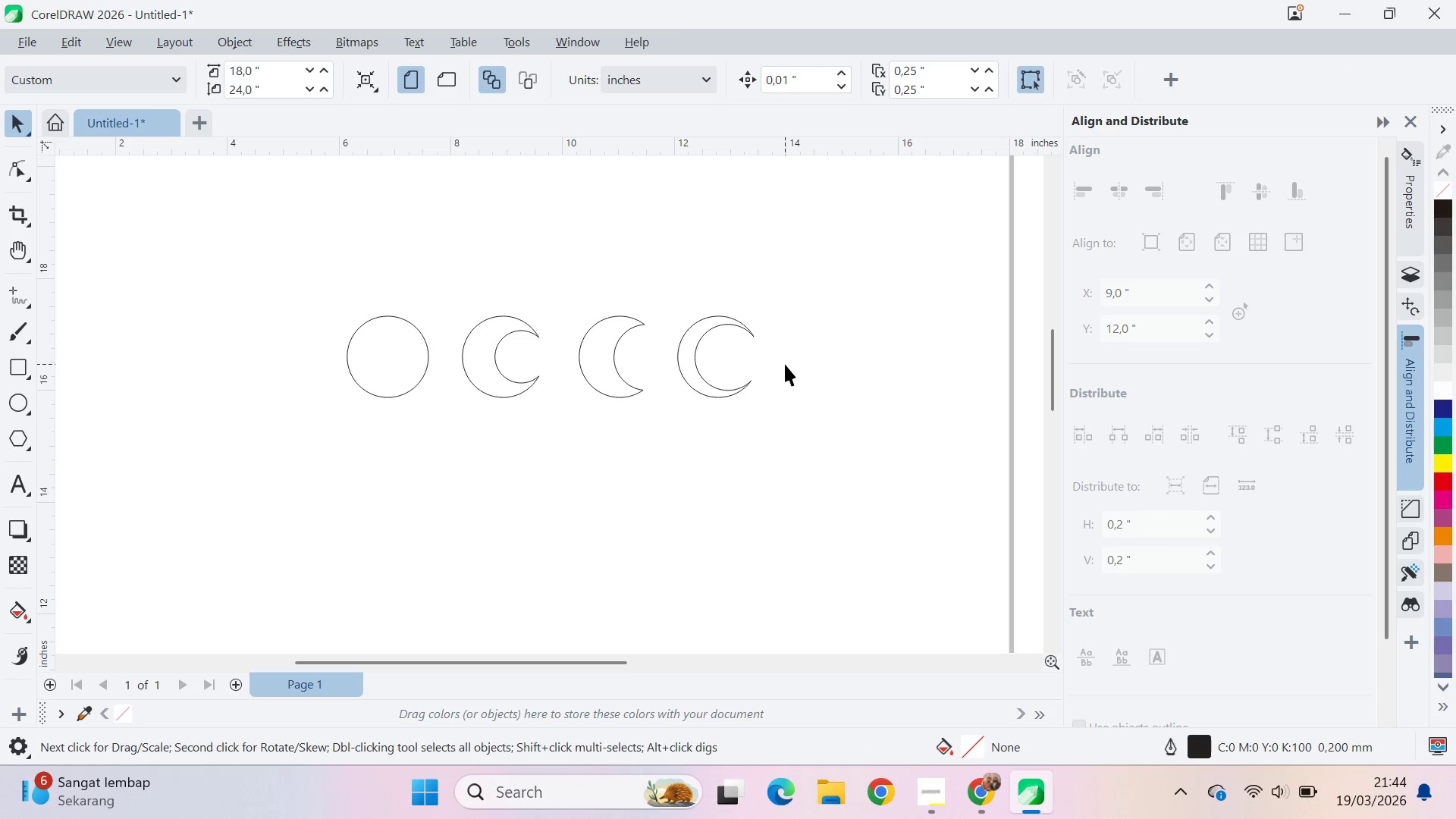 
key(Alt+AltLeft)
 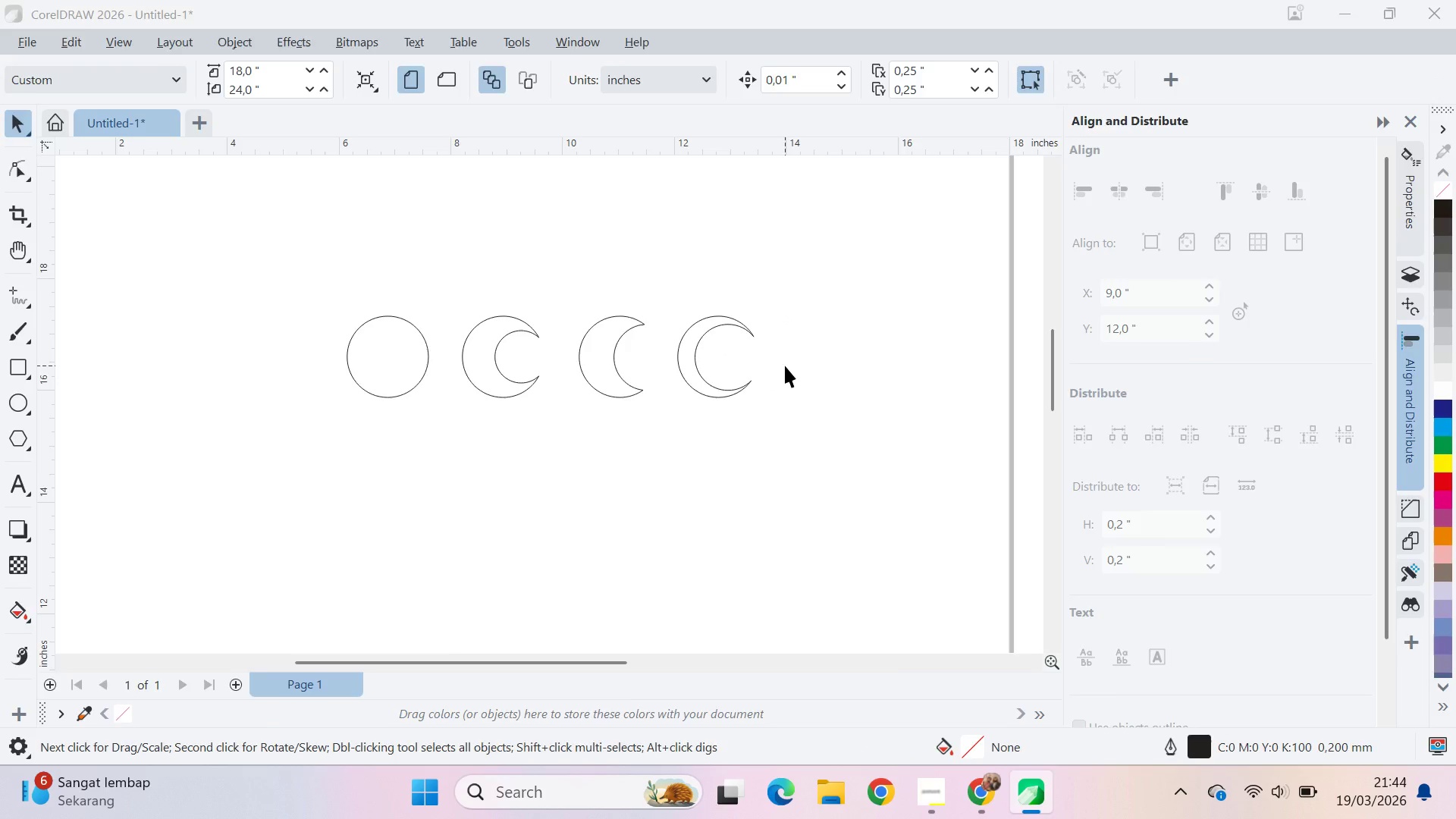 
key(Alt+Tab)
 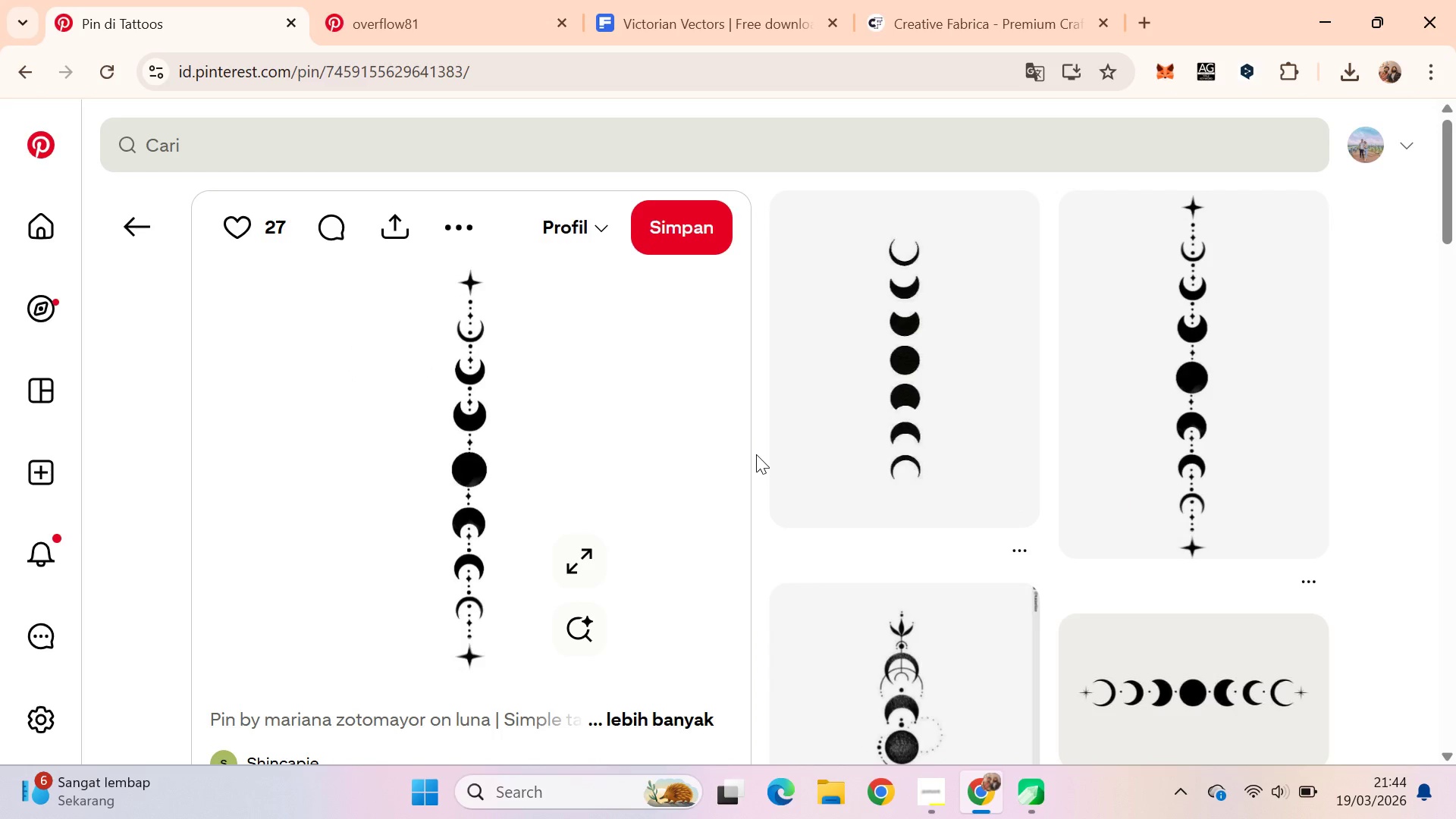 
wait(5.69)
 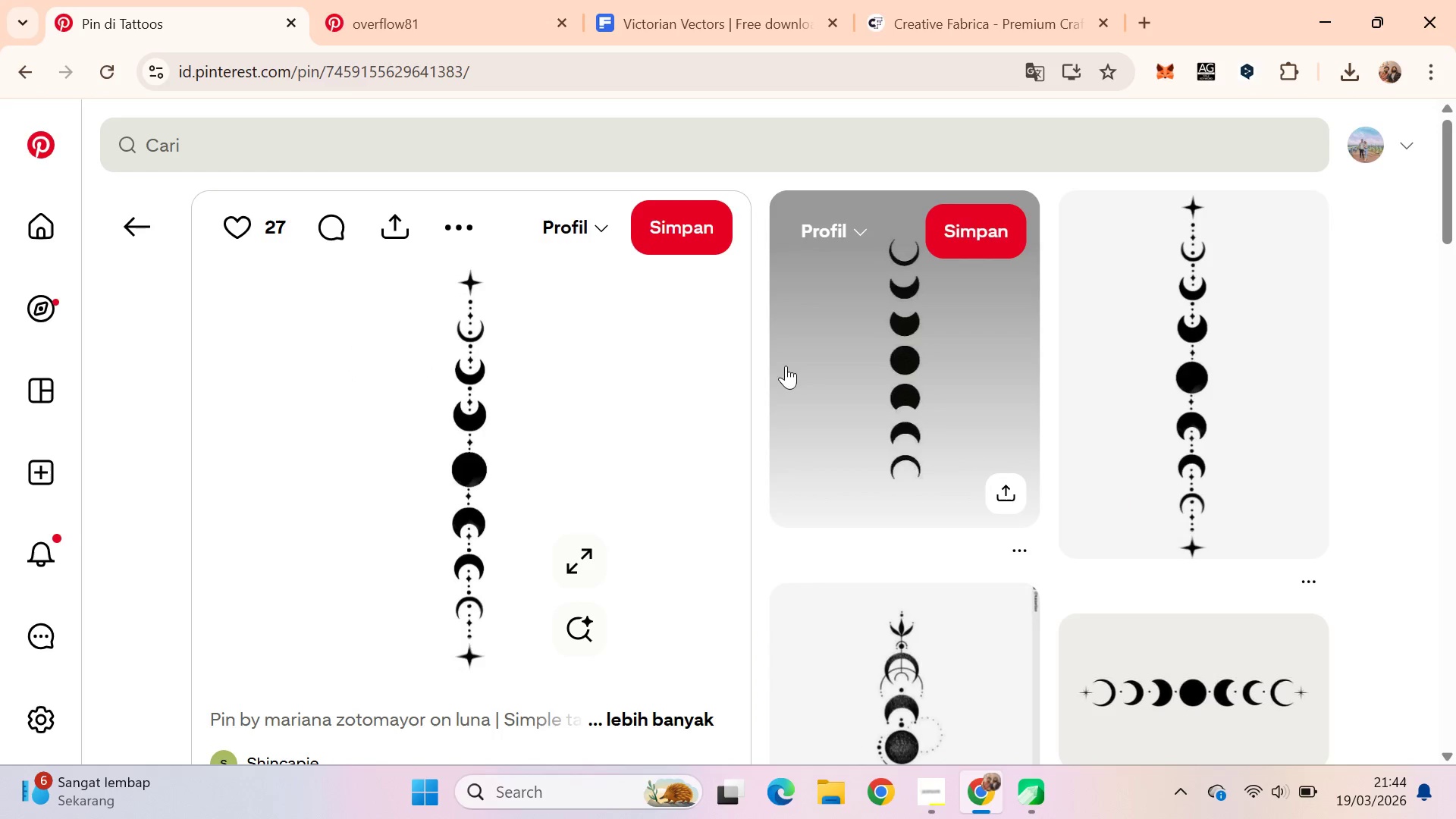 
scroll: coordinate [765, 457], scroll_direction: down, amount: 8.0
 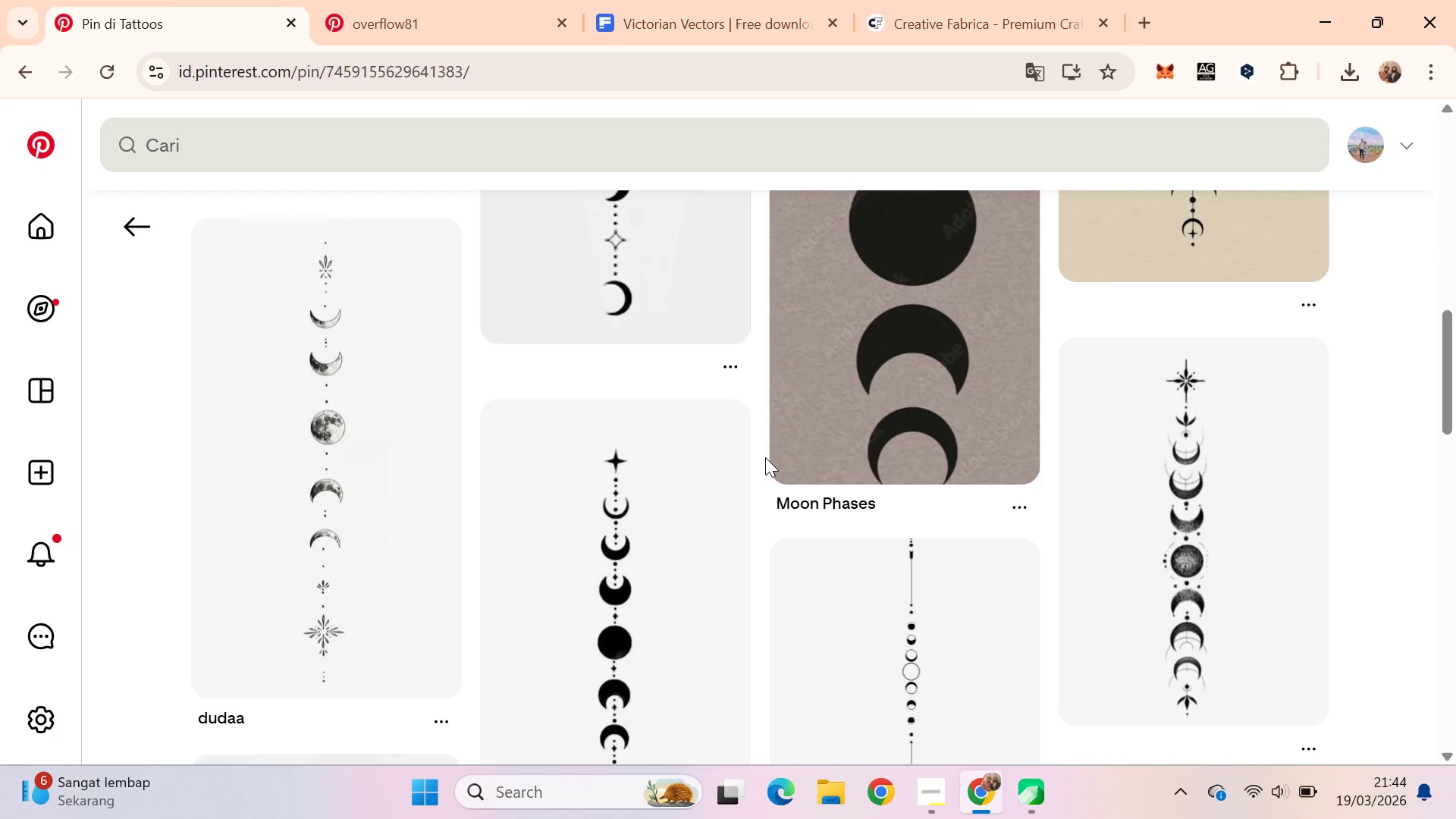 
scroll: coordinate [765, 457], scroll_direction: up, amount: 6.0
 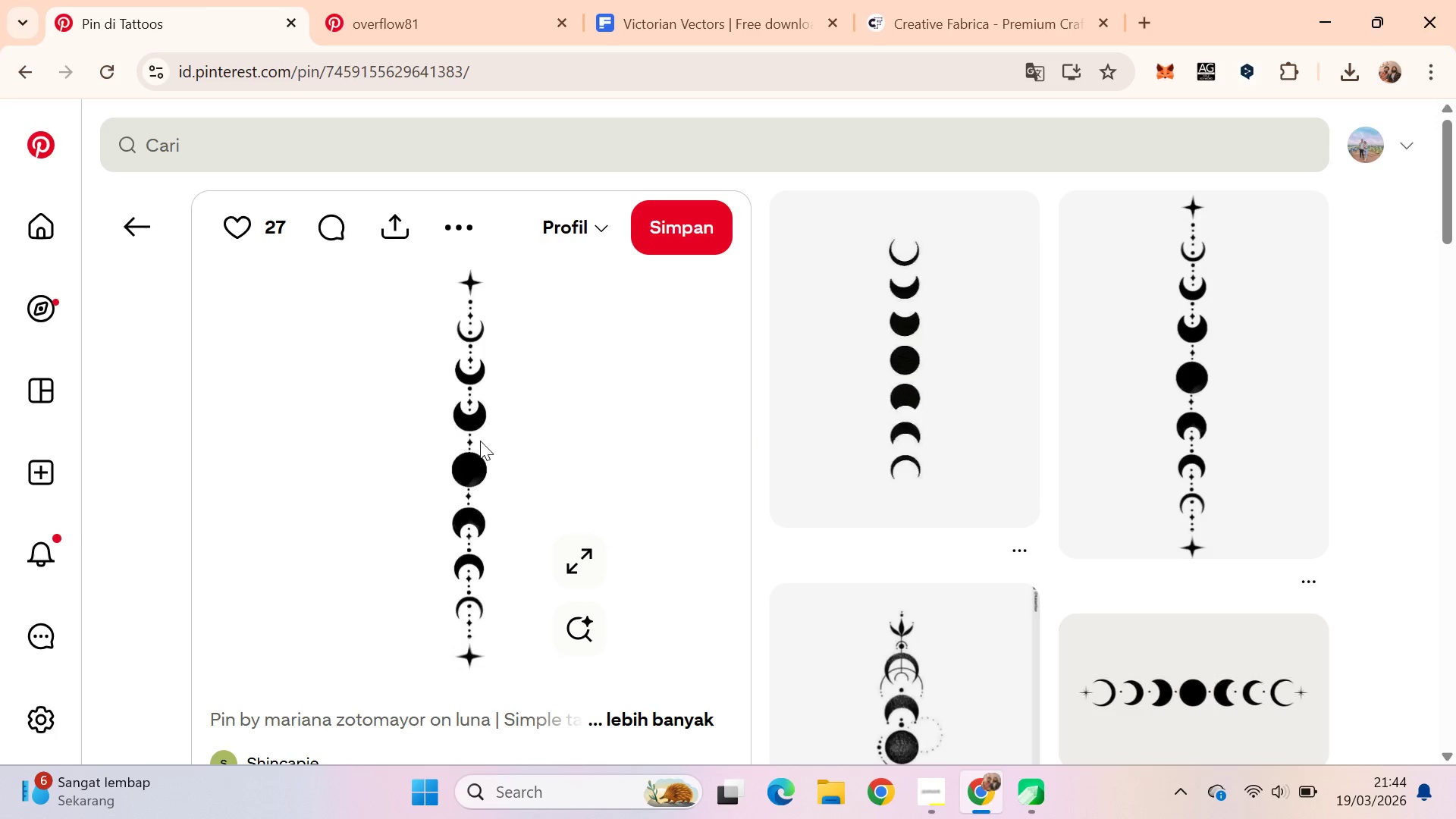 
left_click([617, 209])
 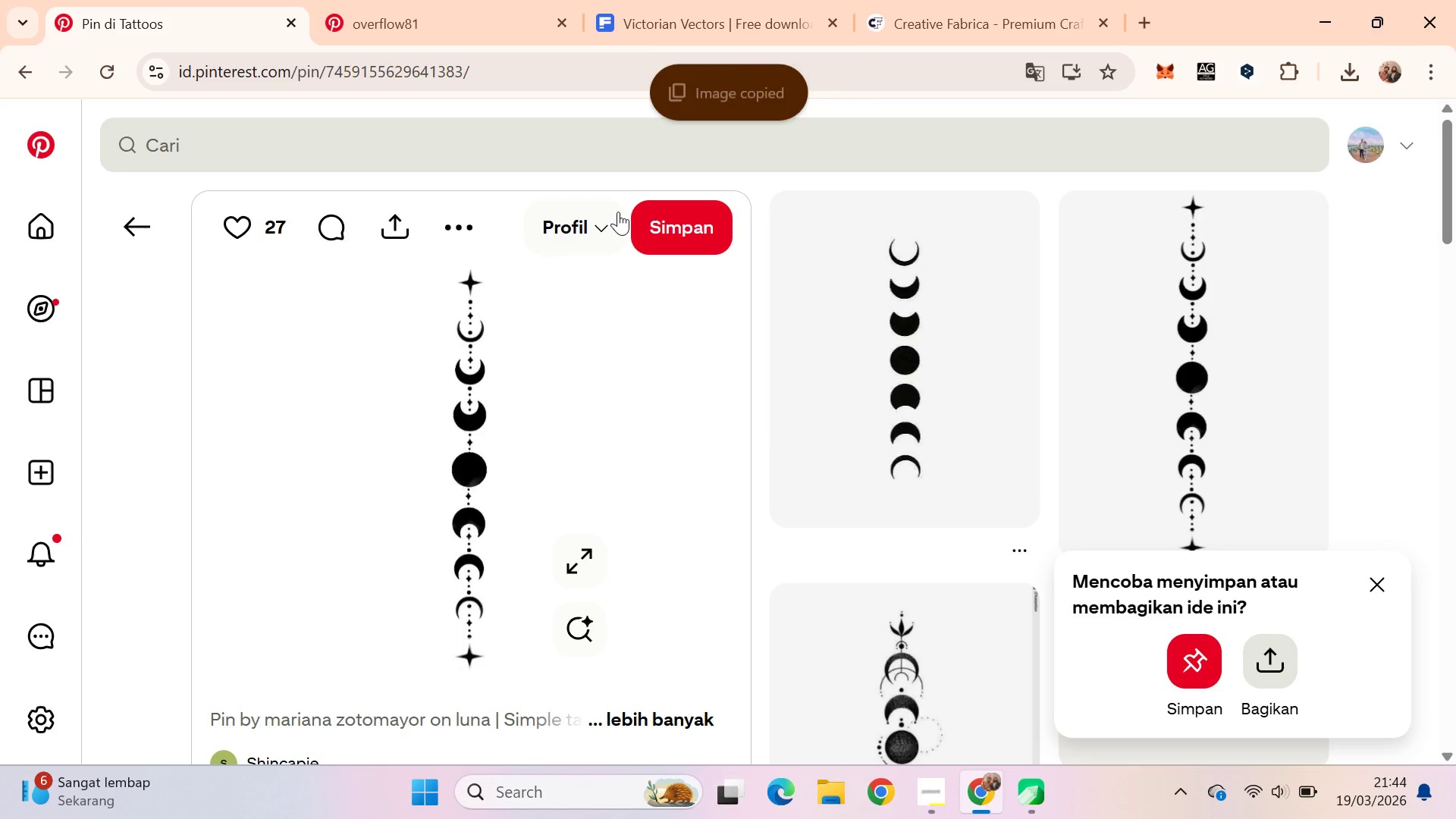 
key(Alt+AltLeft)
 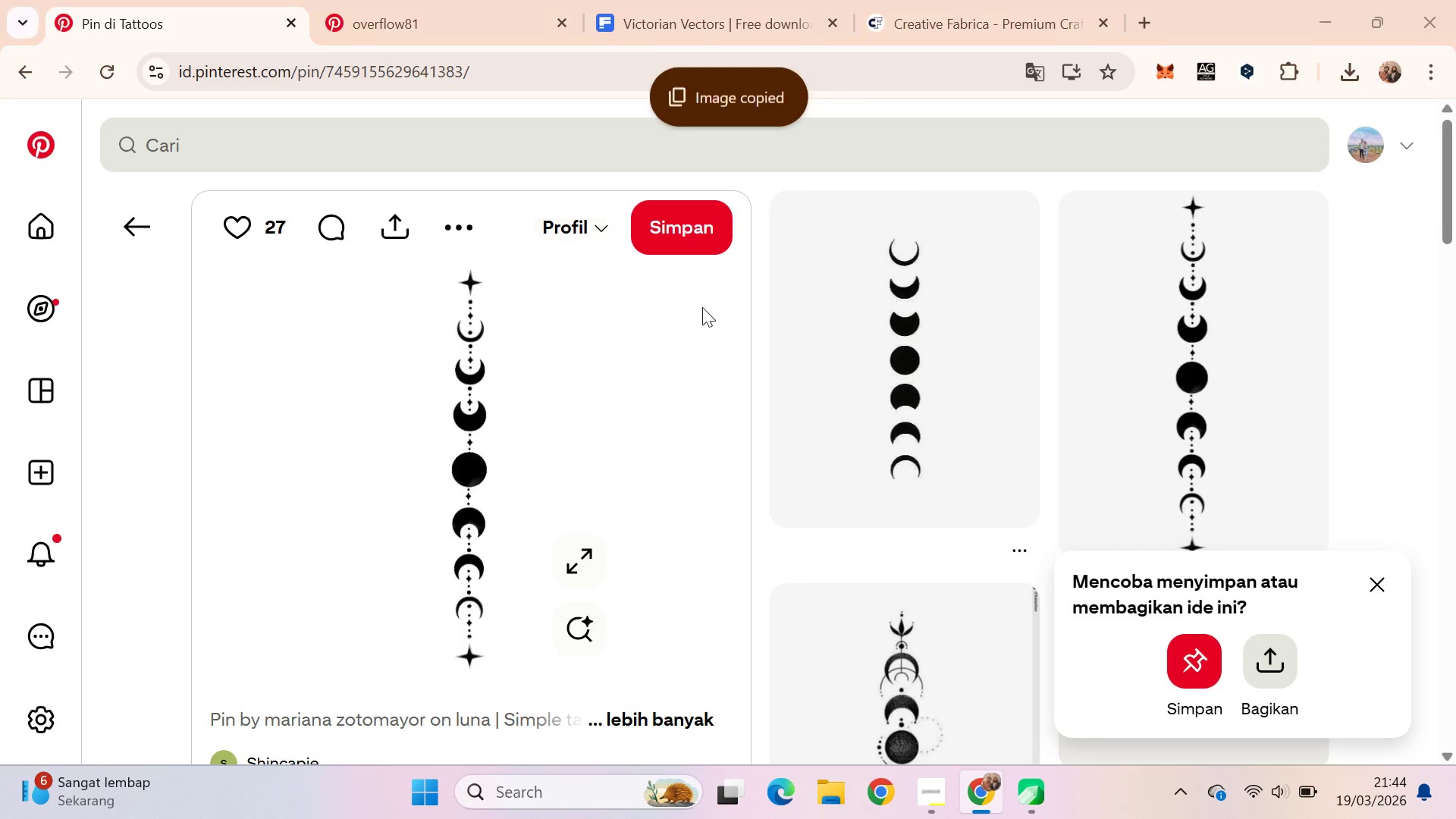 
key(Alt+Tab)
 